 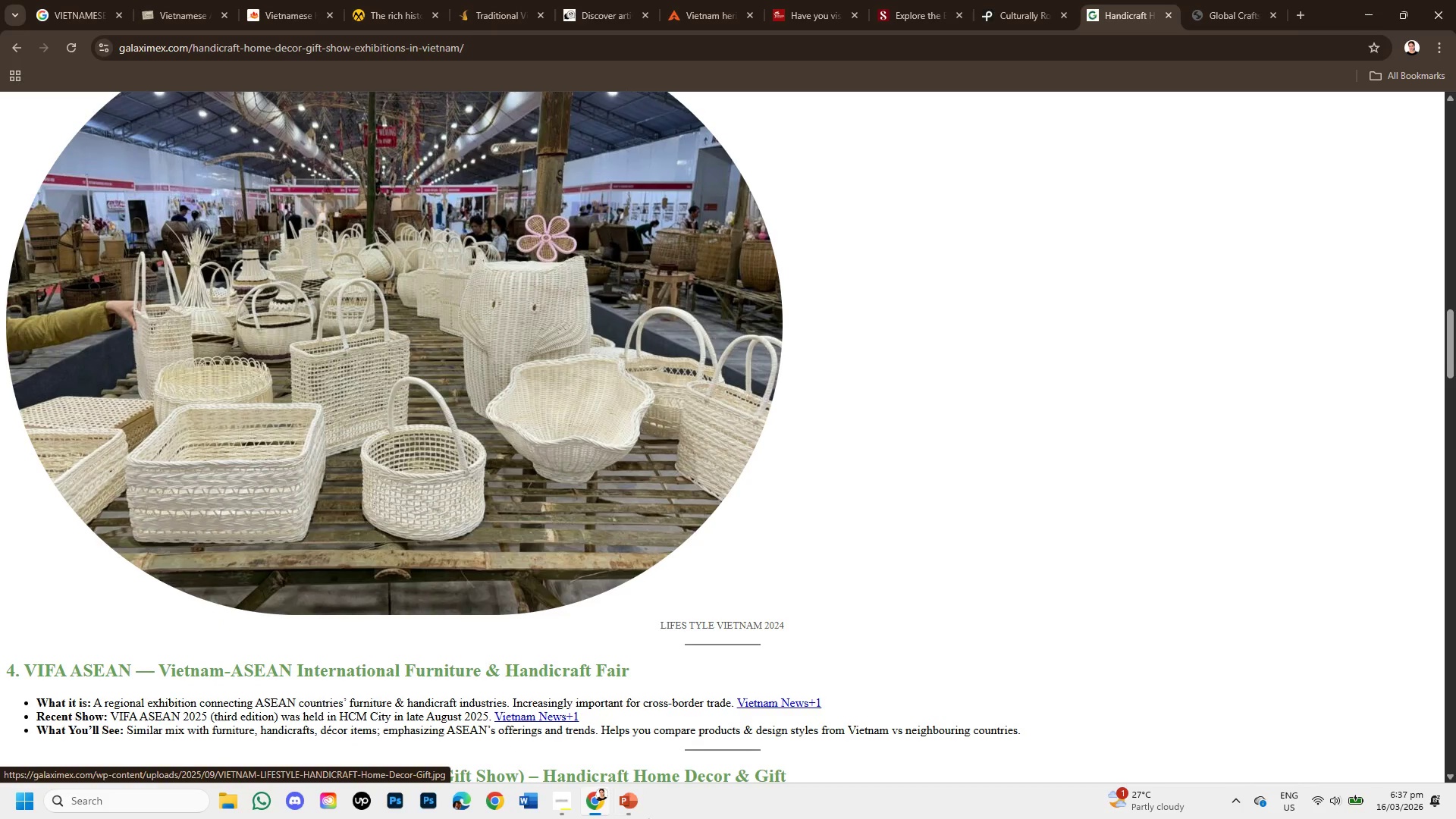 
mouse_move([110, 166])
 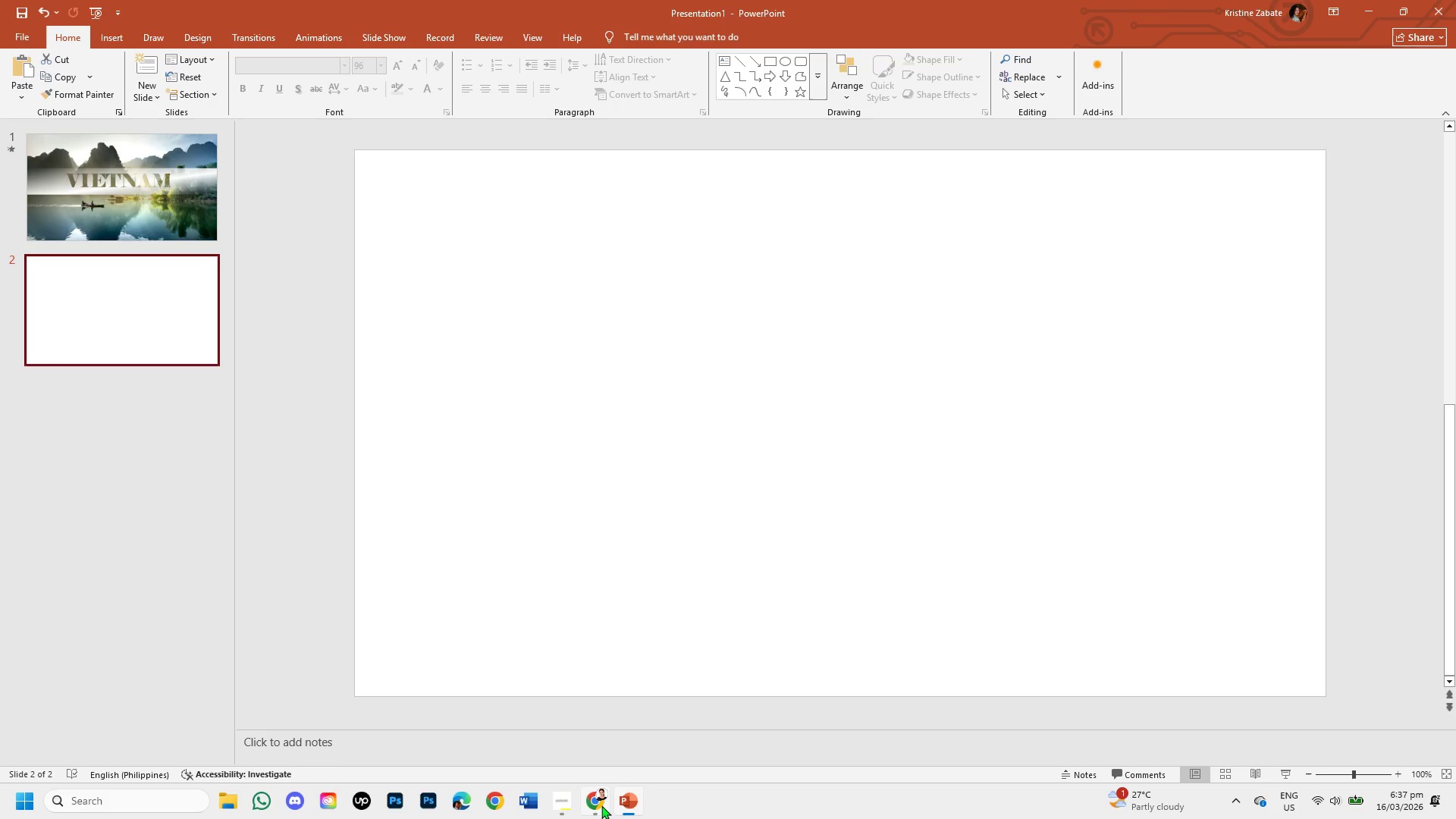 
left_click([602, 804])
 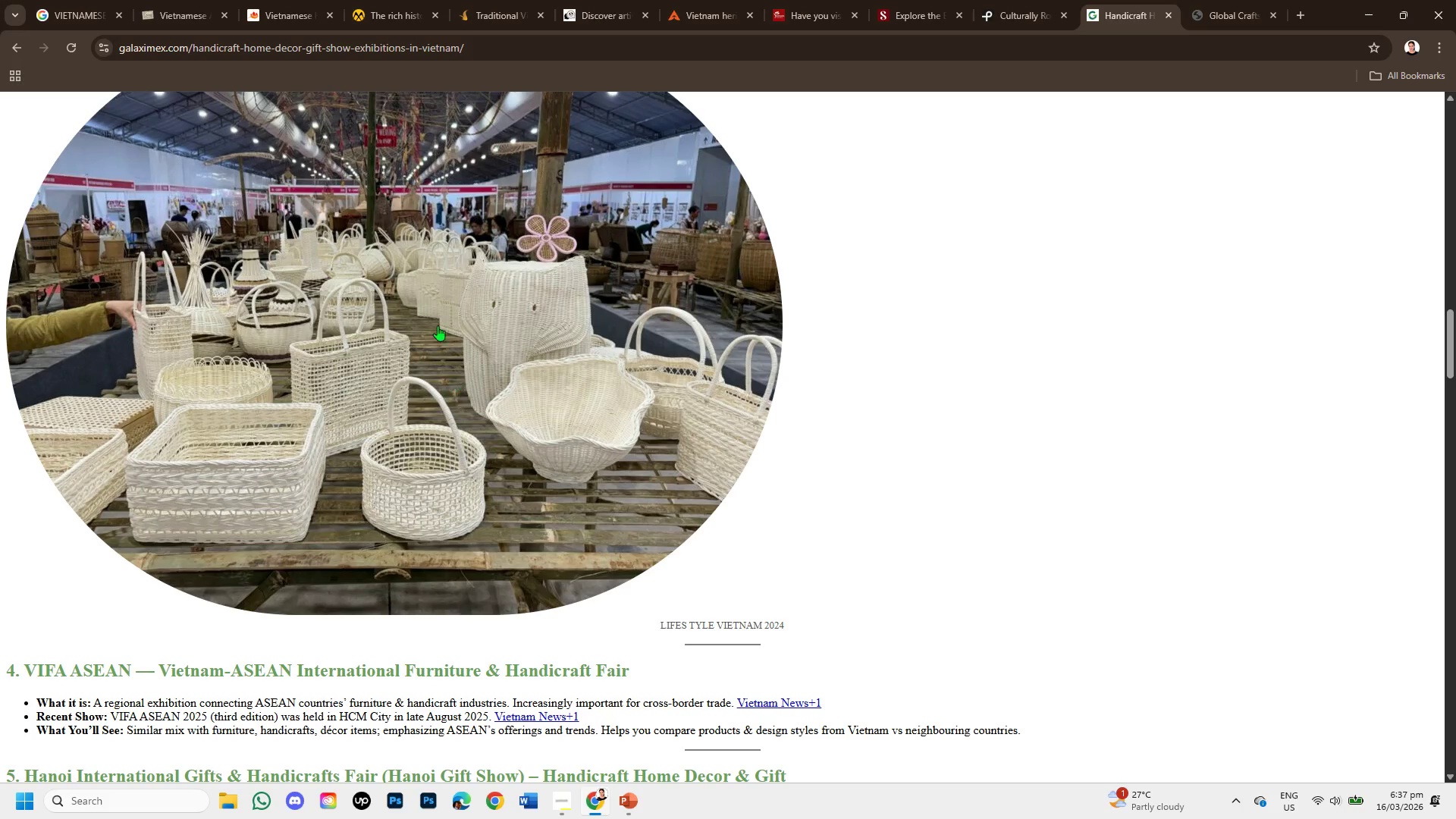 
right_click([416, 275])
 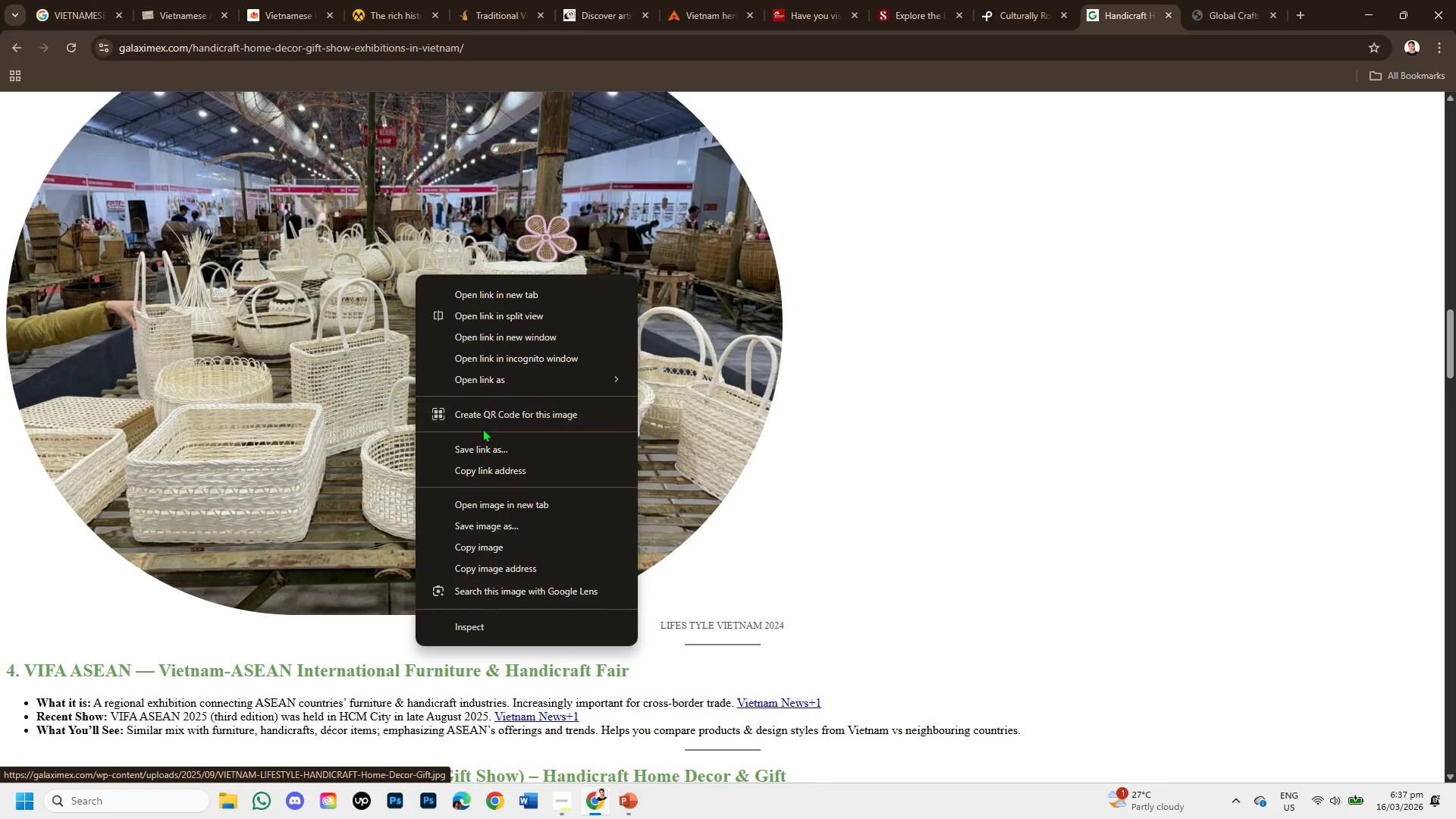 
left_click([292, 343])
 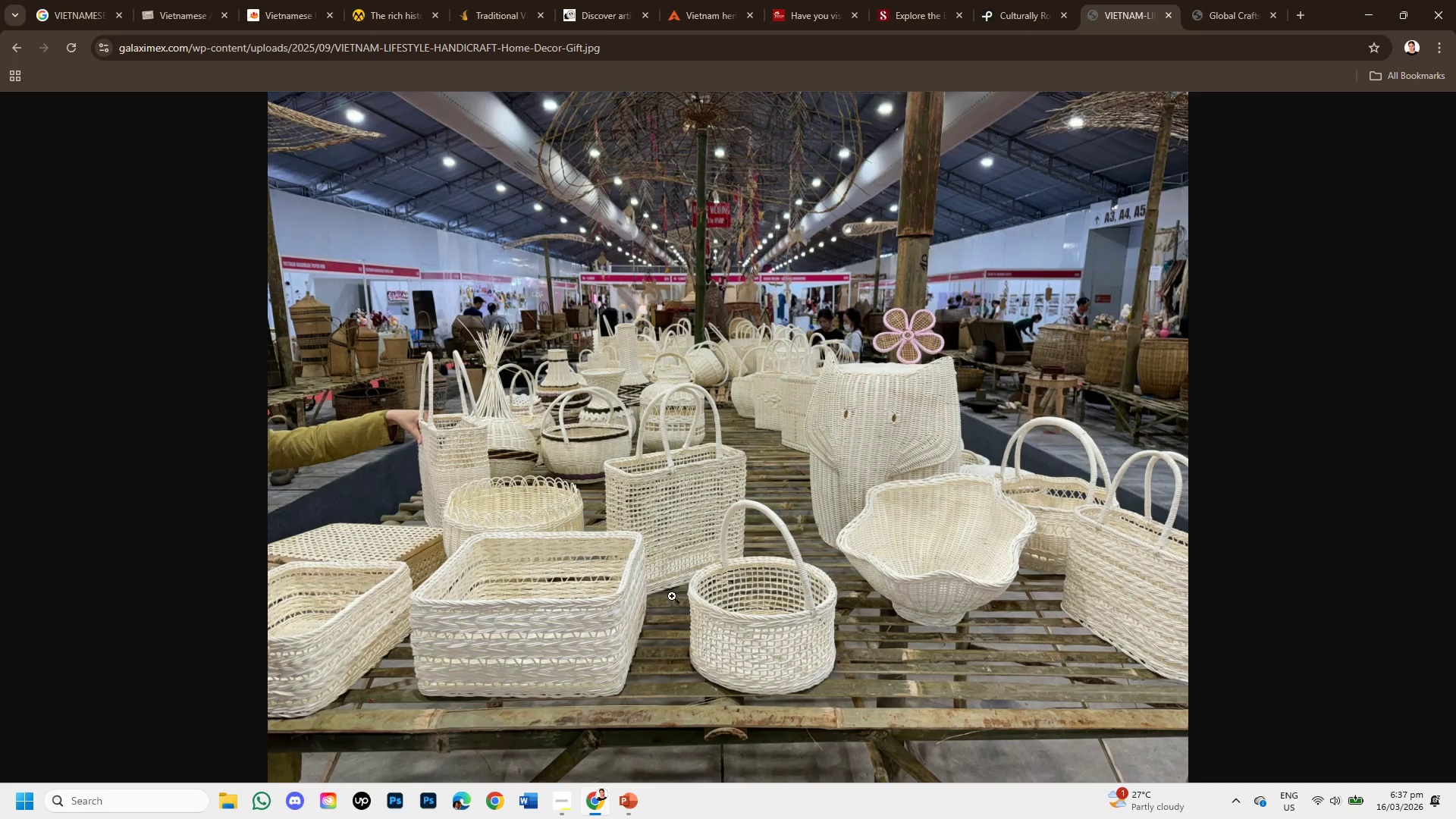 
right_click([569, 364])
 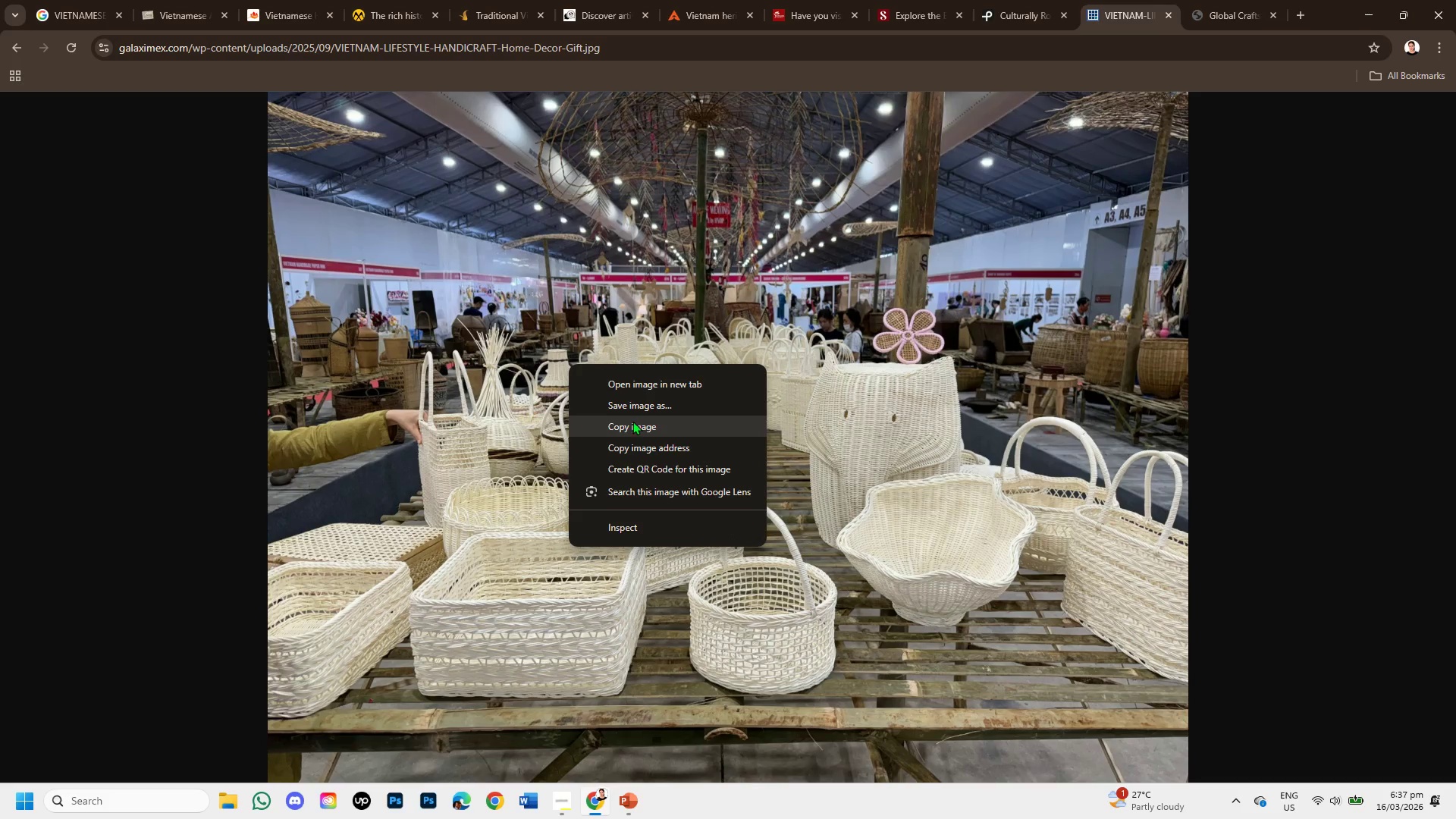 
left_click([633, 422])
 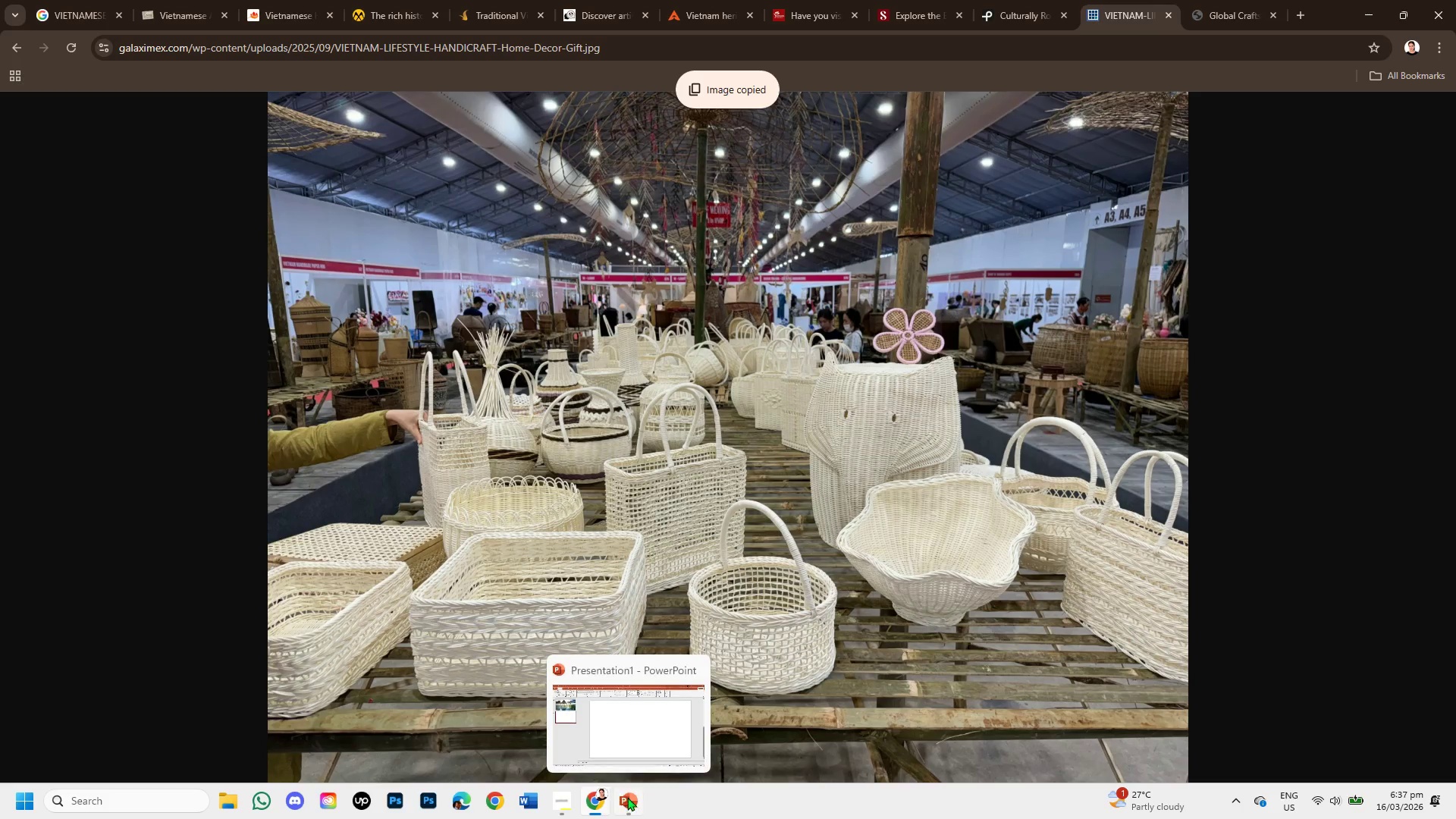 
left_click([632, 802])
 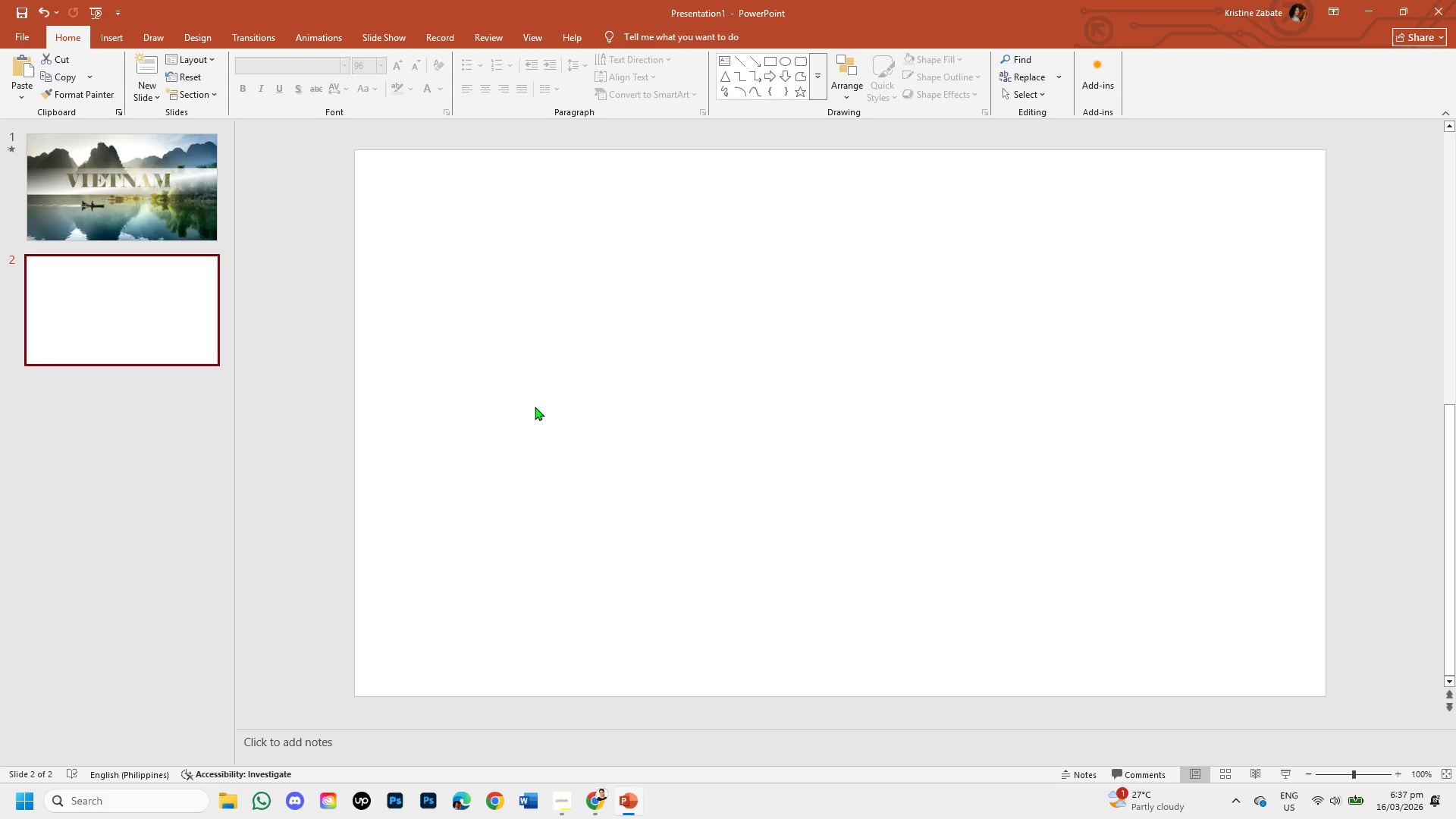 
key(Control+V)
 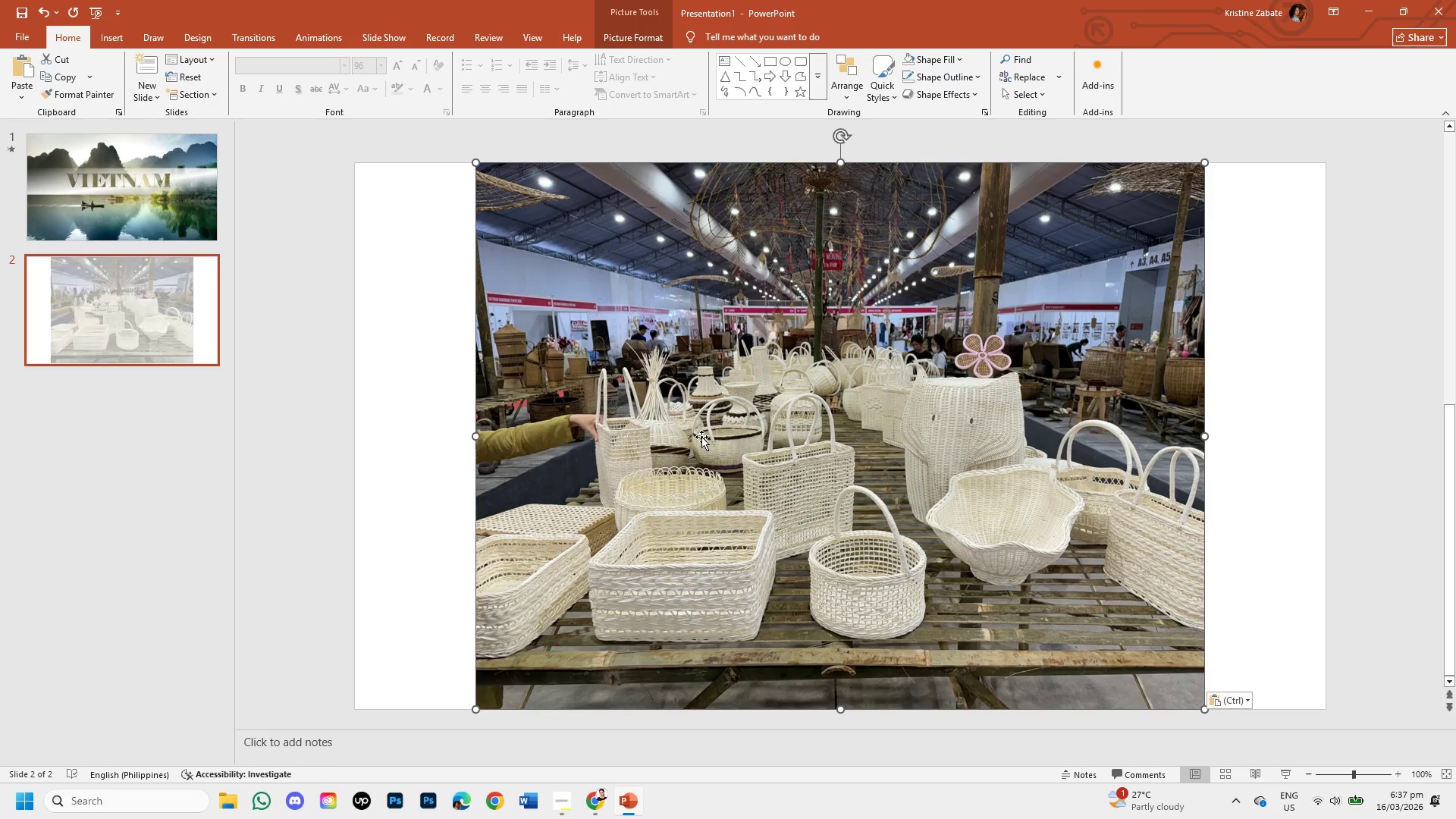 
left_click([707, 368])
 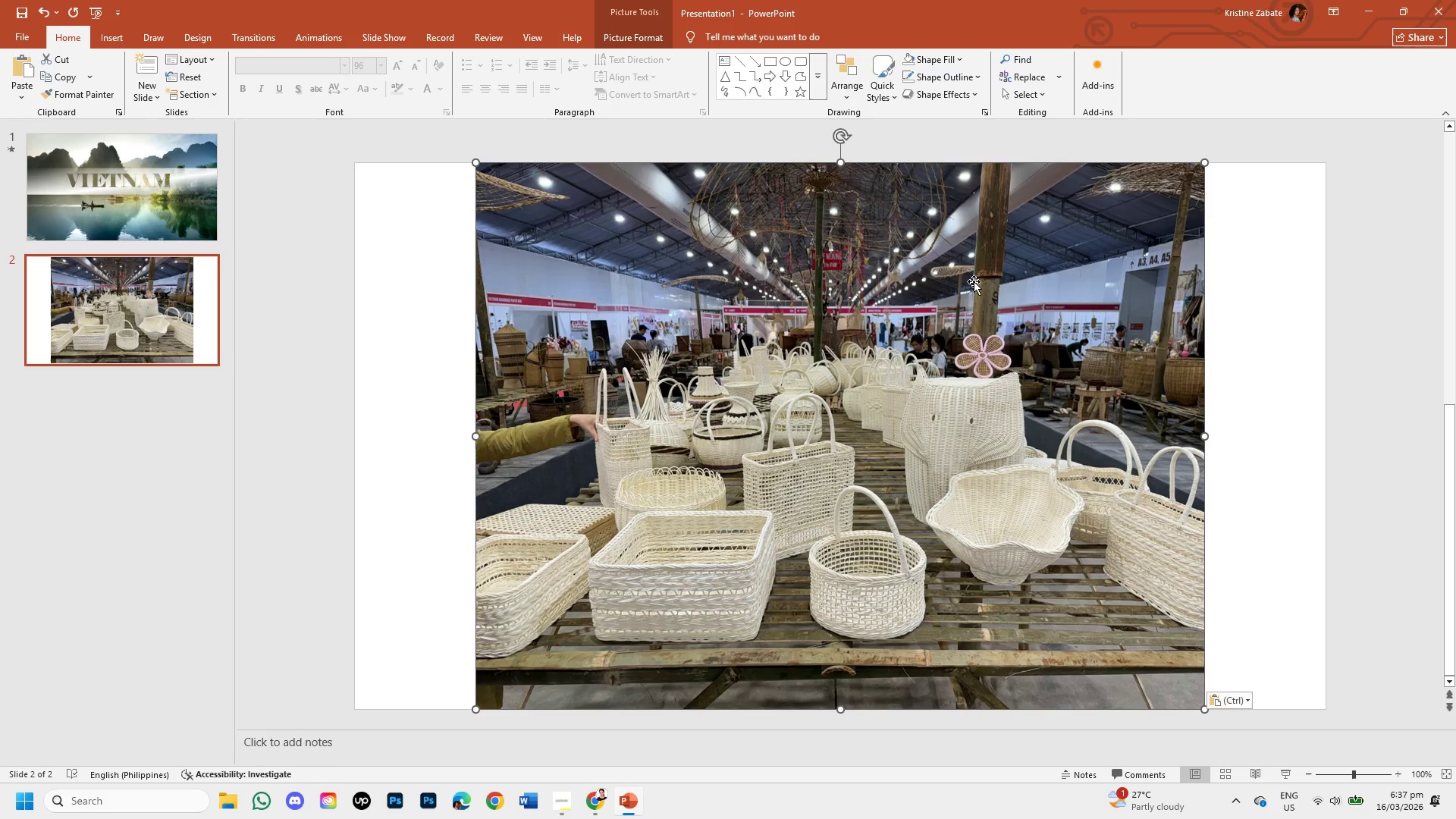 
double_click([974, 282])
 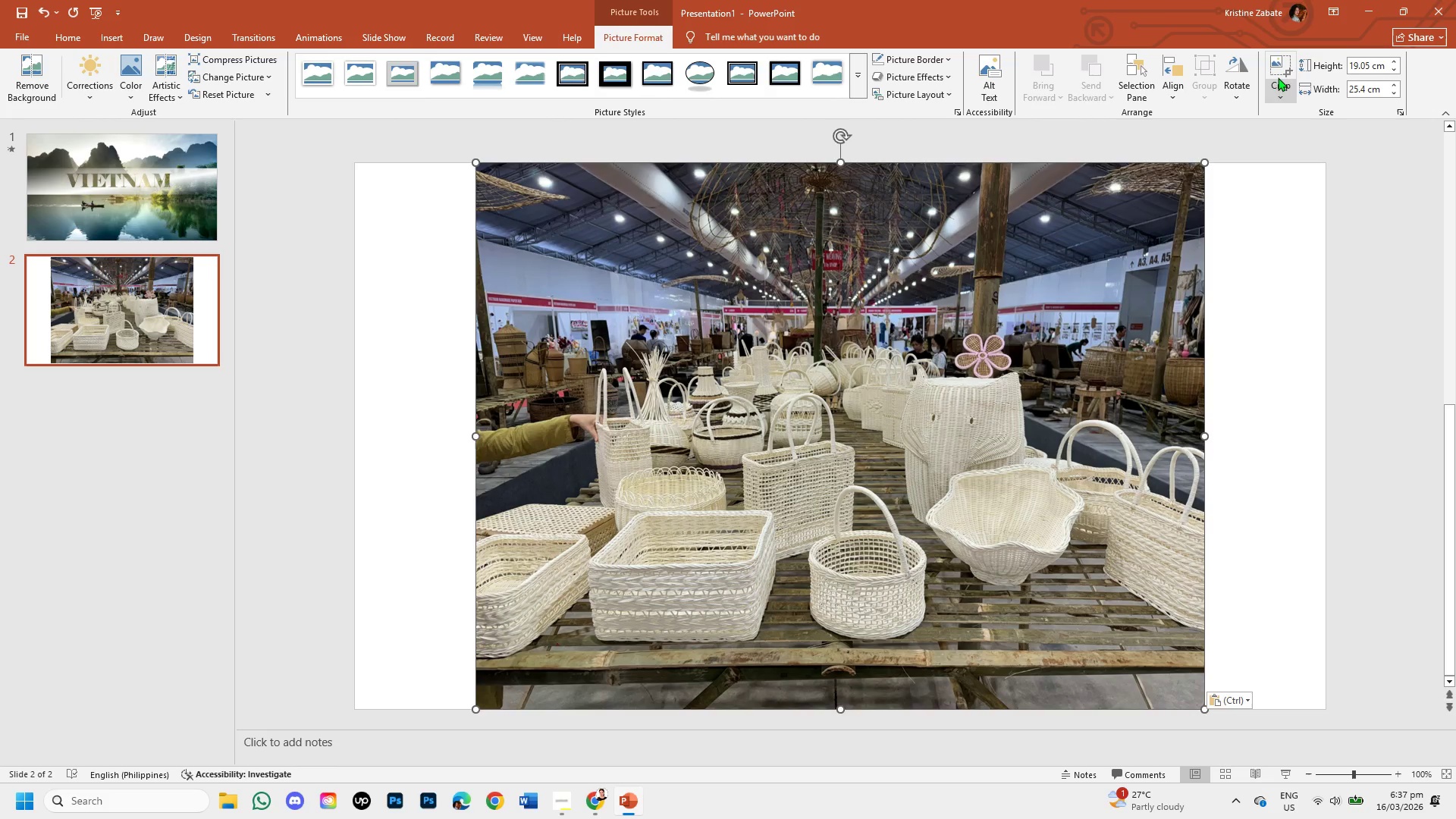 
left_click([1283, 86])
 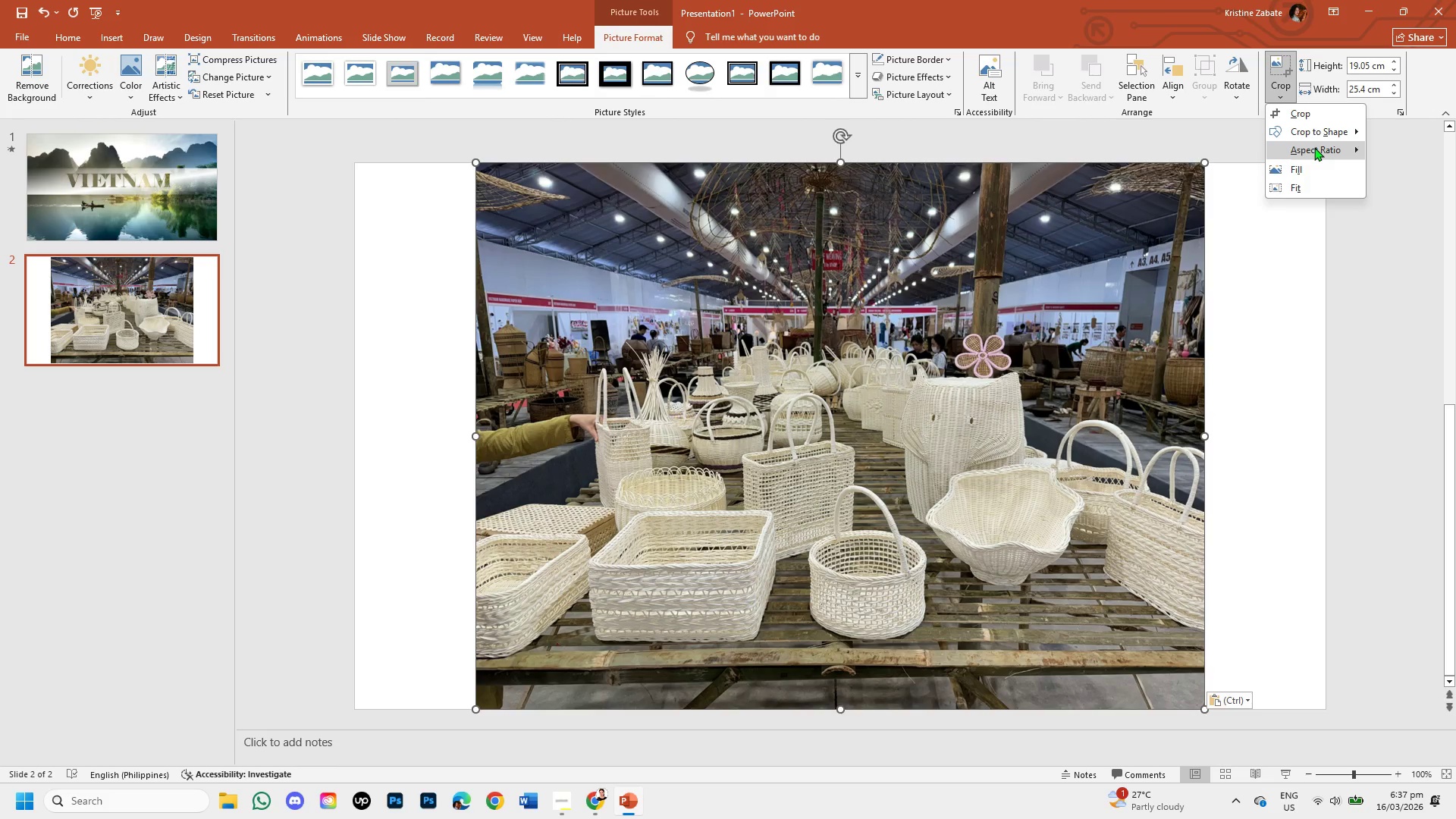 
left_click([1314, 148])
 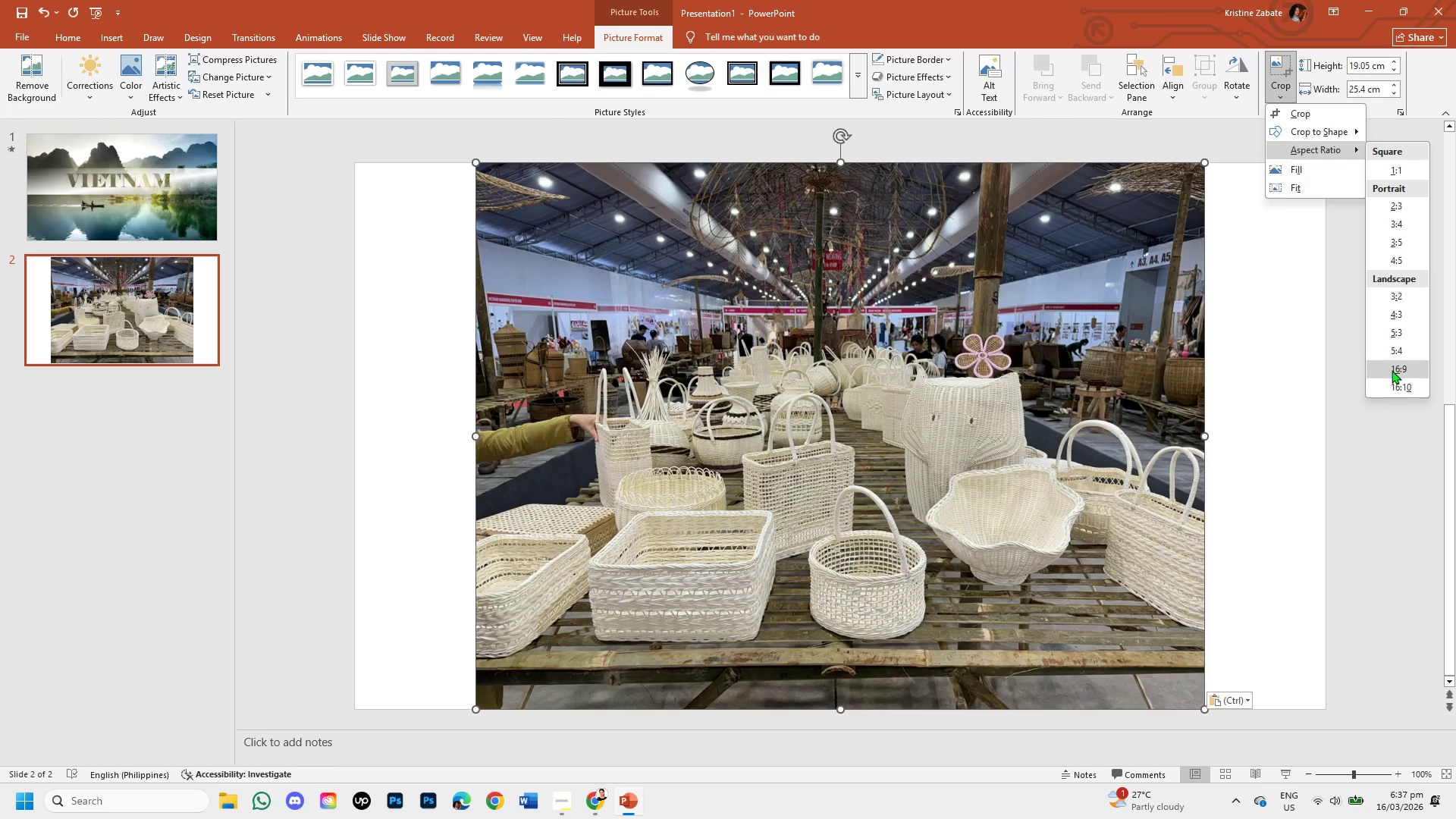 
left_click([1392, 370])
 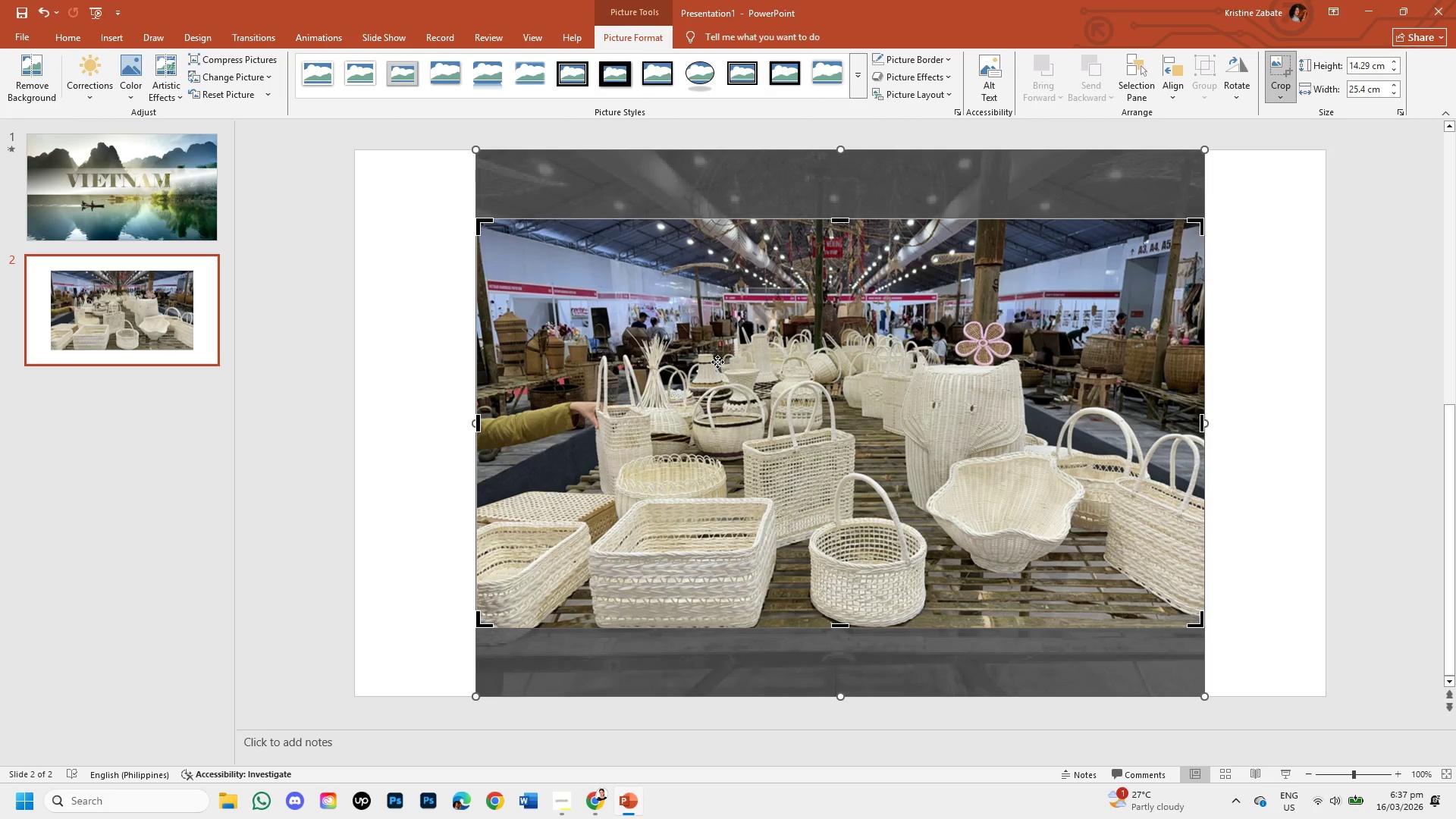 
left_click_drag(start_coordinate=[745, 388], to_coordinate=[745, 344])
 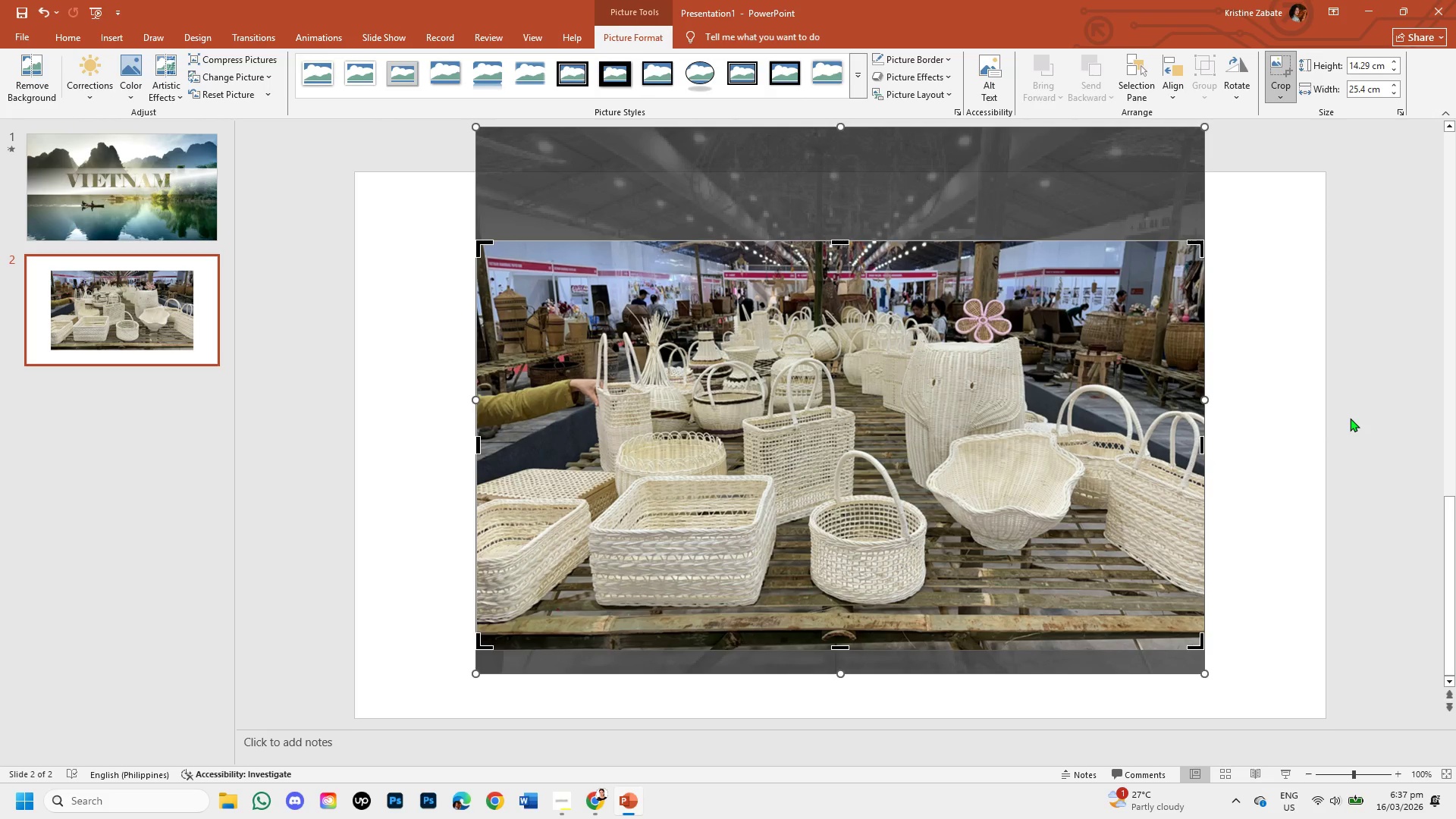 
left_click([1374, 431])
 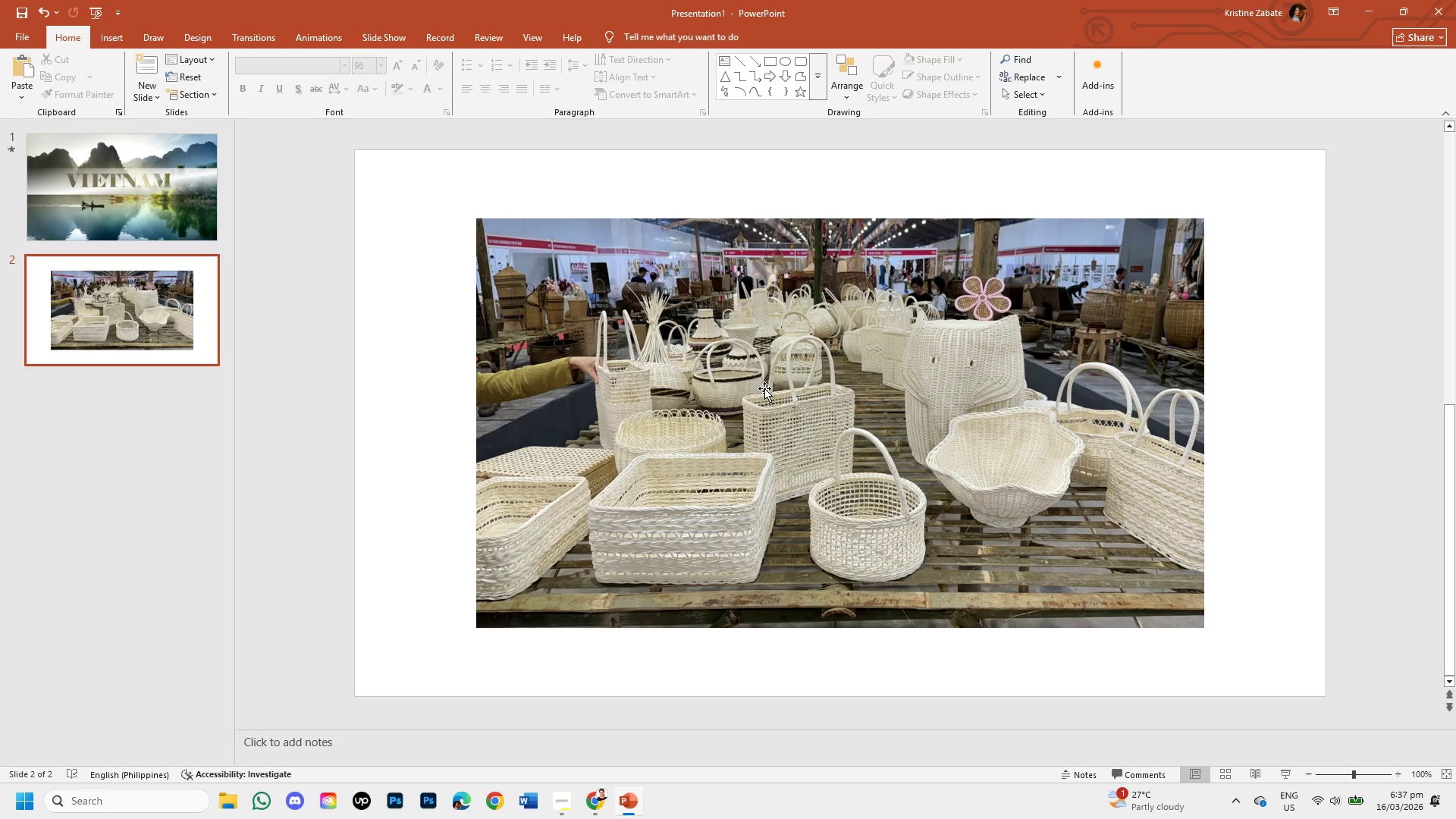 
left_click_drag(start_coordinate=[764, 388], to_coordinate=[645, 322])
 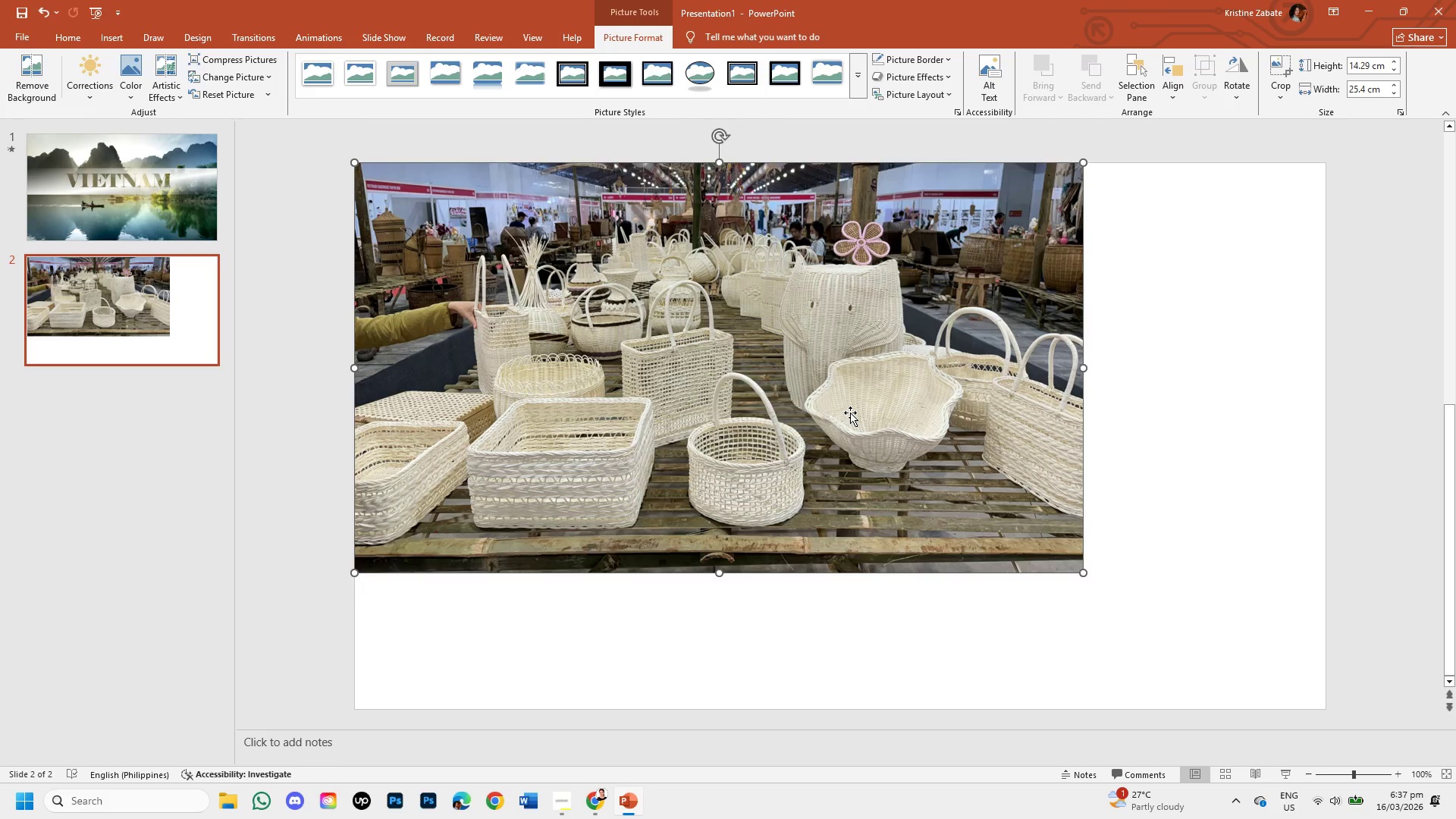 
right_click([850, 413])
 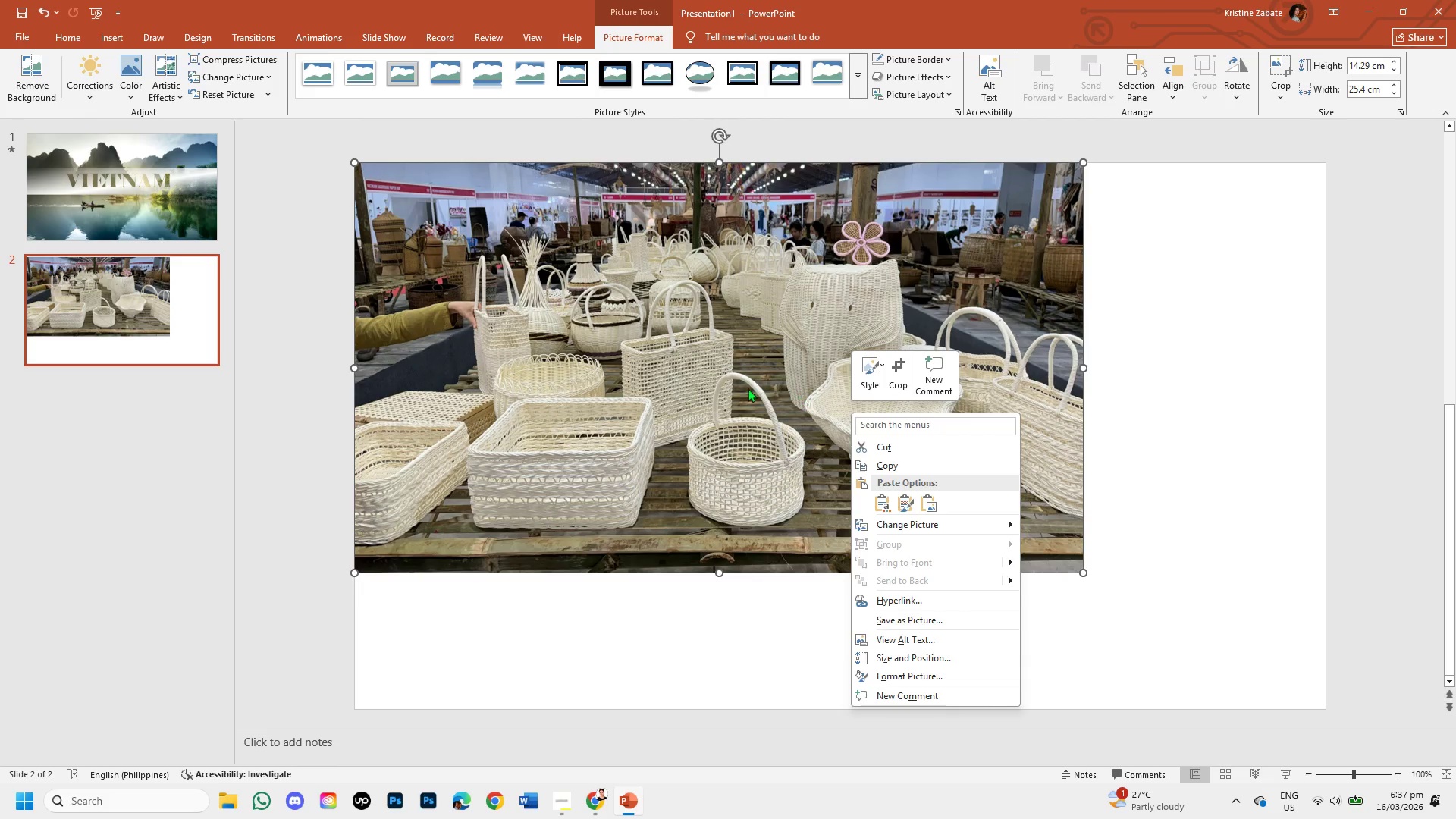 
left_click([740, 392])
 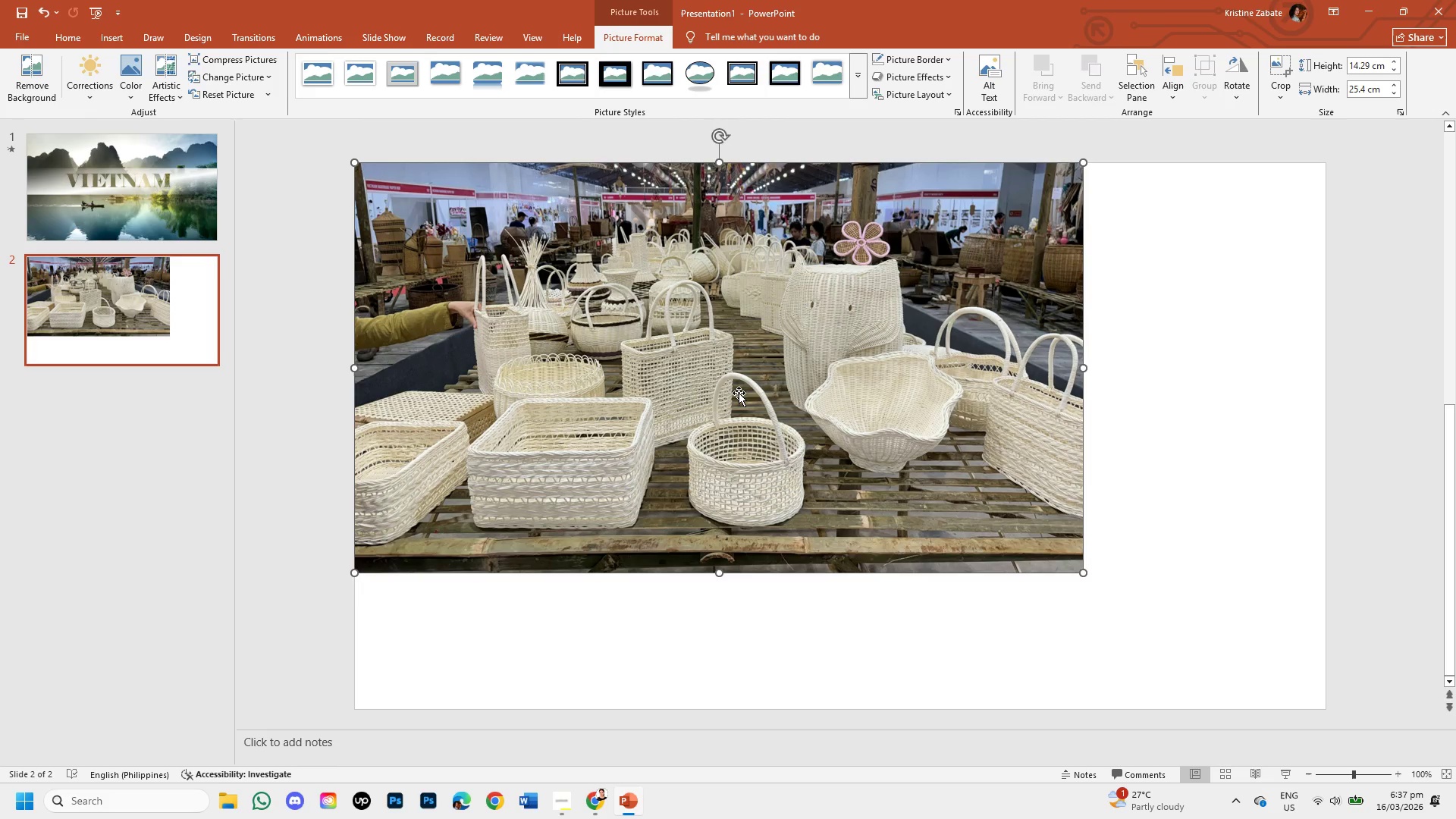 
hold_key(key=ControlLeft, duration=1.33)
 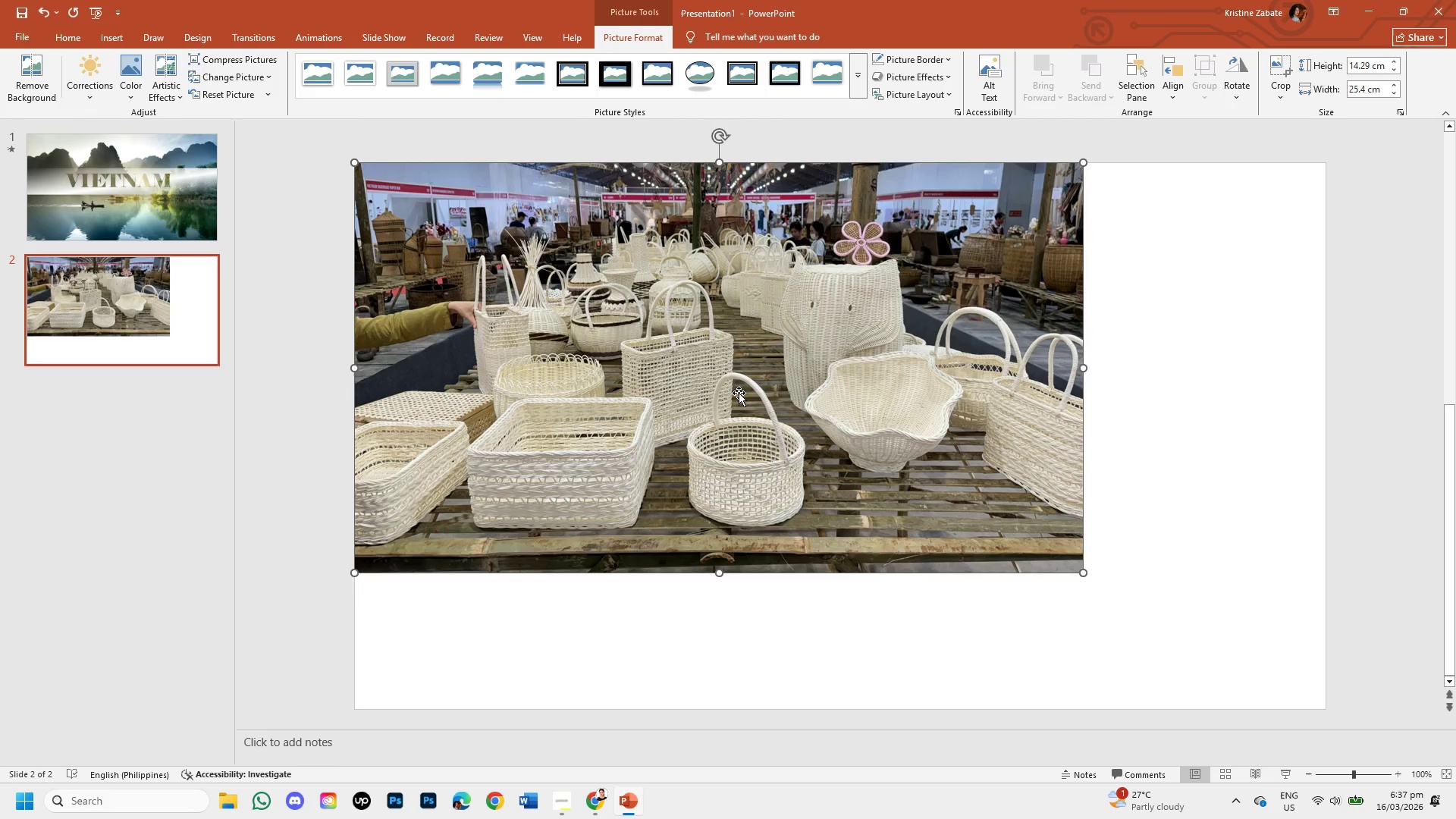 
hold_key(key=C, duration=0.38)
 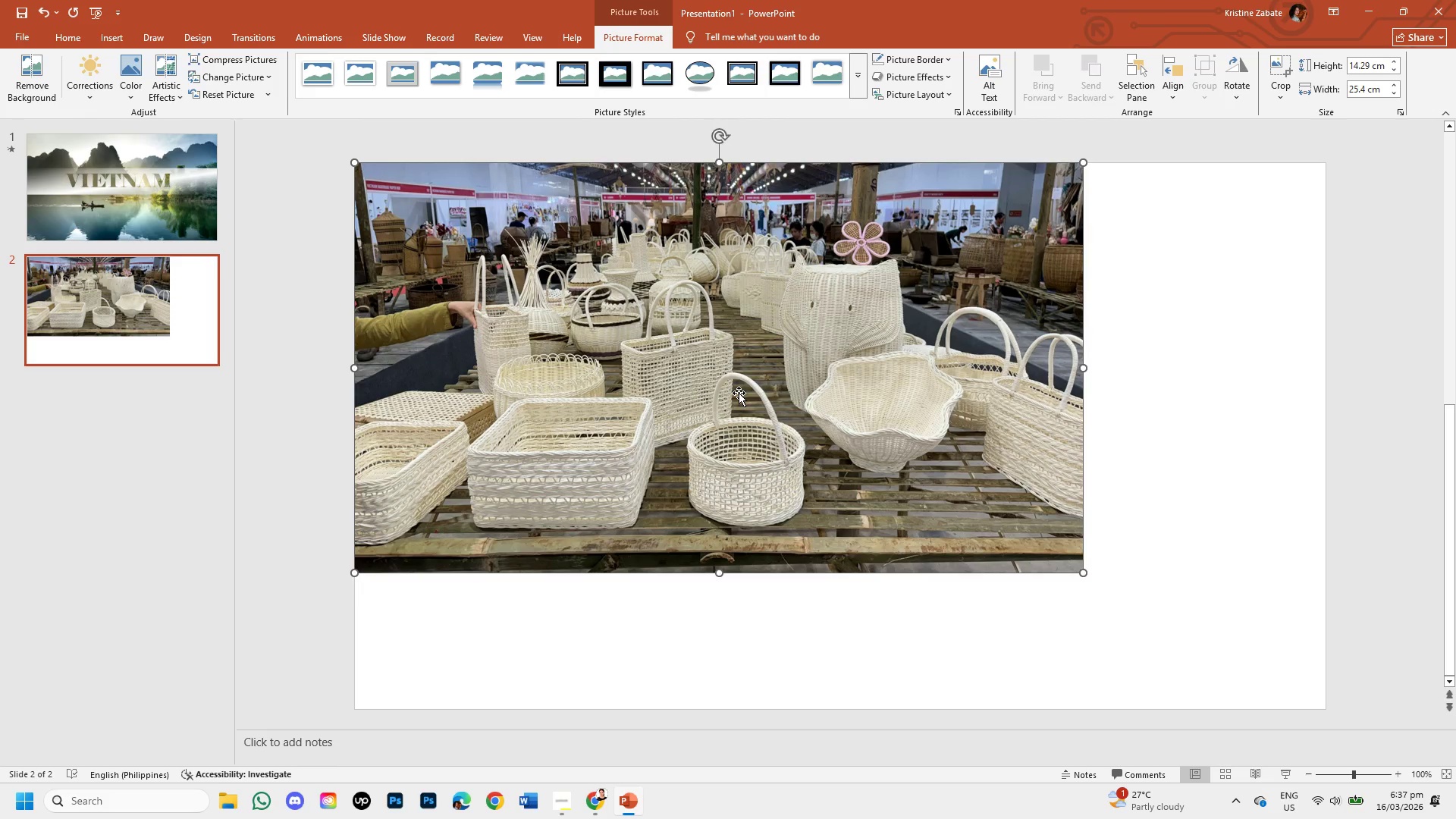 
key(Backspace)
 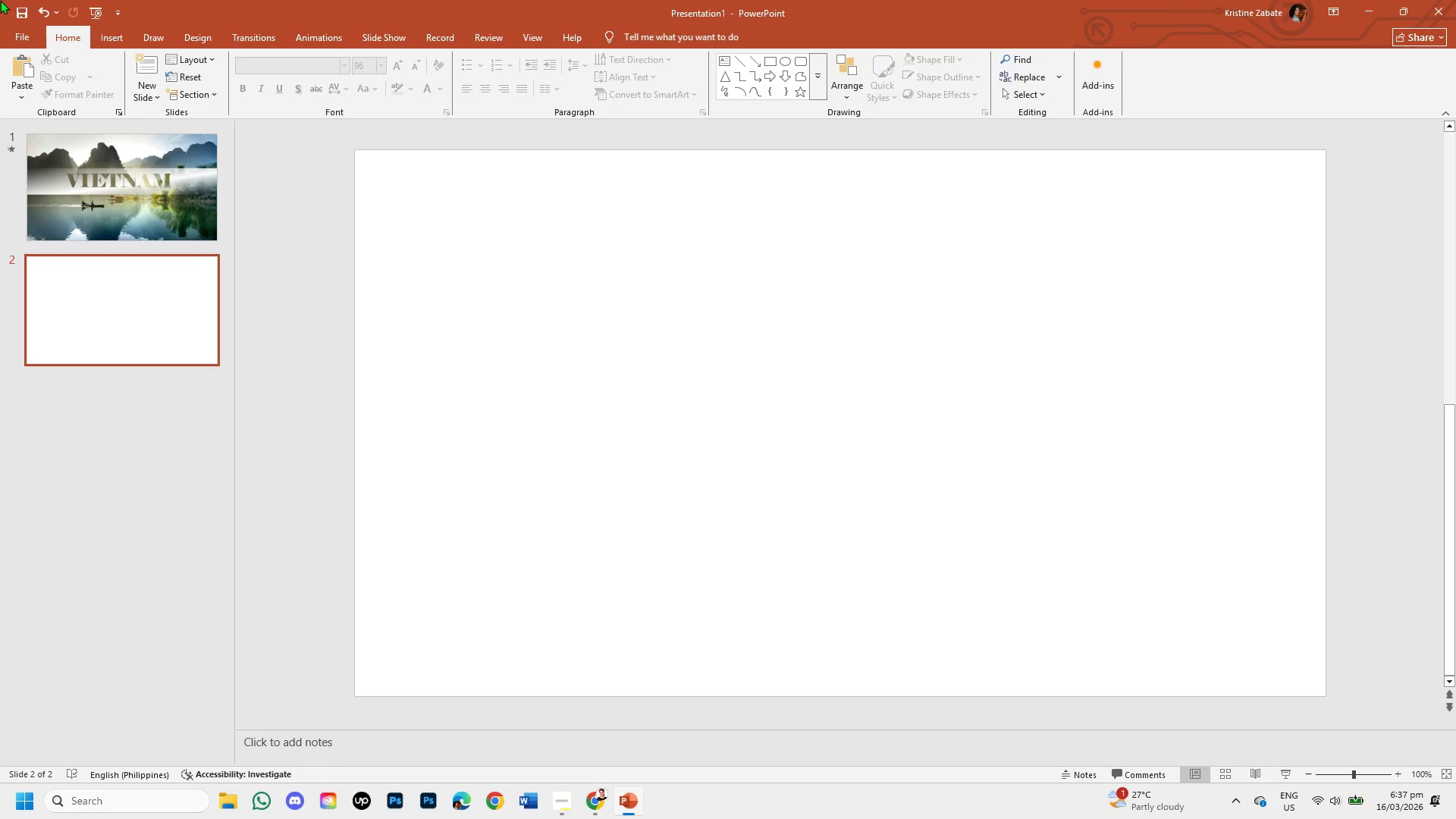 
wait(6.06)
 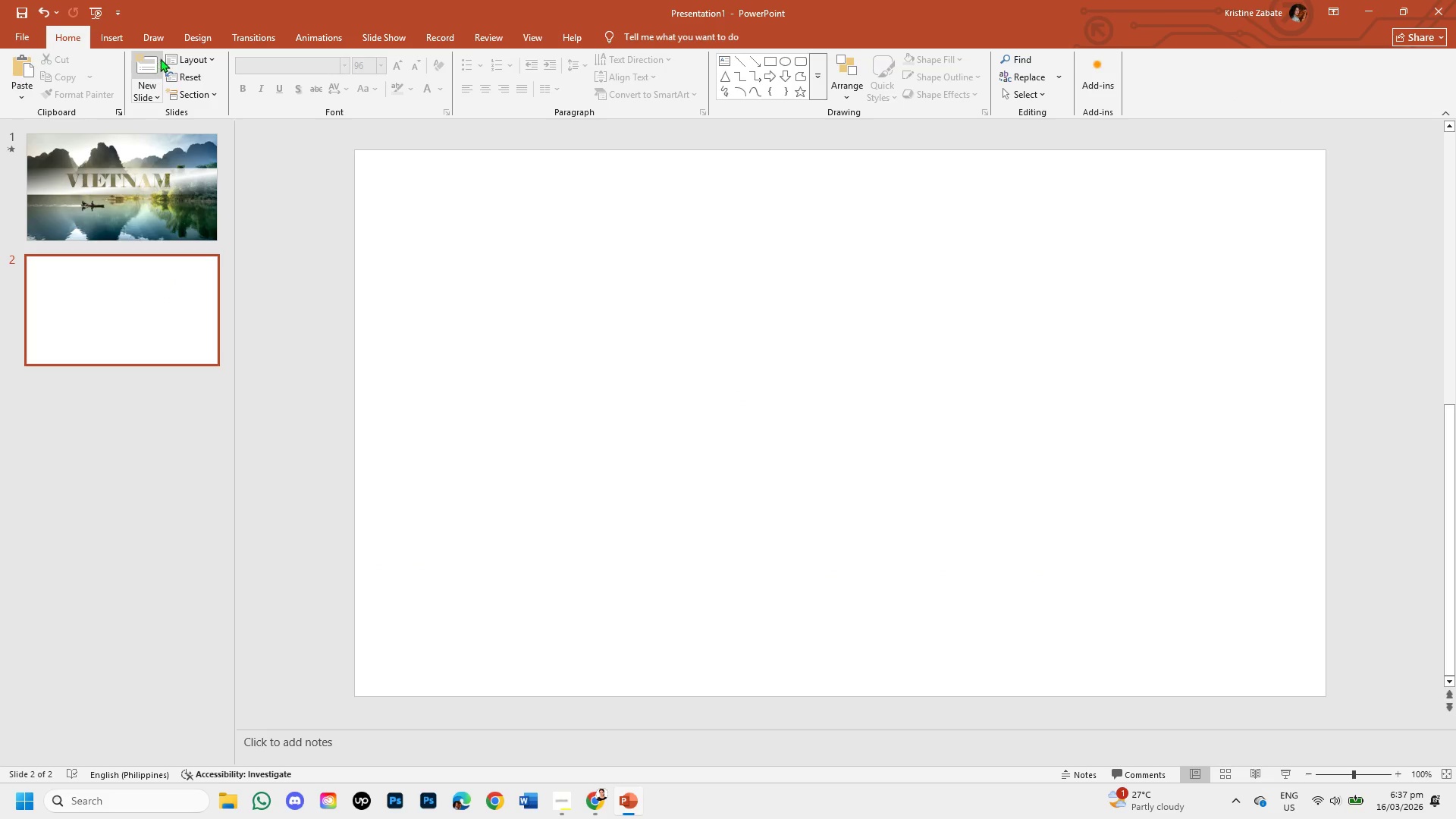 
left_click([118, 36])
 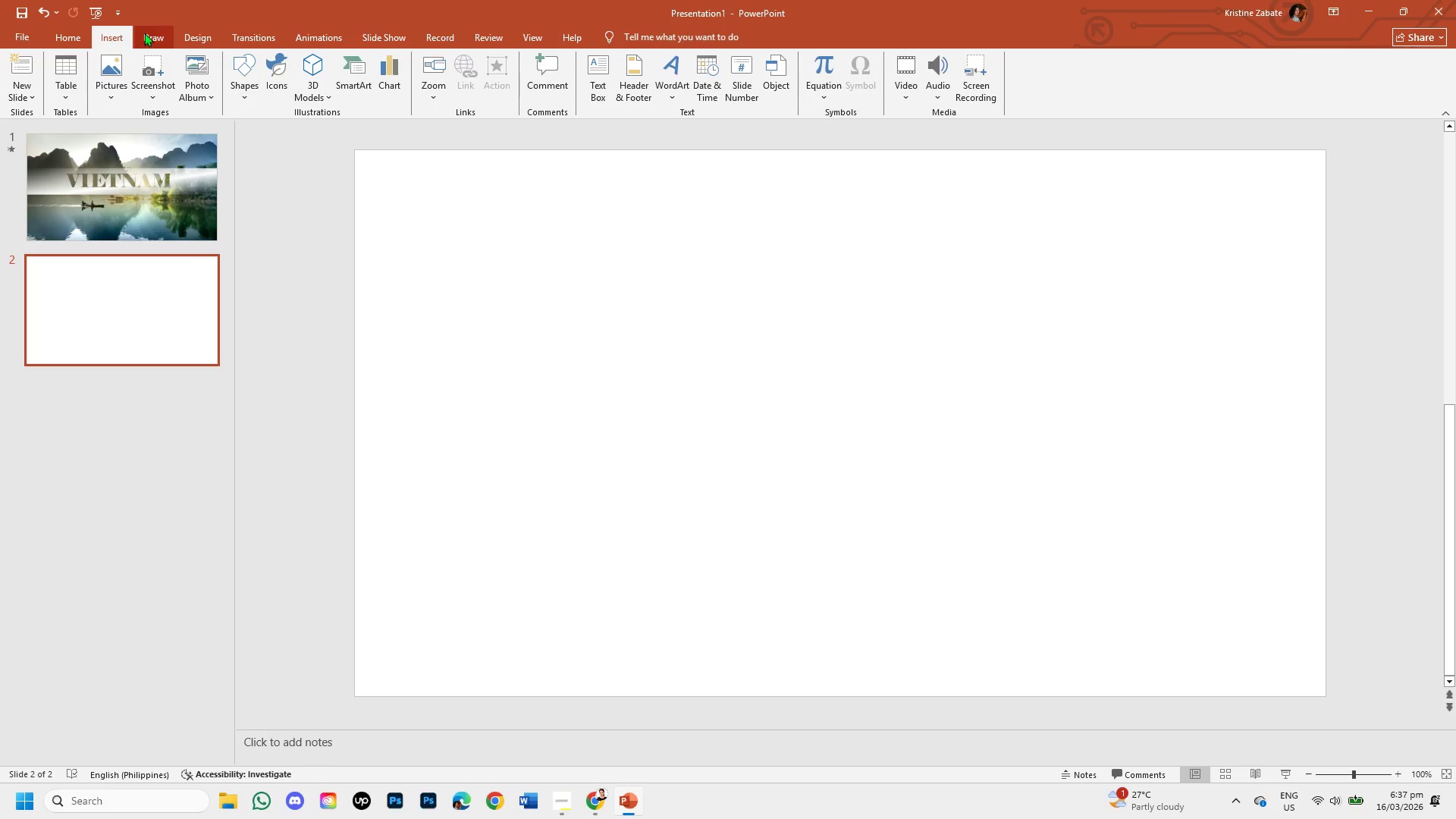 
left_click([149, 33])
 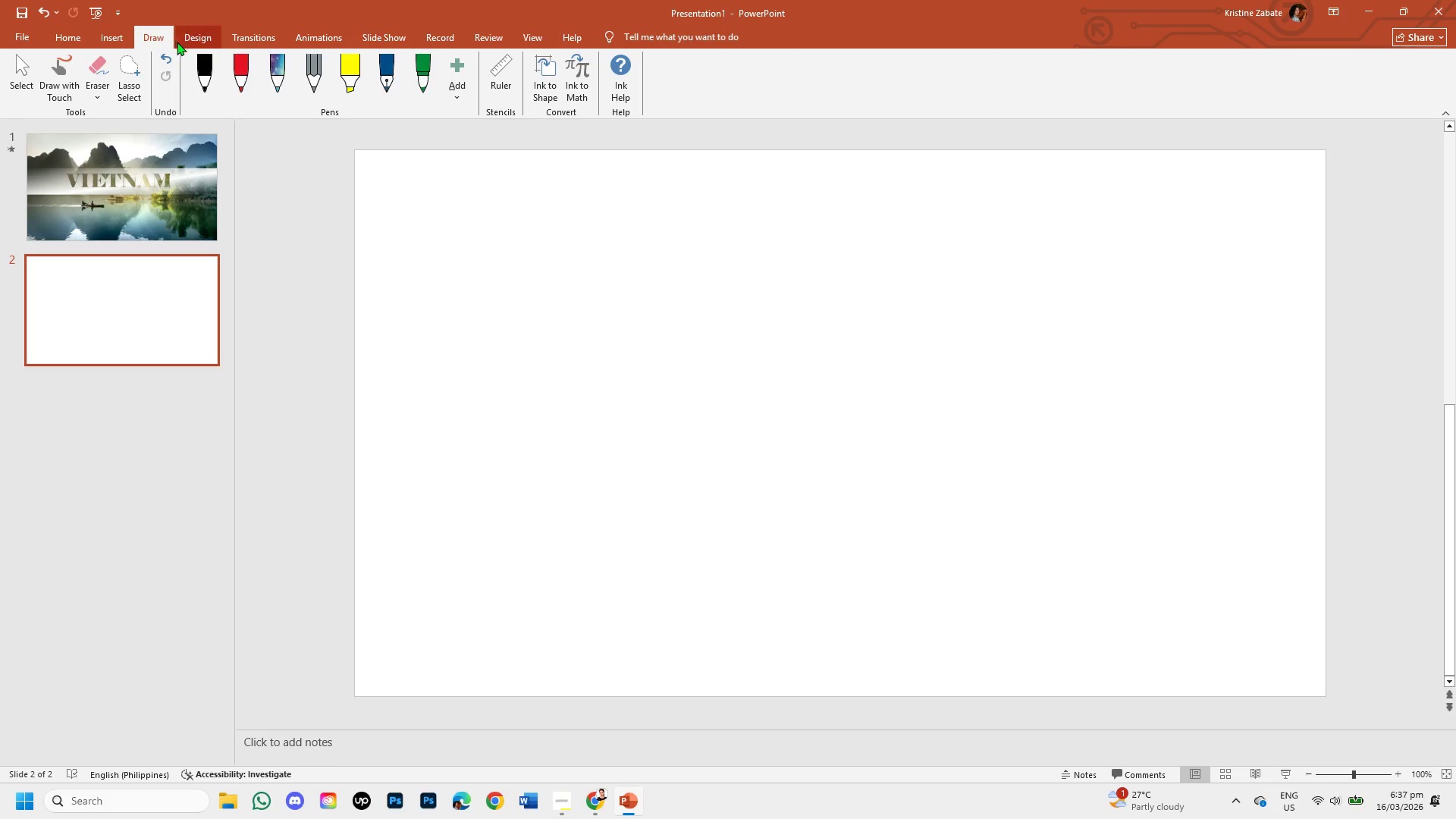 
left_click([178, 42])
 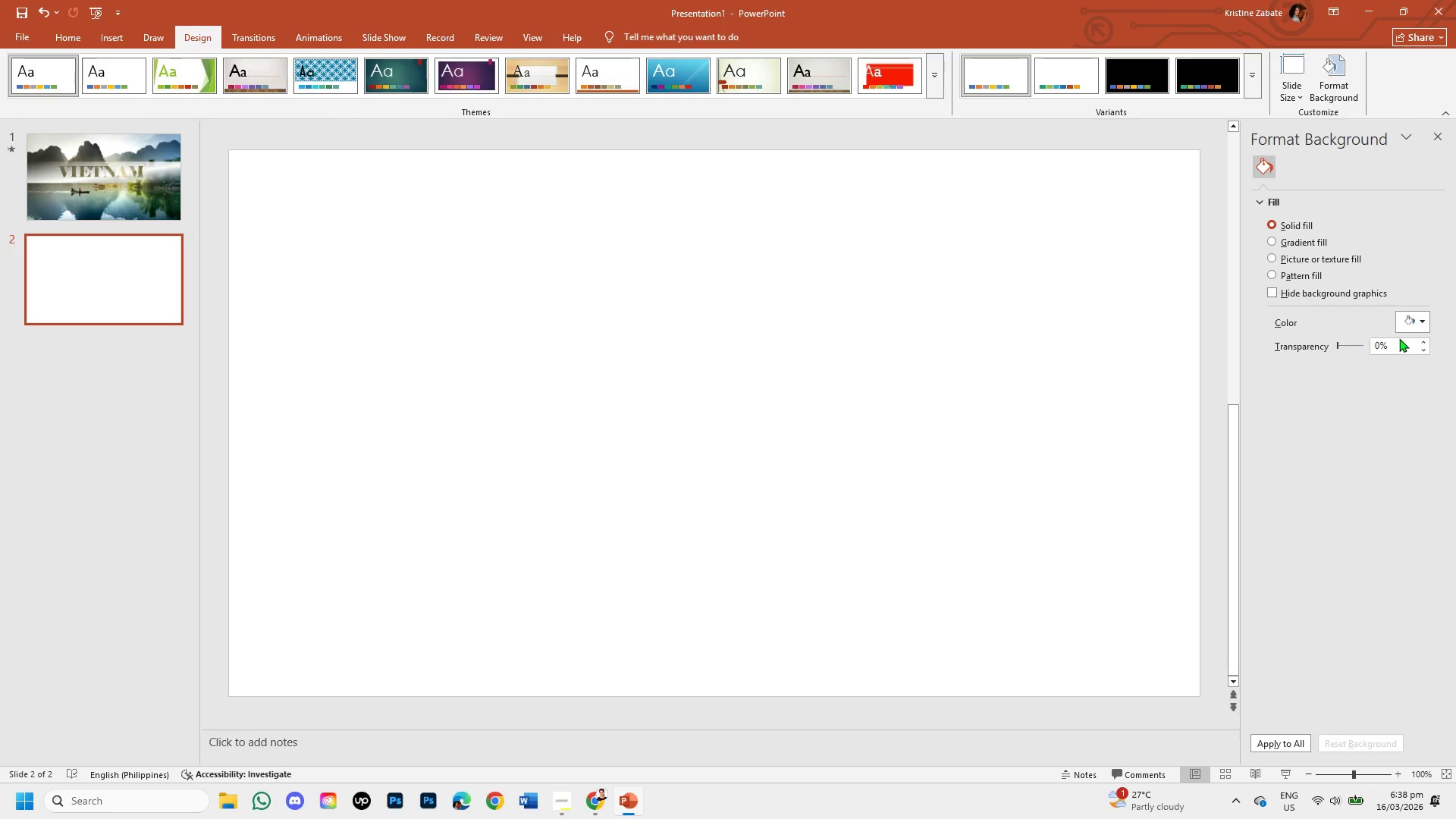 
left_click([1423, 317])
 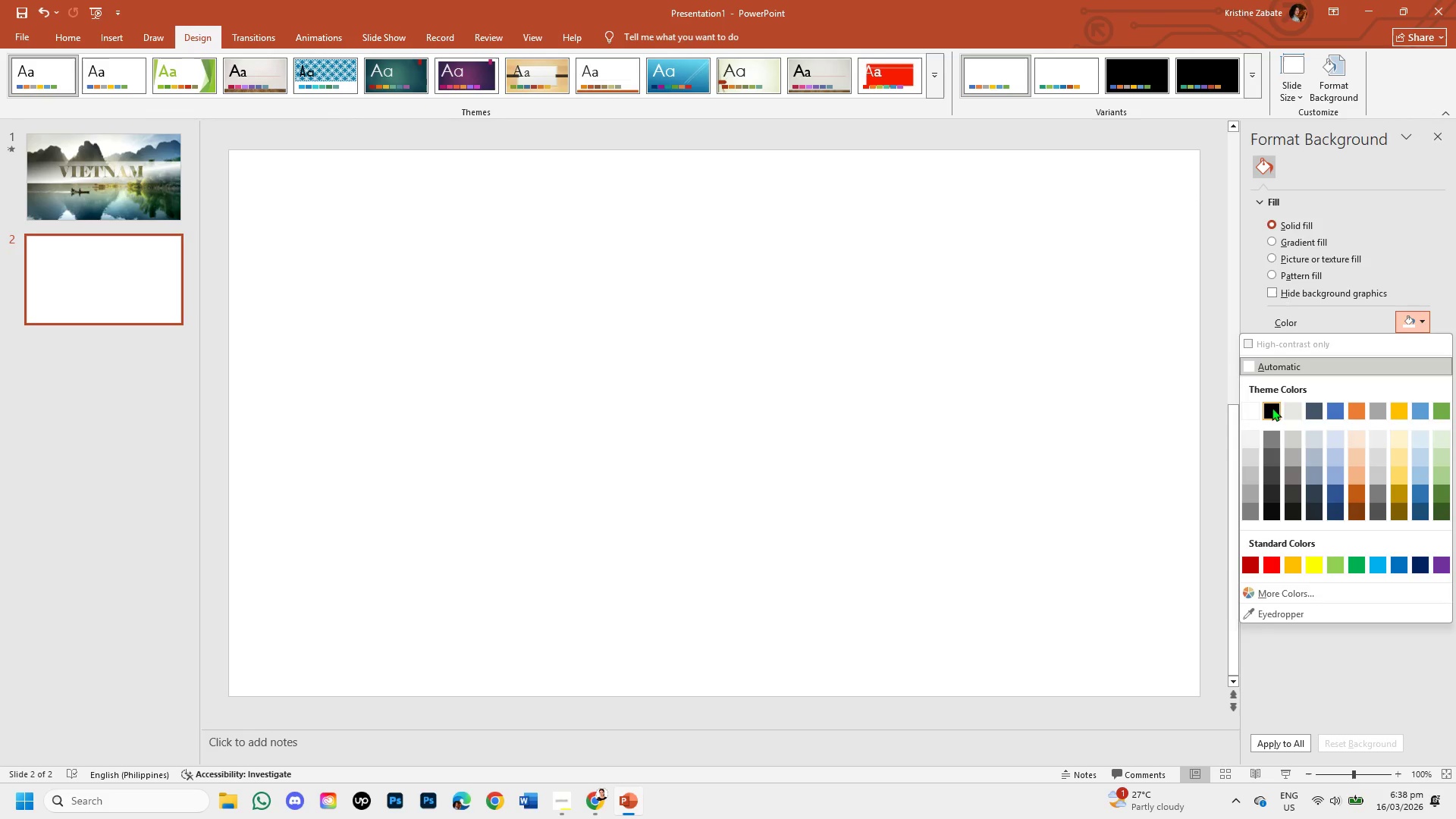 
left_click([1272, 407])
 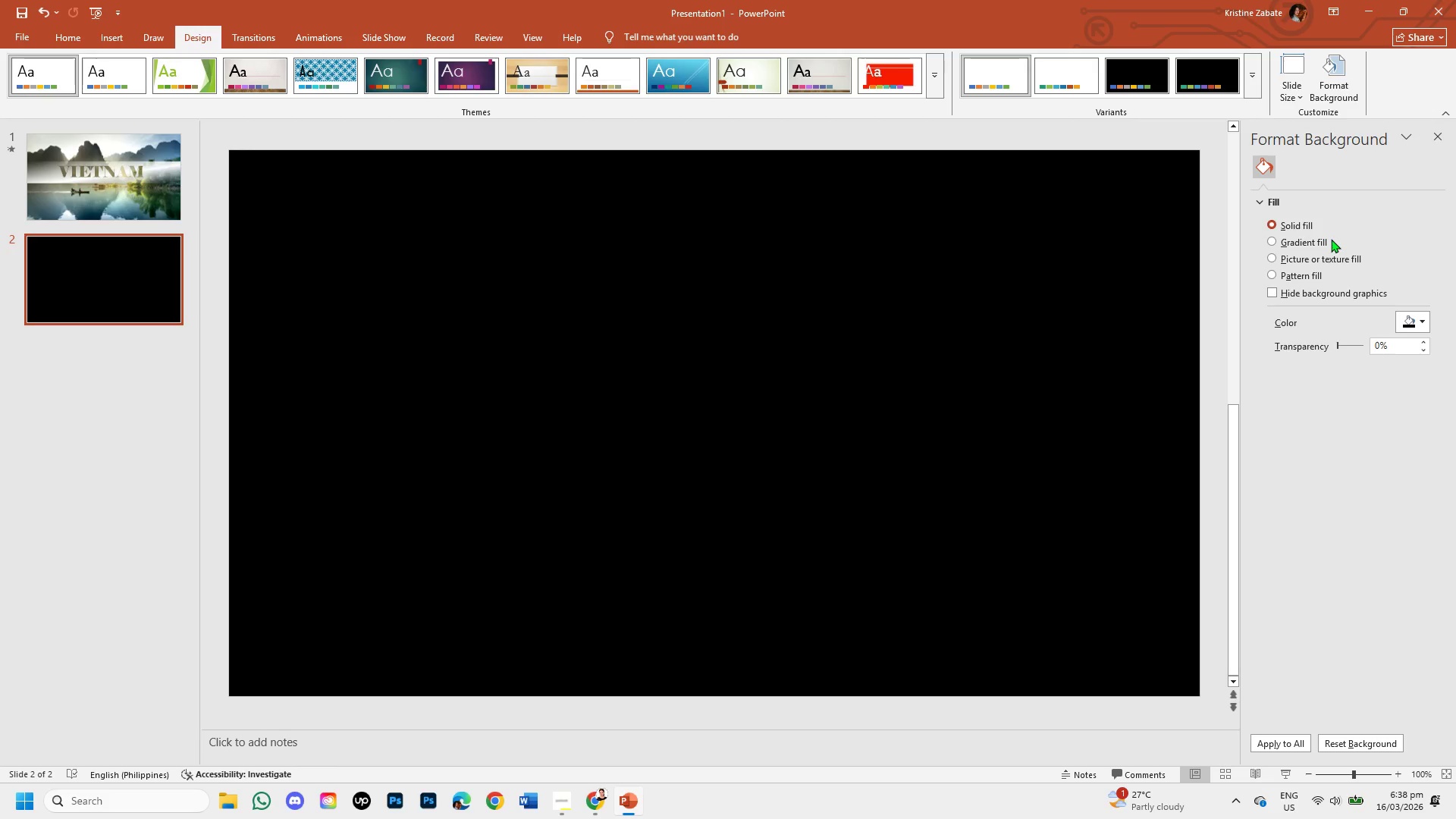 
wait(11.5)
 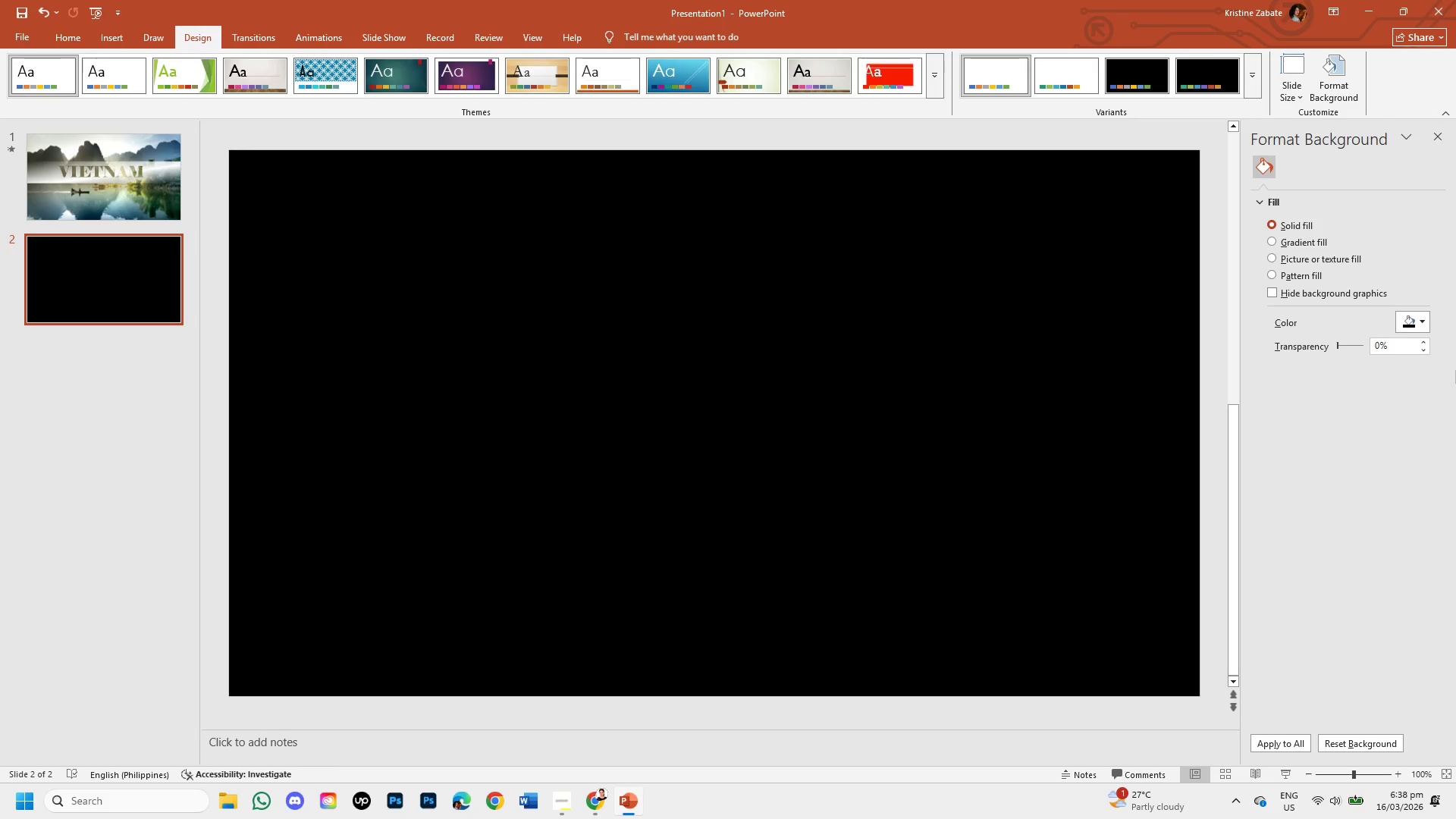 
key(Control+V)
 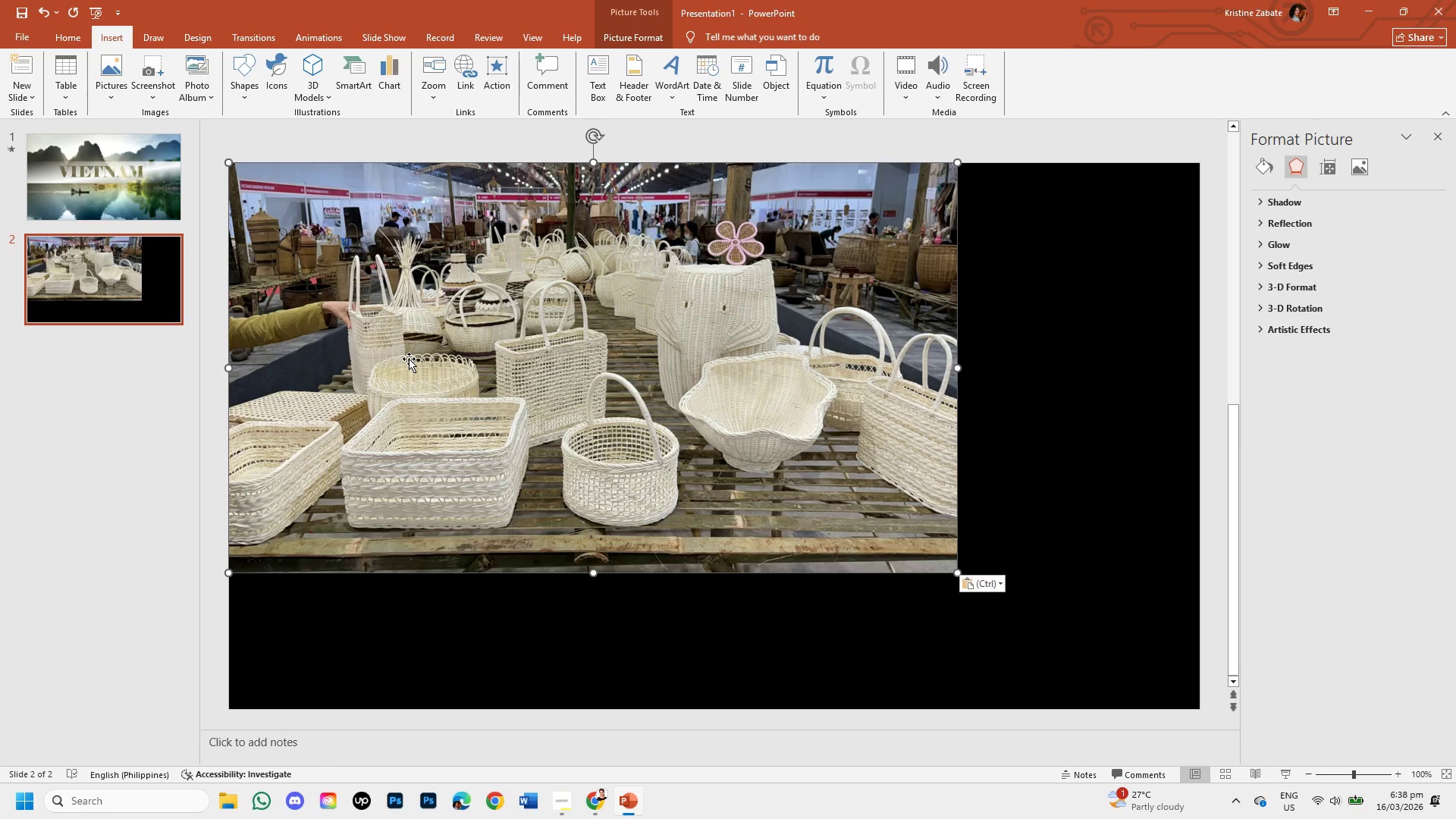 
left_click([409, 359])
 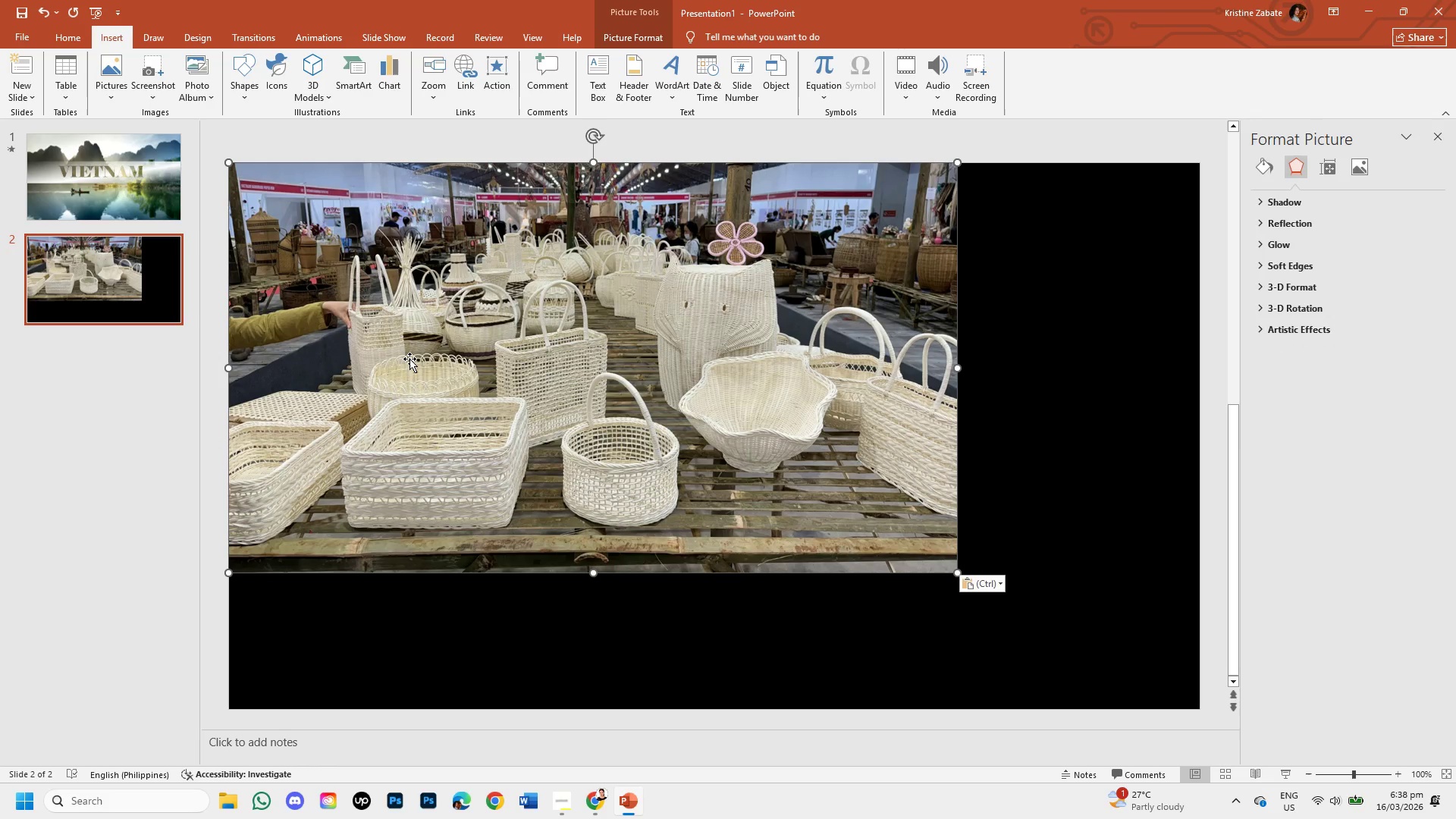 
left_click_drag(start_coordinate=[410, 359], to_coordinate=[406, 356])
 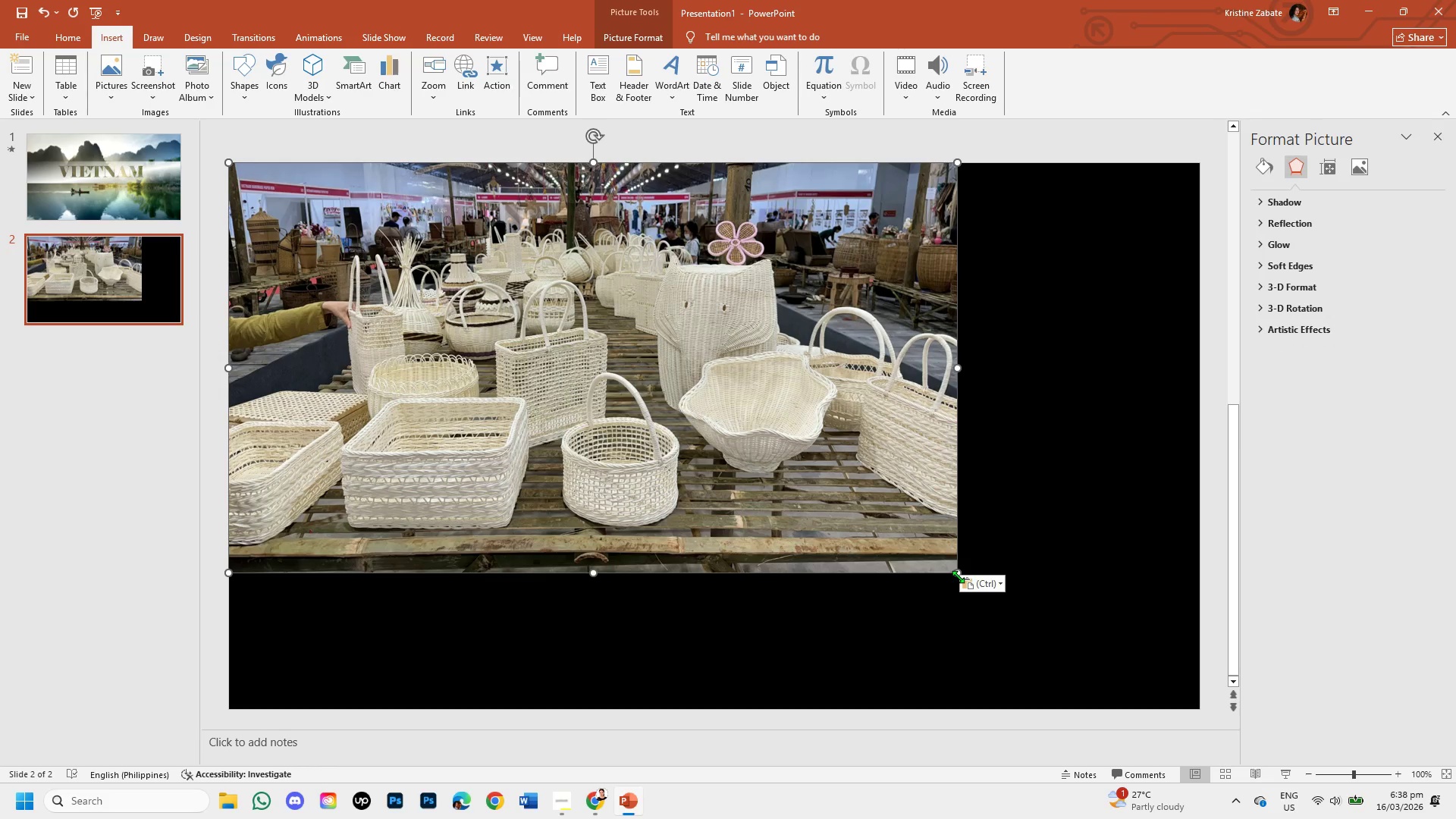 
left_click_drag(start_coordinate=[959, 576], to_coordinate=[1177, 703])
 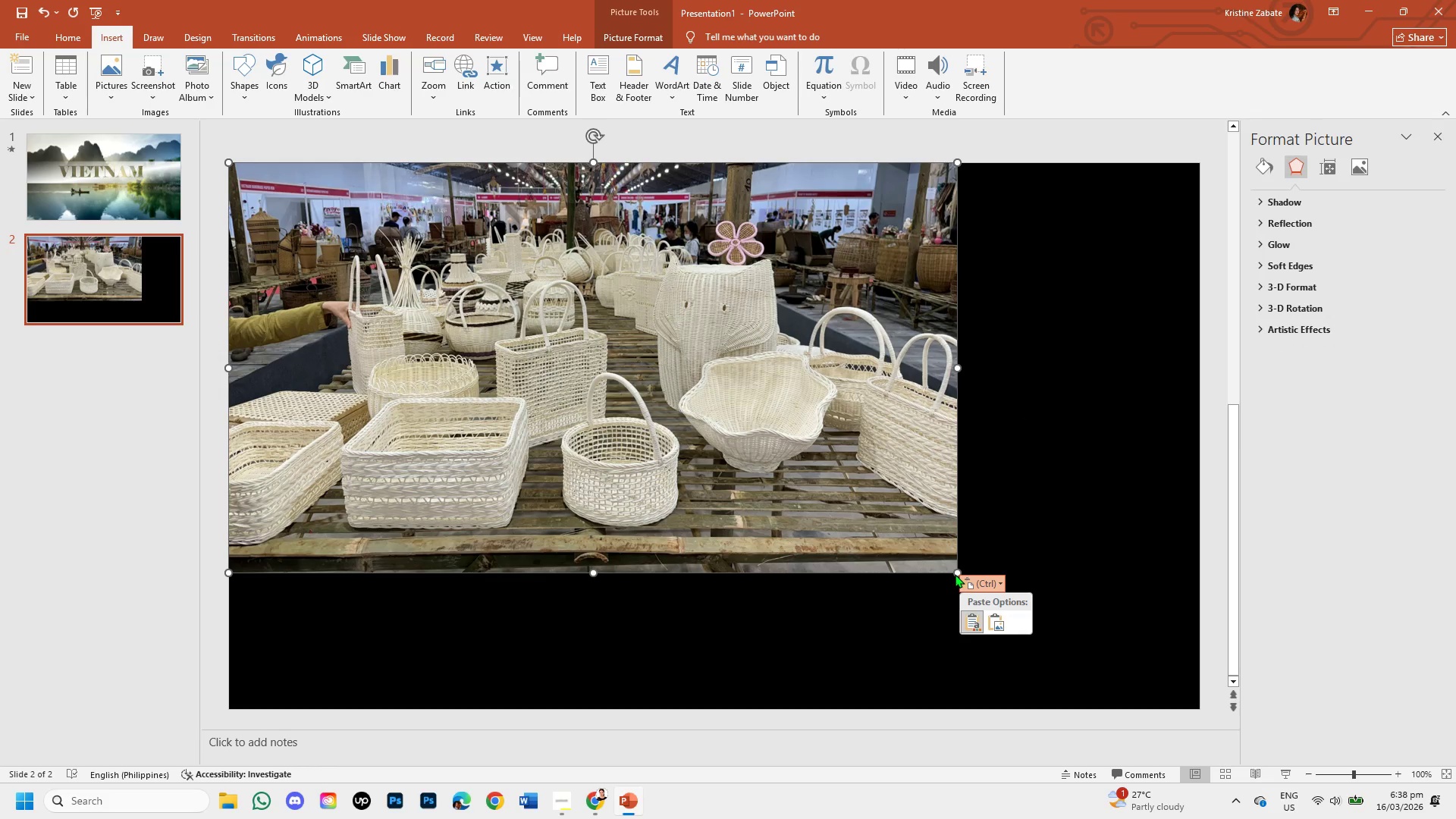 
left_click([957, 570])
 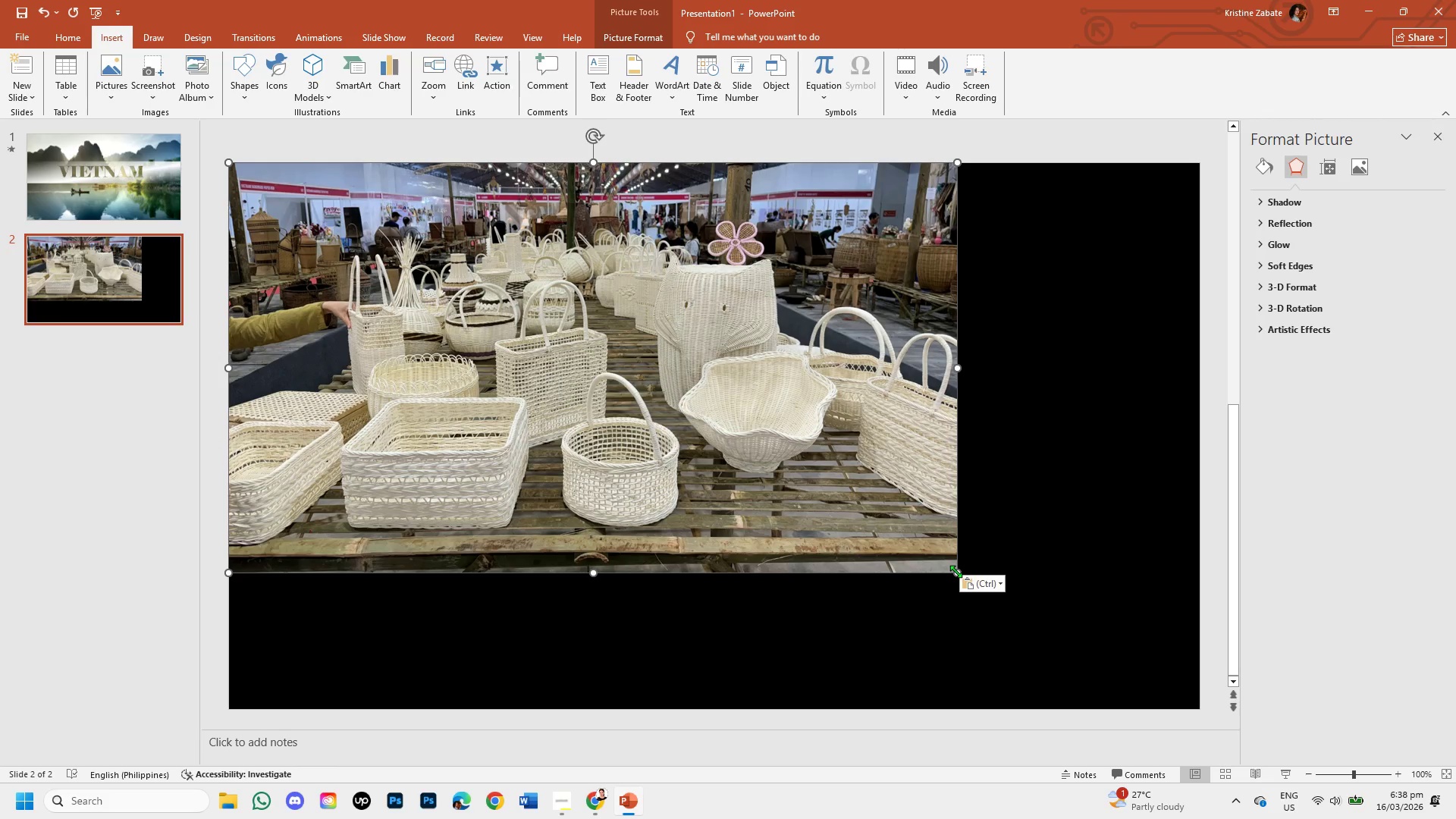 
left_click_drag(start_coordinate=[956, 573], to_coordinate=[1156, 708])
 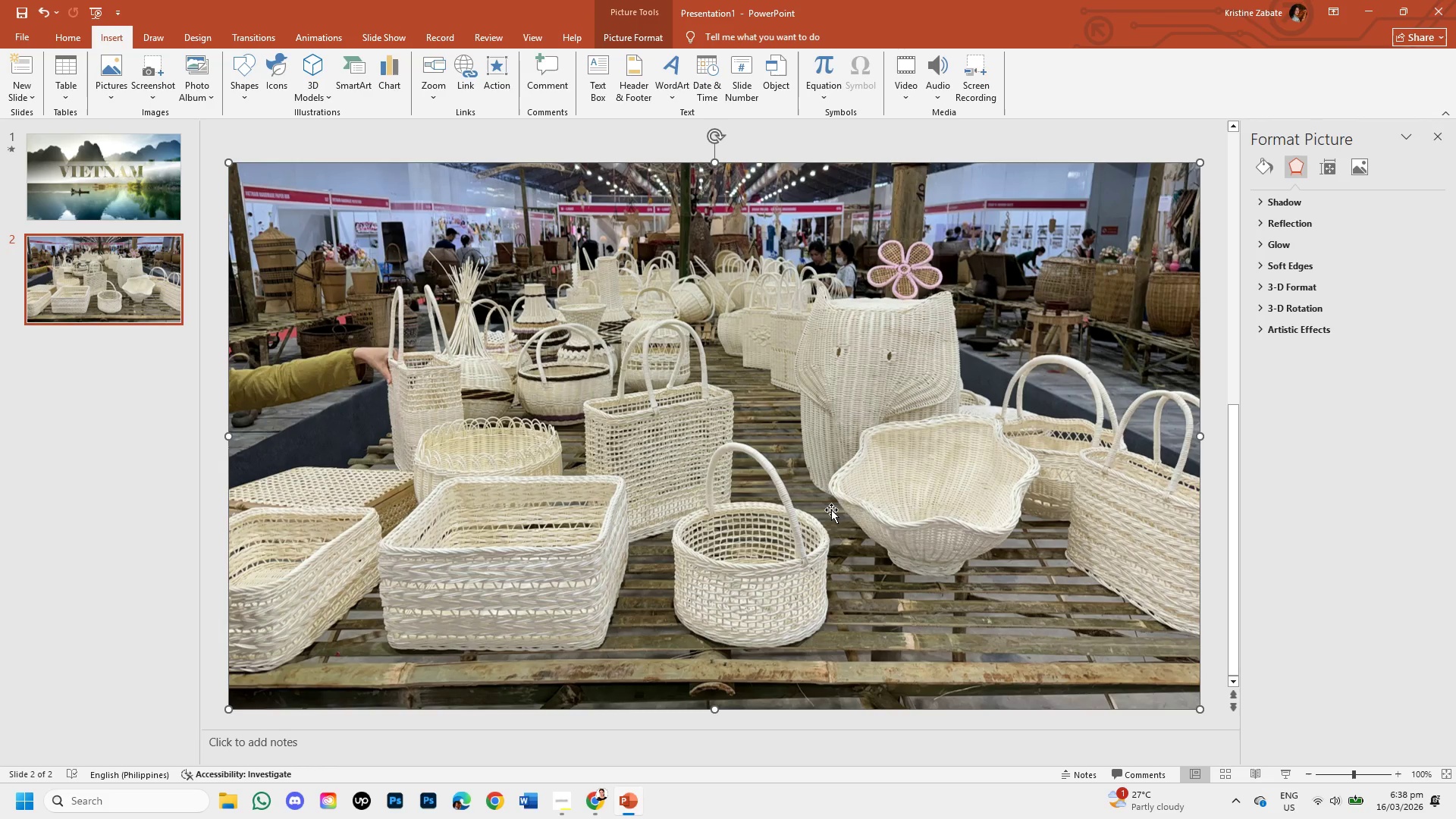 
wait(6.42)
 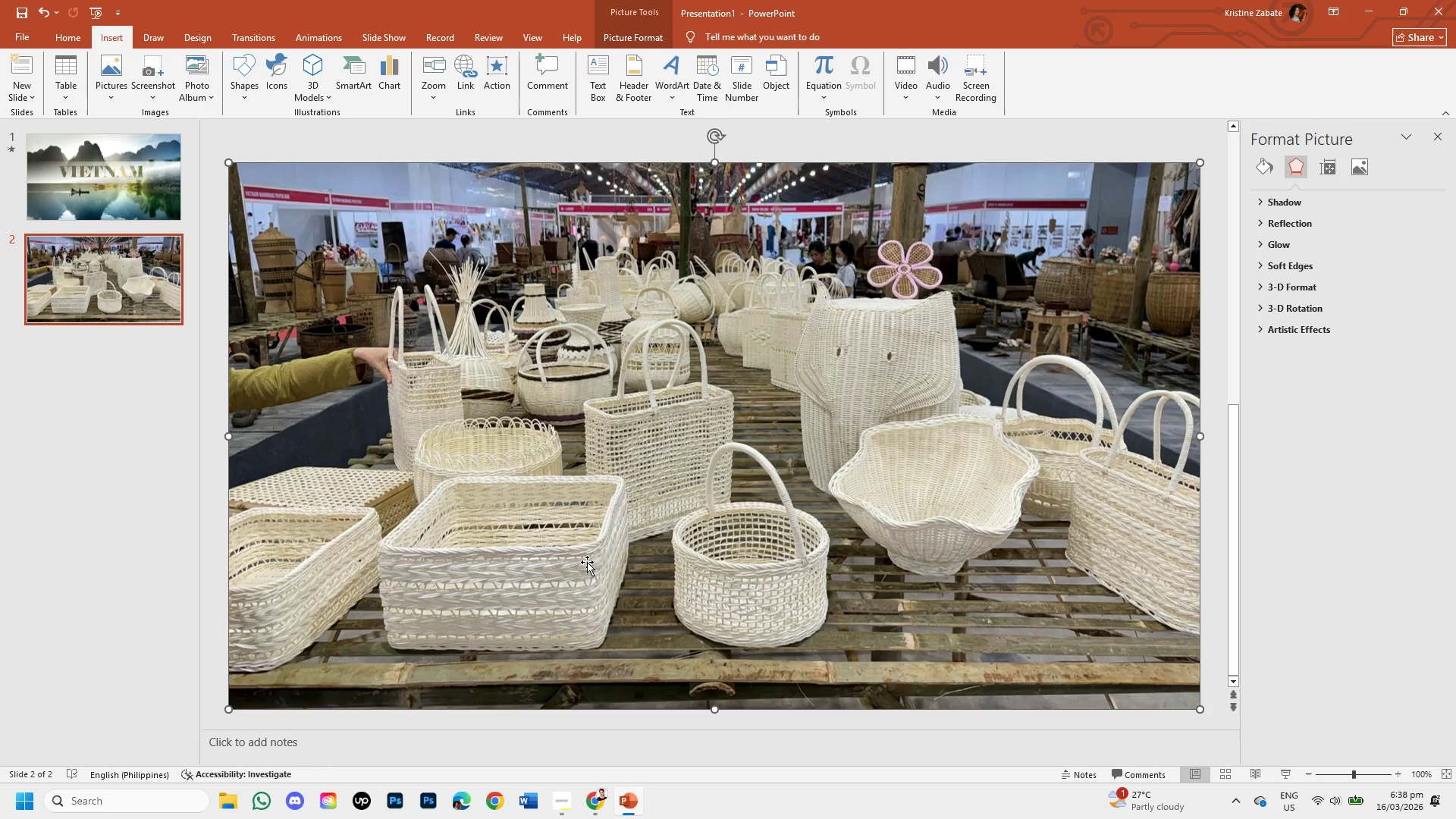 
left_click([207, 448])
 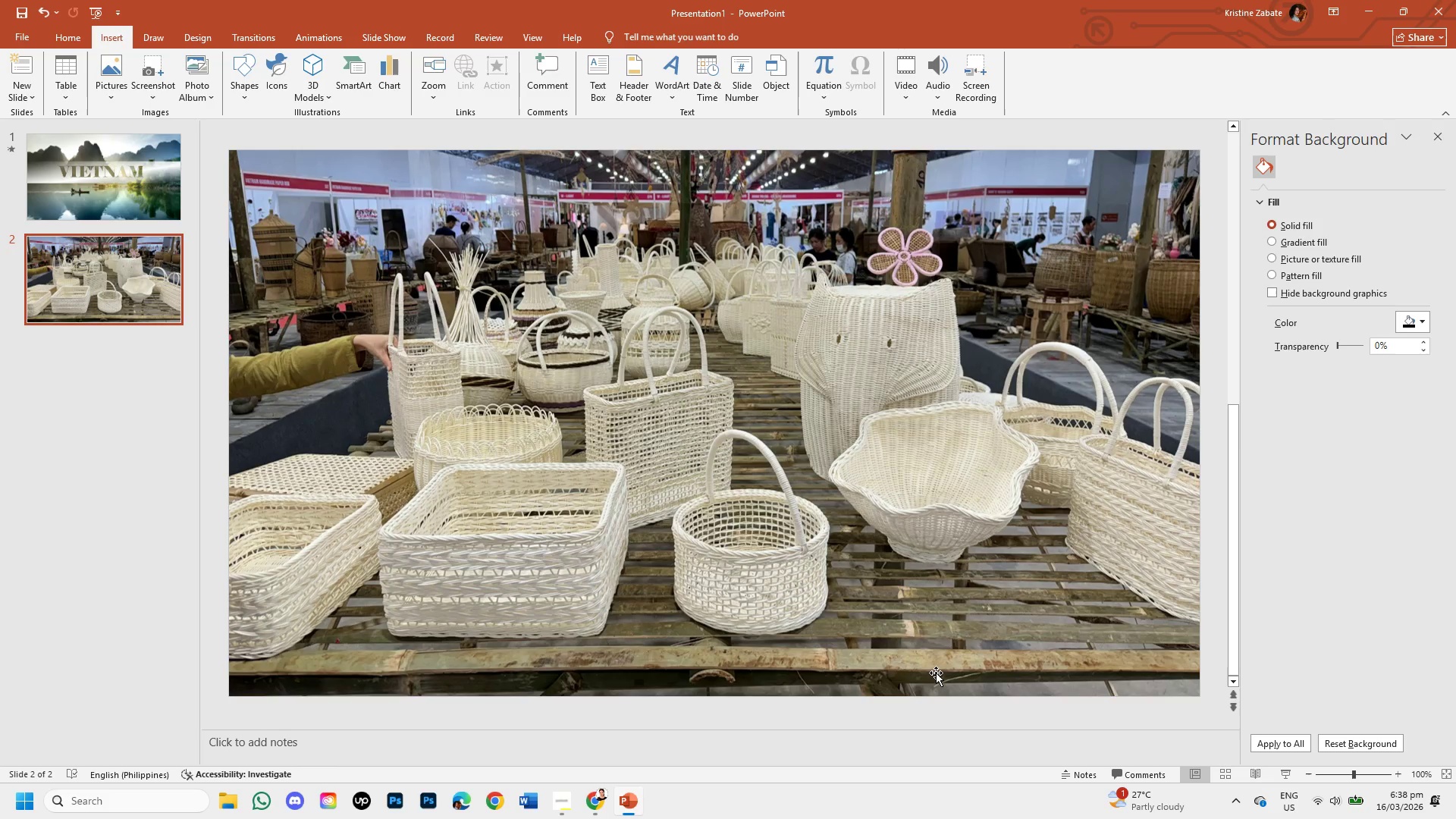 
wait(9.39)
 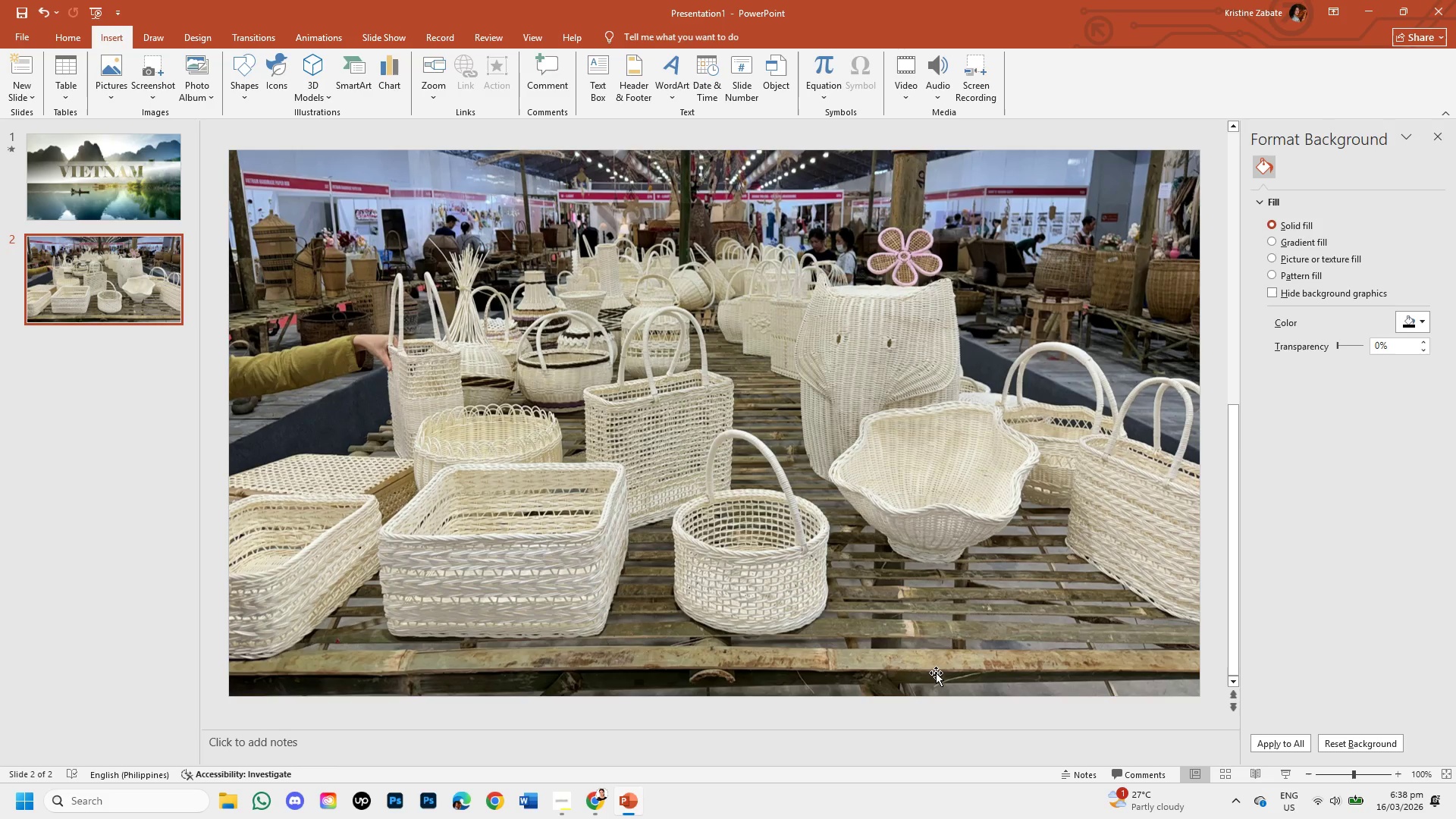 
left_click([594, 801])
 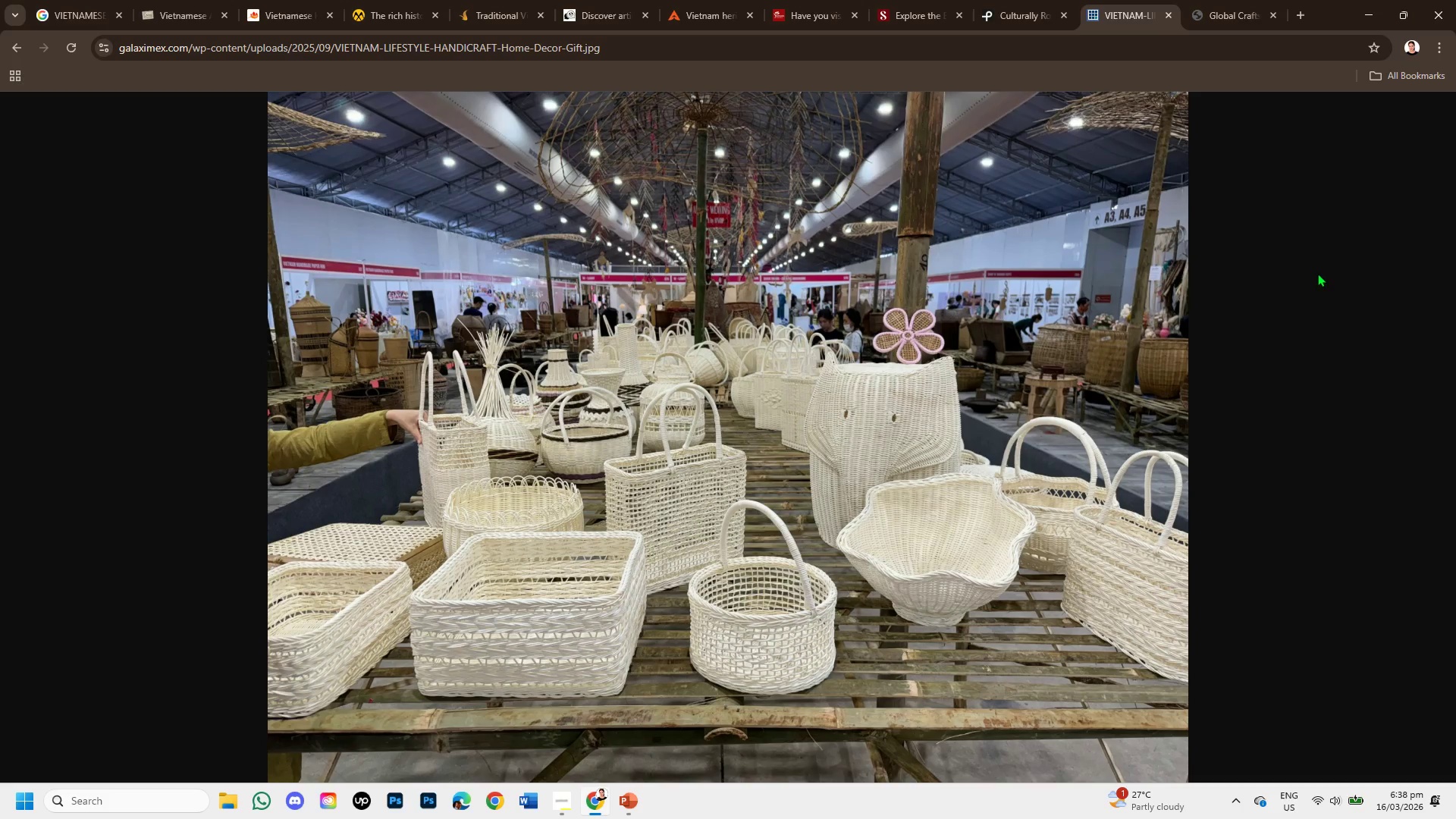 
left_click([1263, 300])
 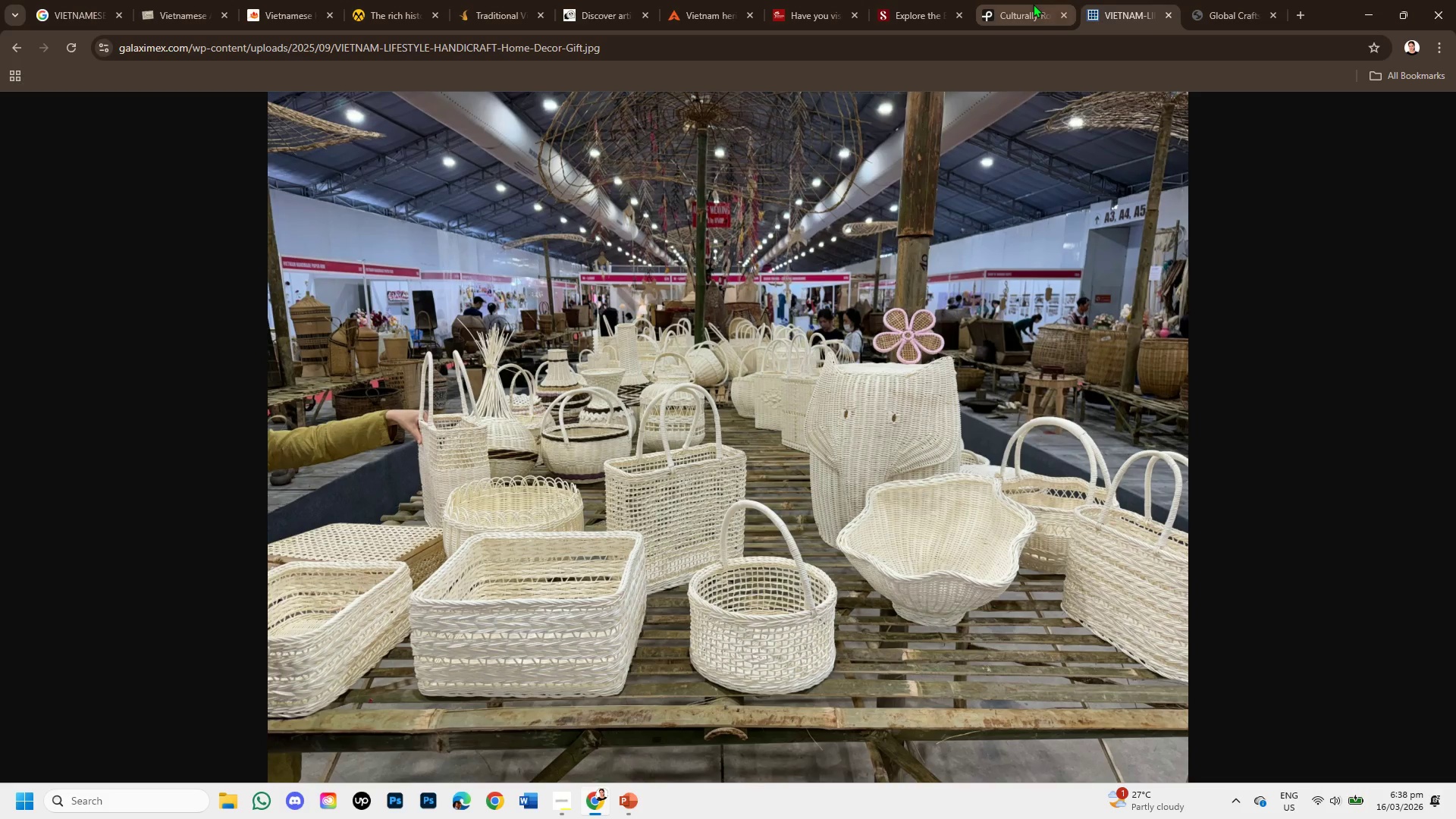 
left_click([1033, 4])
 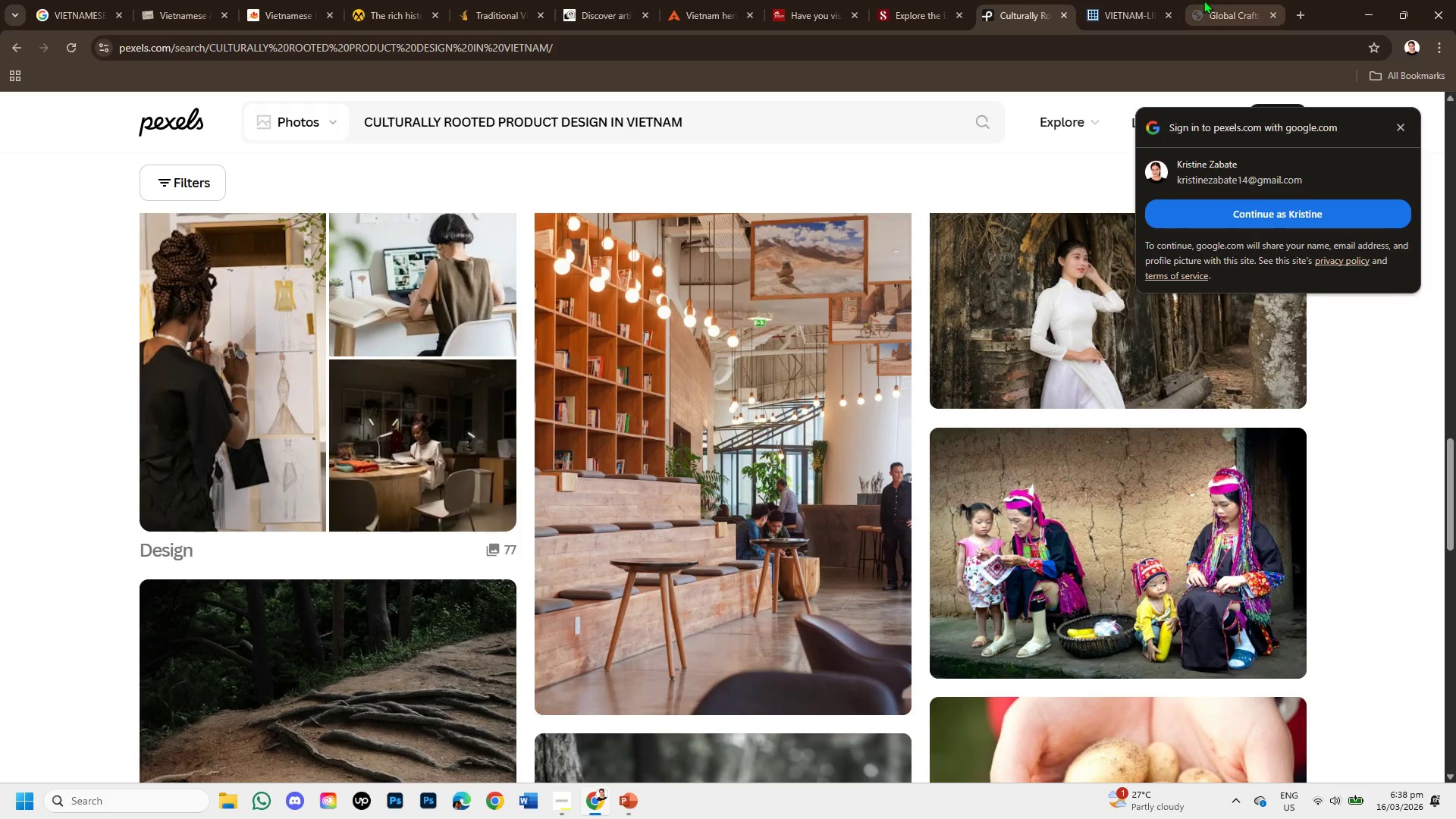 
left_click([1210, 0])
 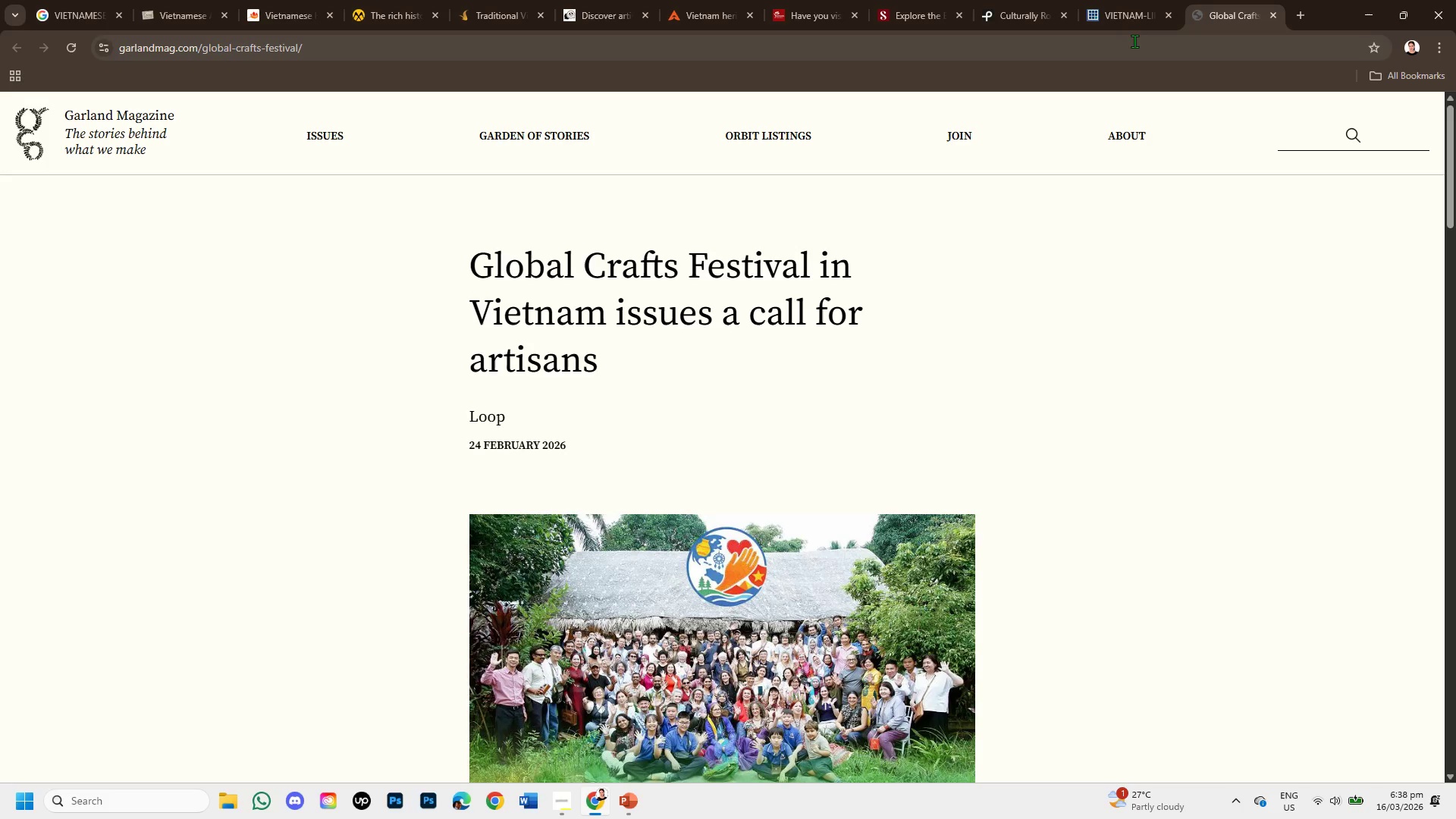 
scroll: coordinate [755, 400], scroll_direction: down, amount: 9.0
 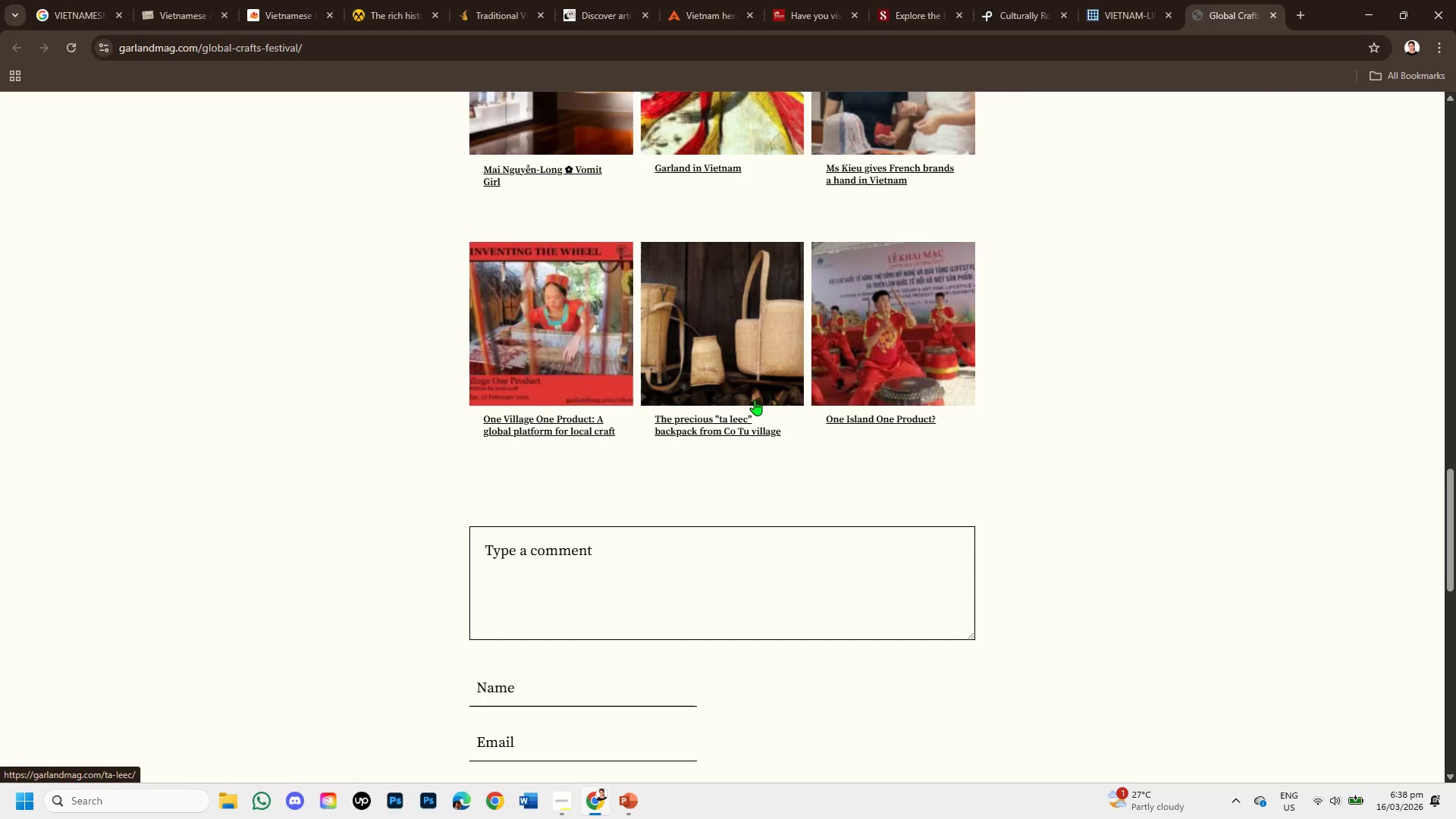 
scroll: coordinate [755, 400], scroll_direction: up, amount: 1.0
 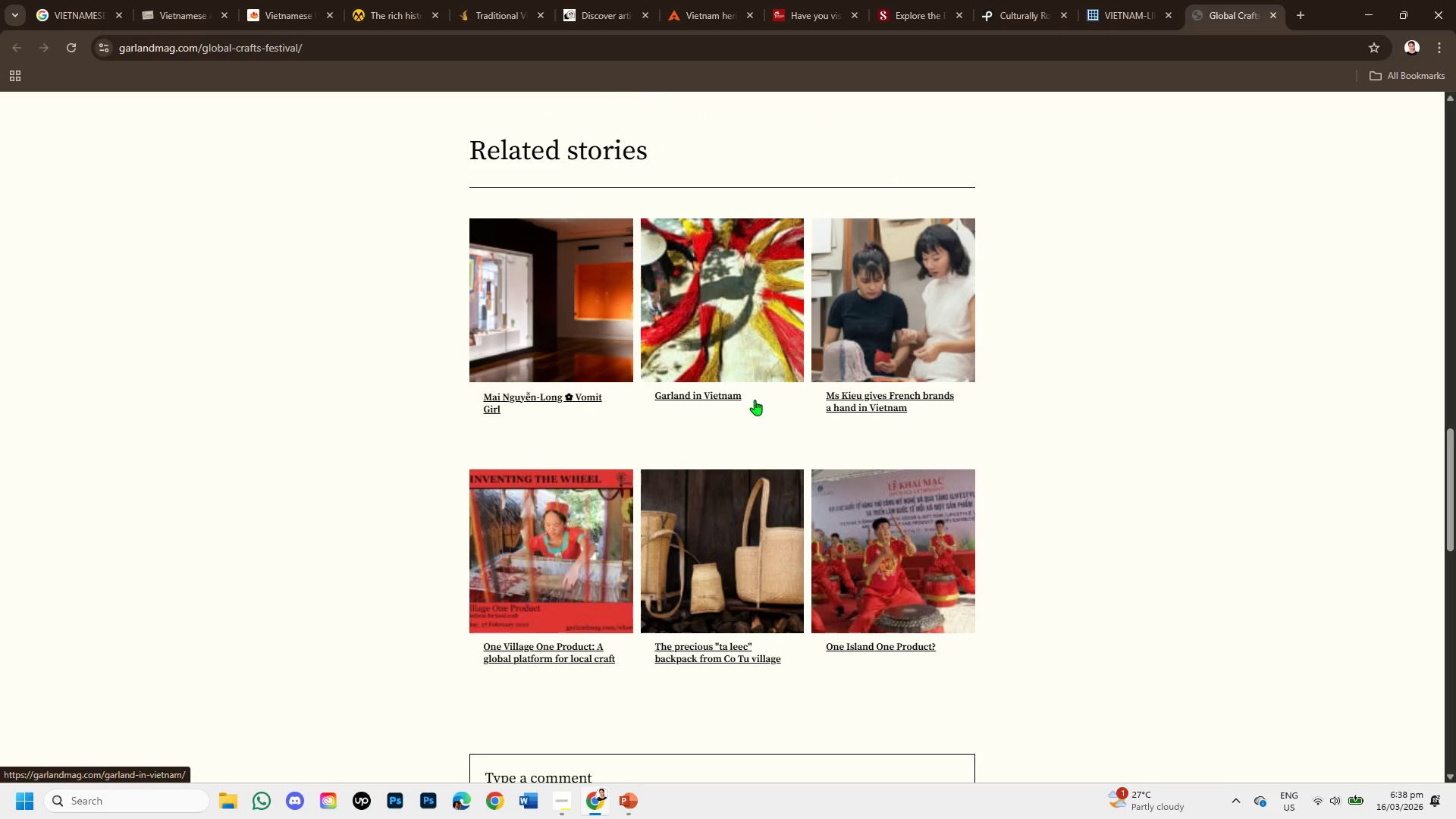 
scroll: coordinate [755, 387], scroll_direction: down, amount: 5.0
 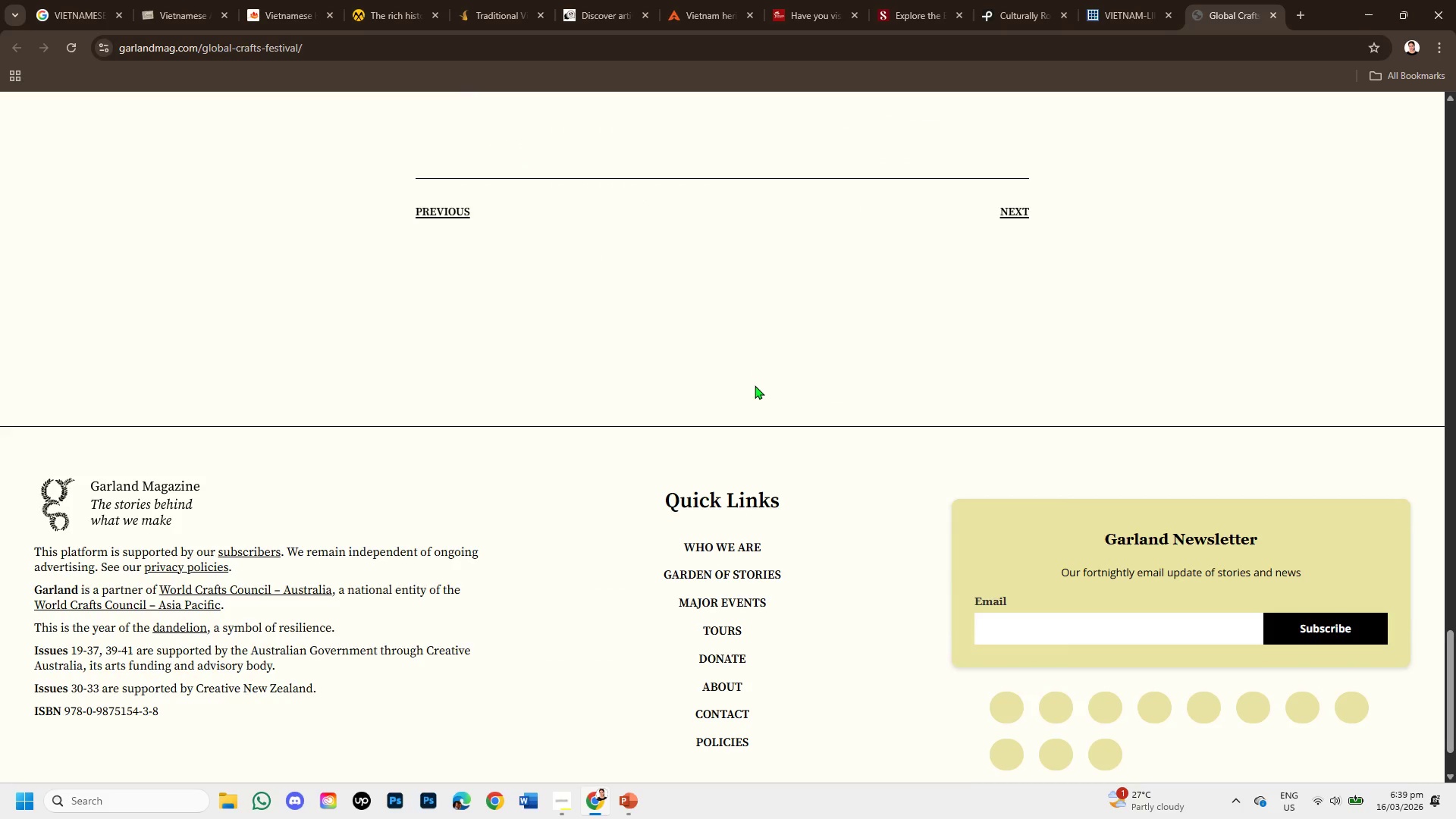 
scroll: coordinate [779, 341], scroll_direction: up, amount: 16.0
 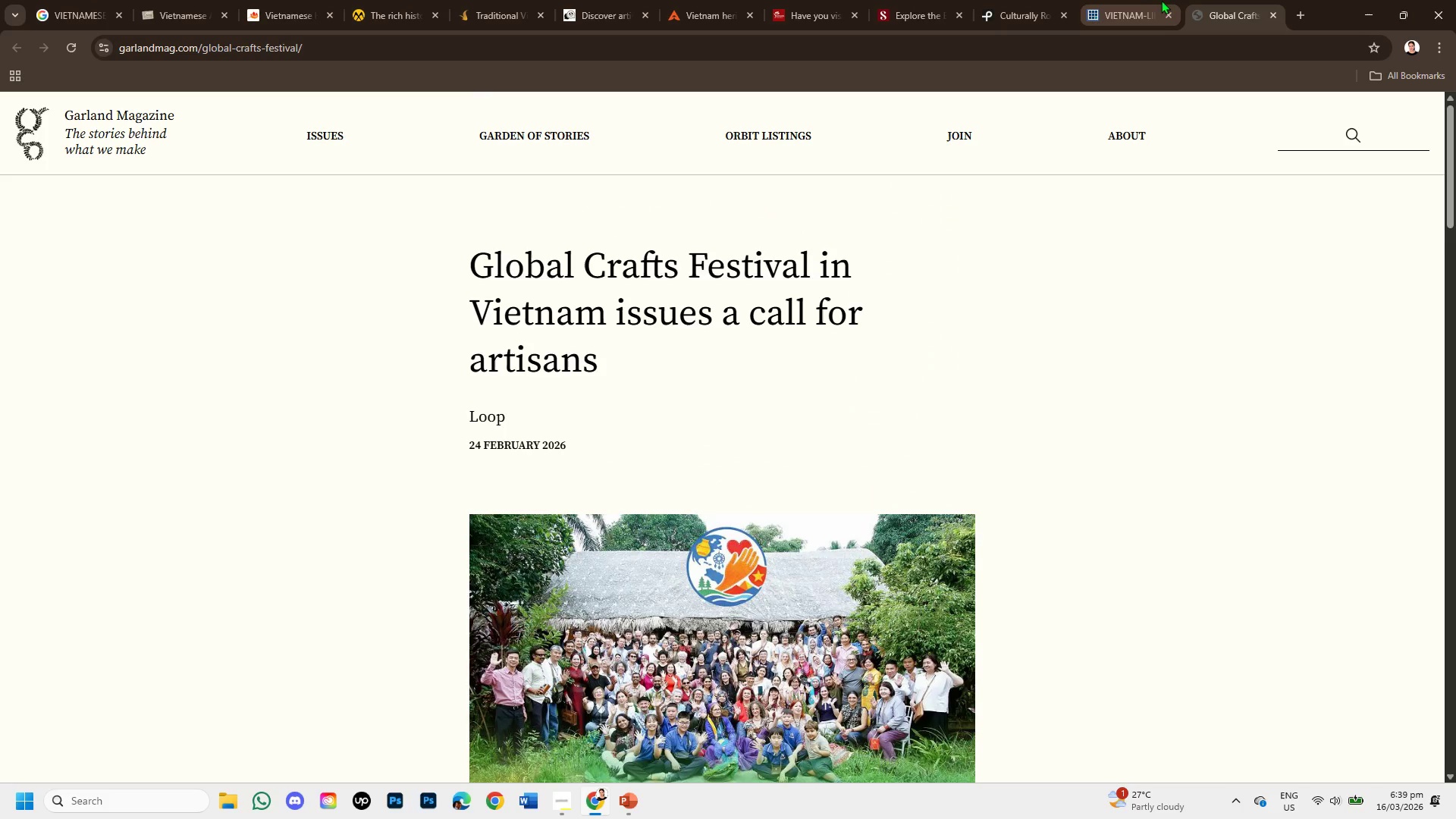 
left_click([1138, 0])
 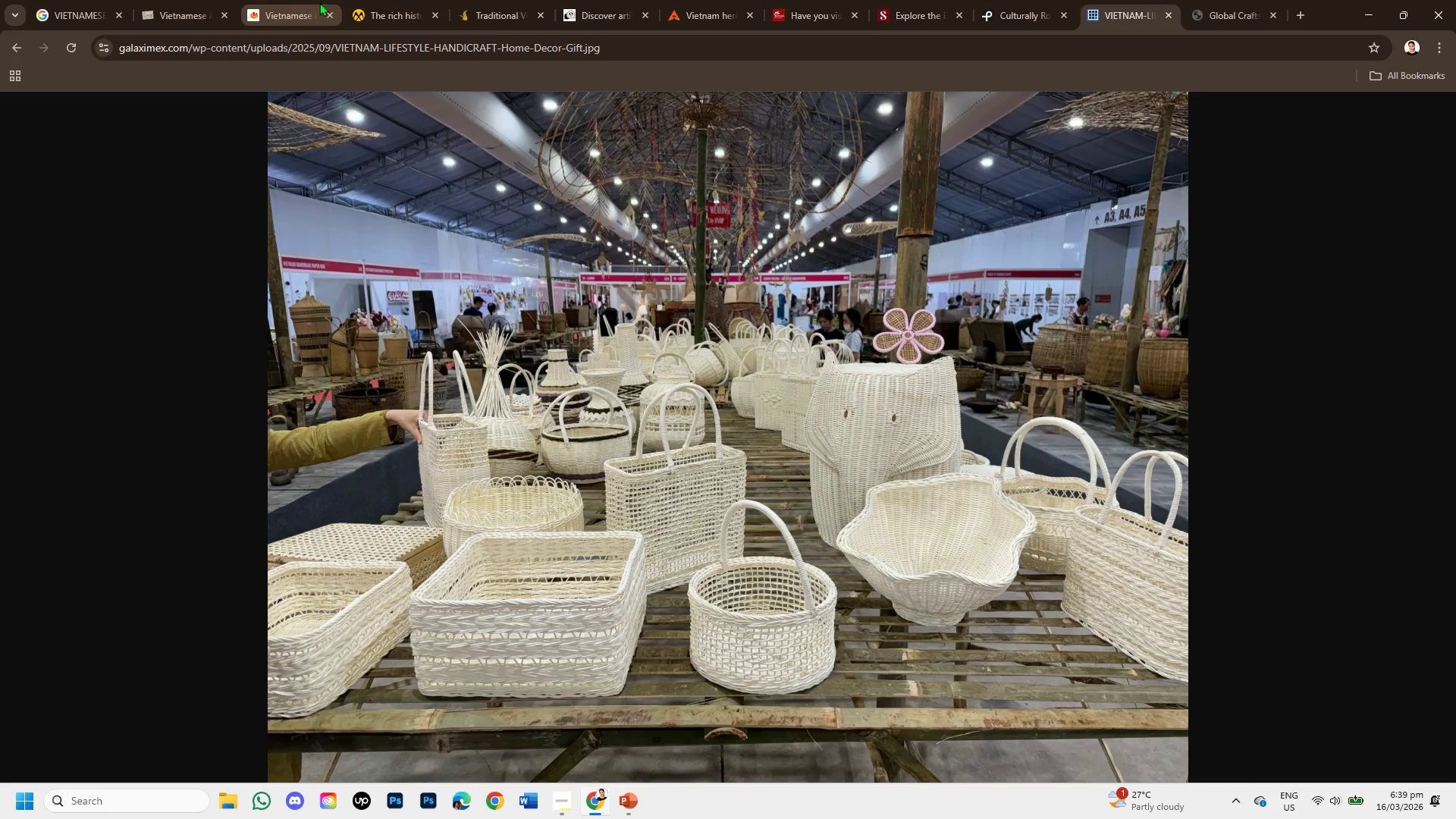 
left_click([998, 2])
 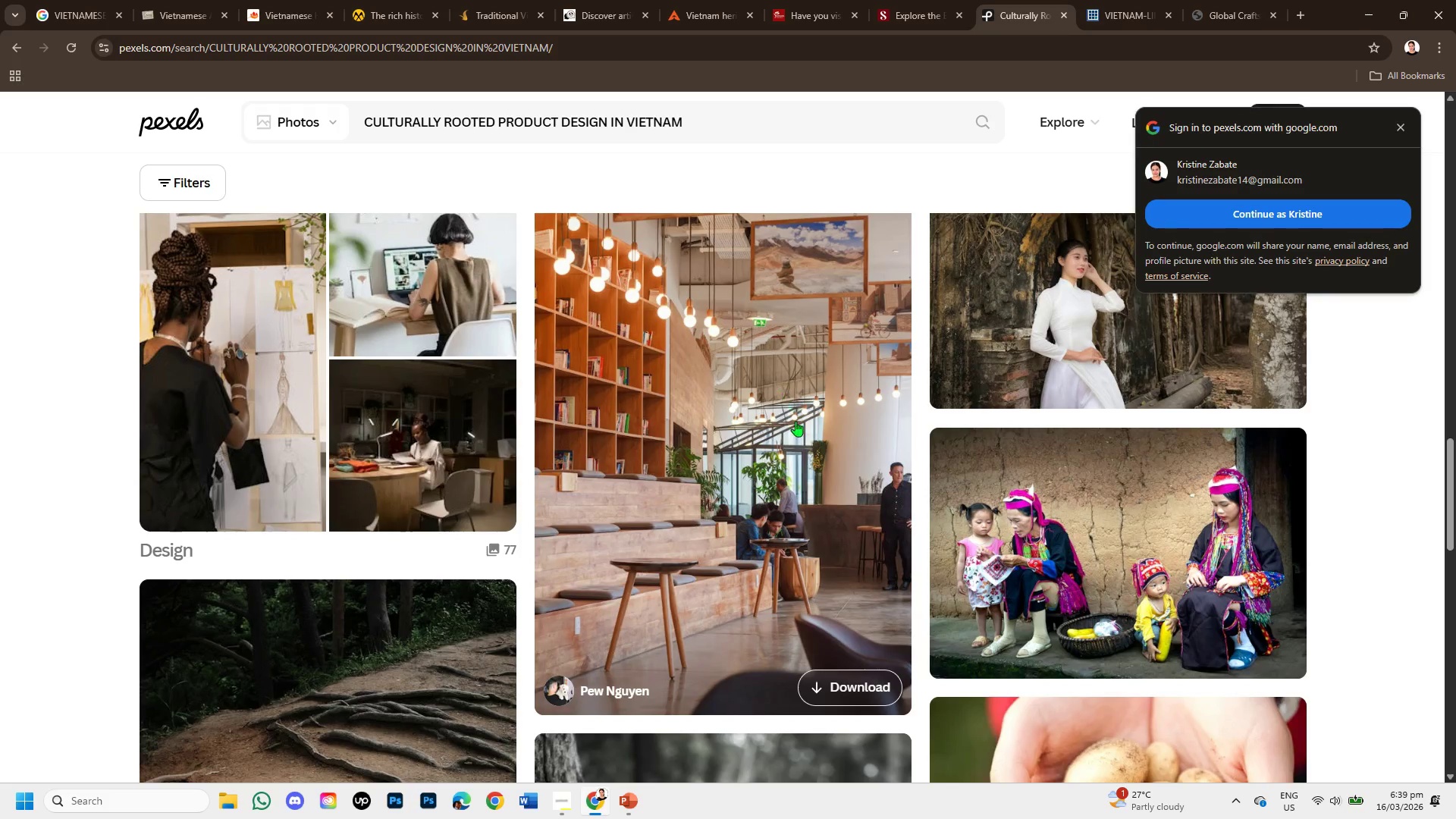 
scroll: coordinate [805, 418], scroll_direction: down, amount: 4.0
 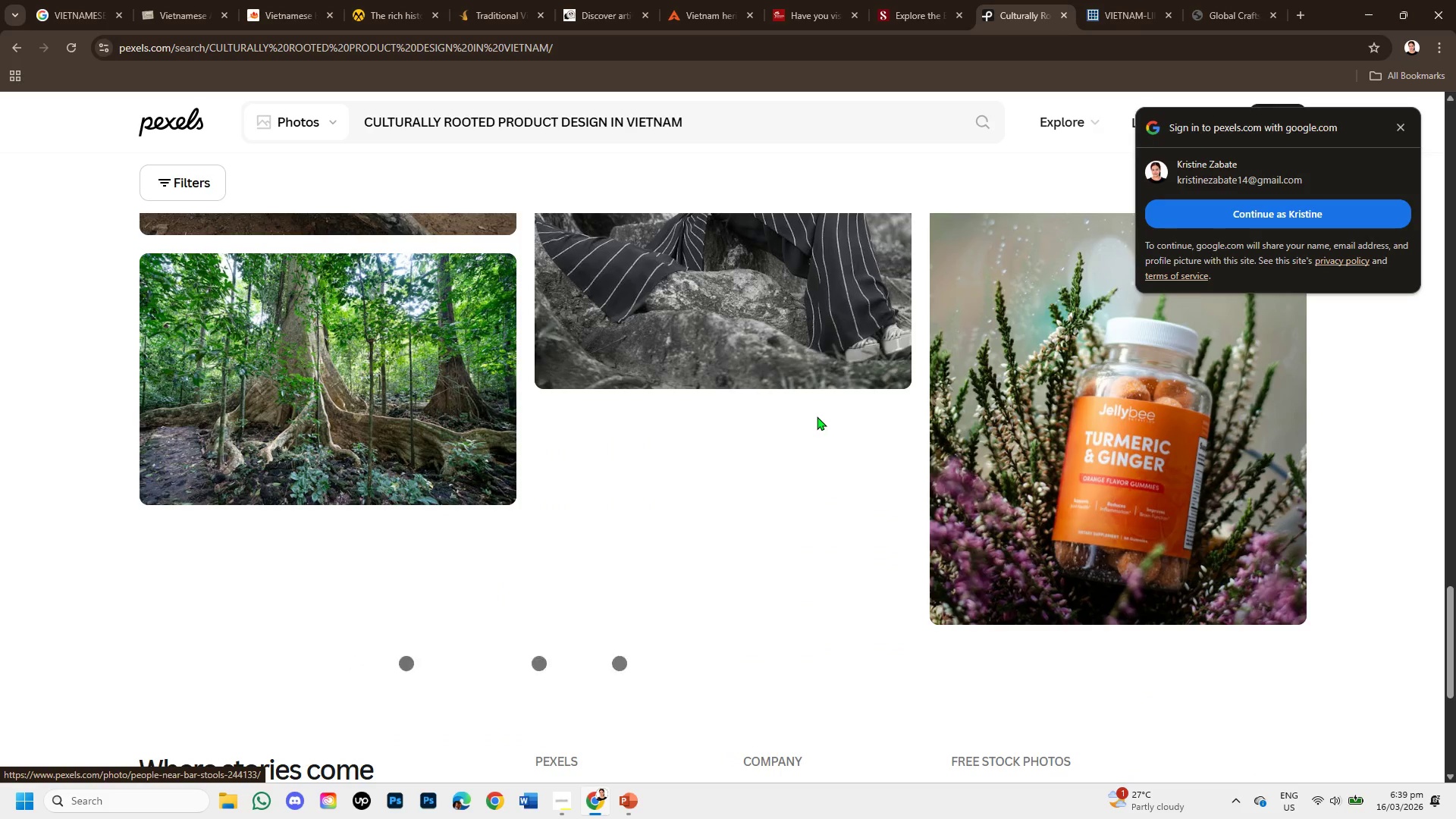 
scroll: coordinate [814, 361], scroll_direction: up, amount: 17.0
 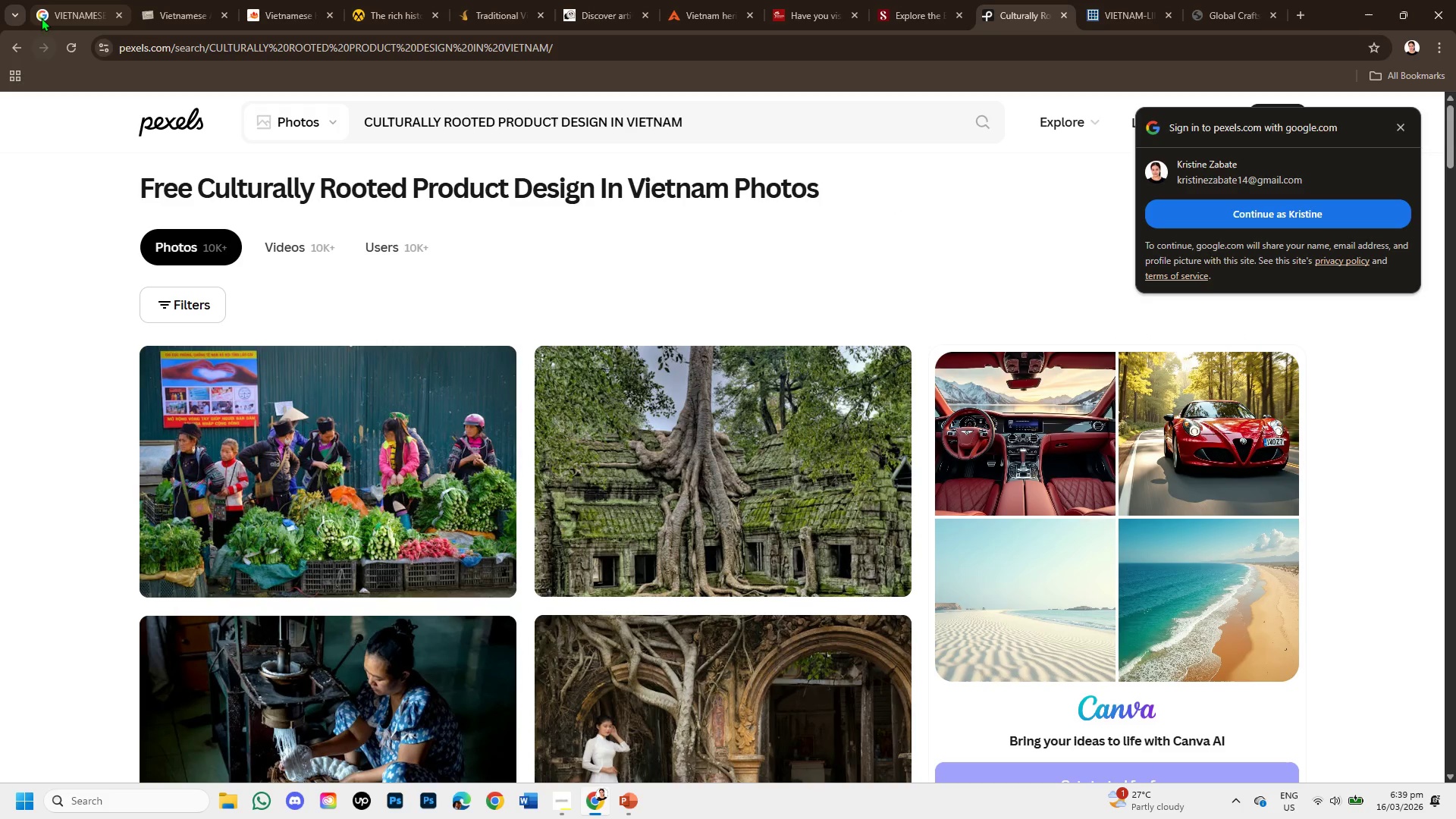 
left_click([19, 46])
 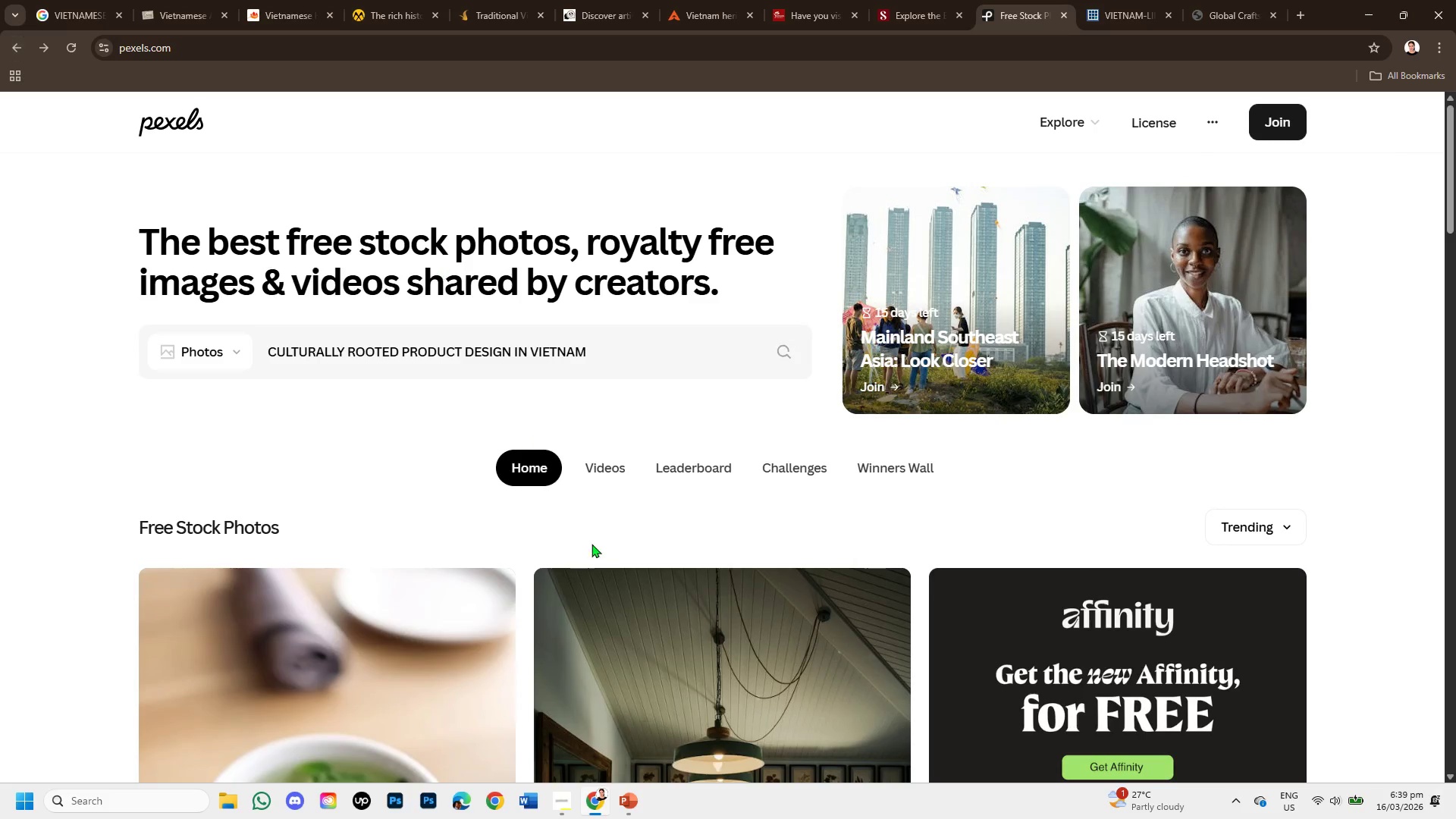 
scroll: coordinate [602, 533], scroll_direction: down, amount: 3.0
 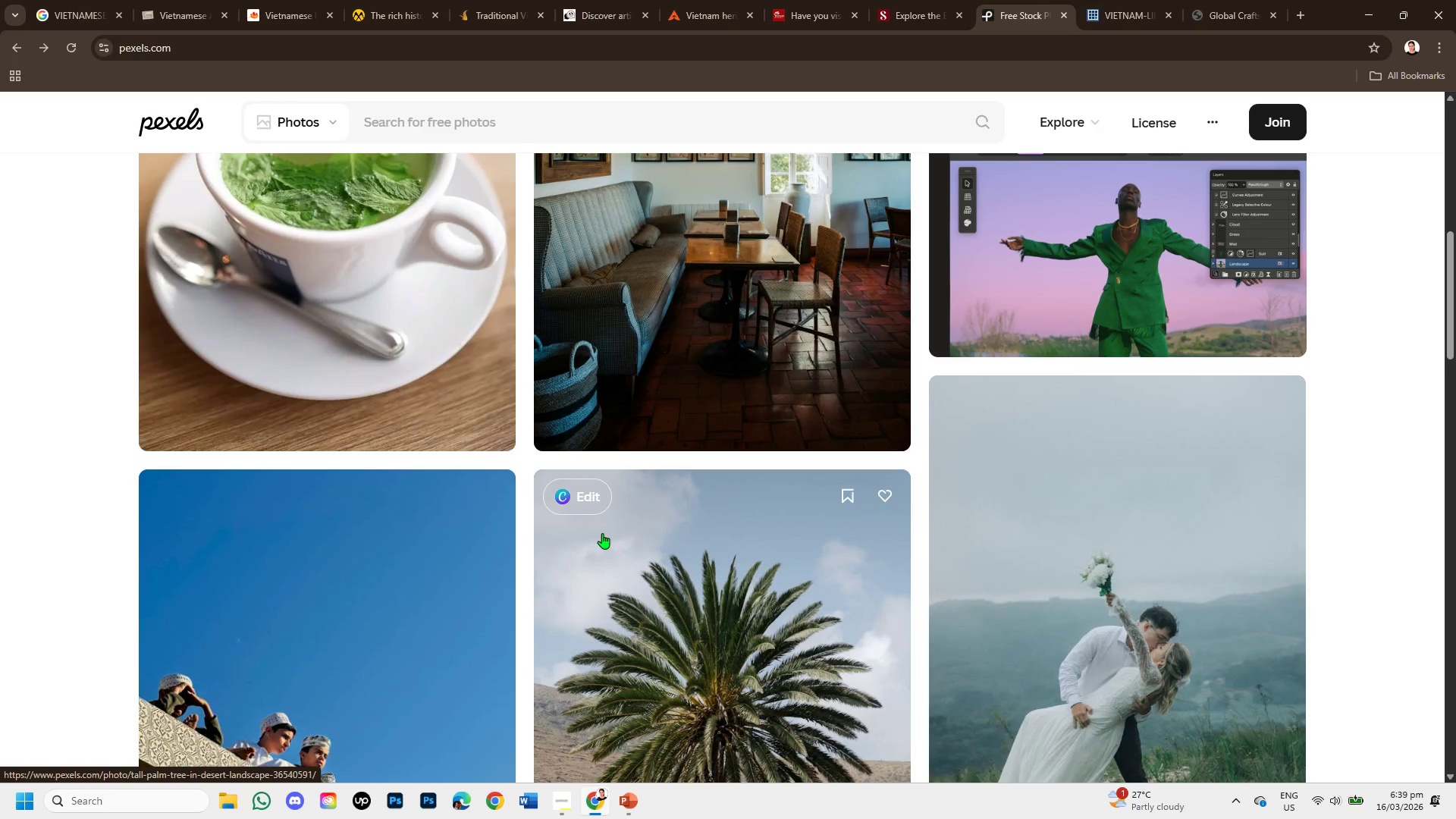 
scroll: coordinate [639, 504], scroll_direction: up, amount: 4.0
 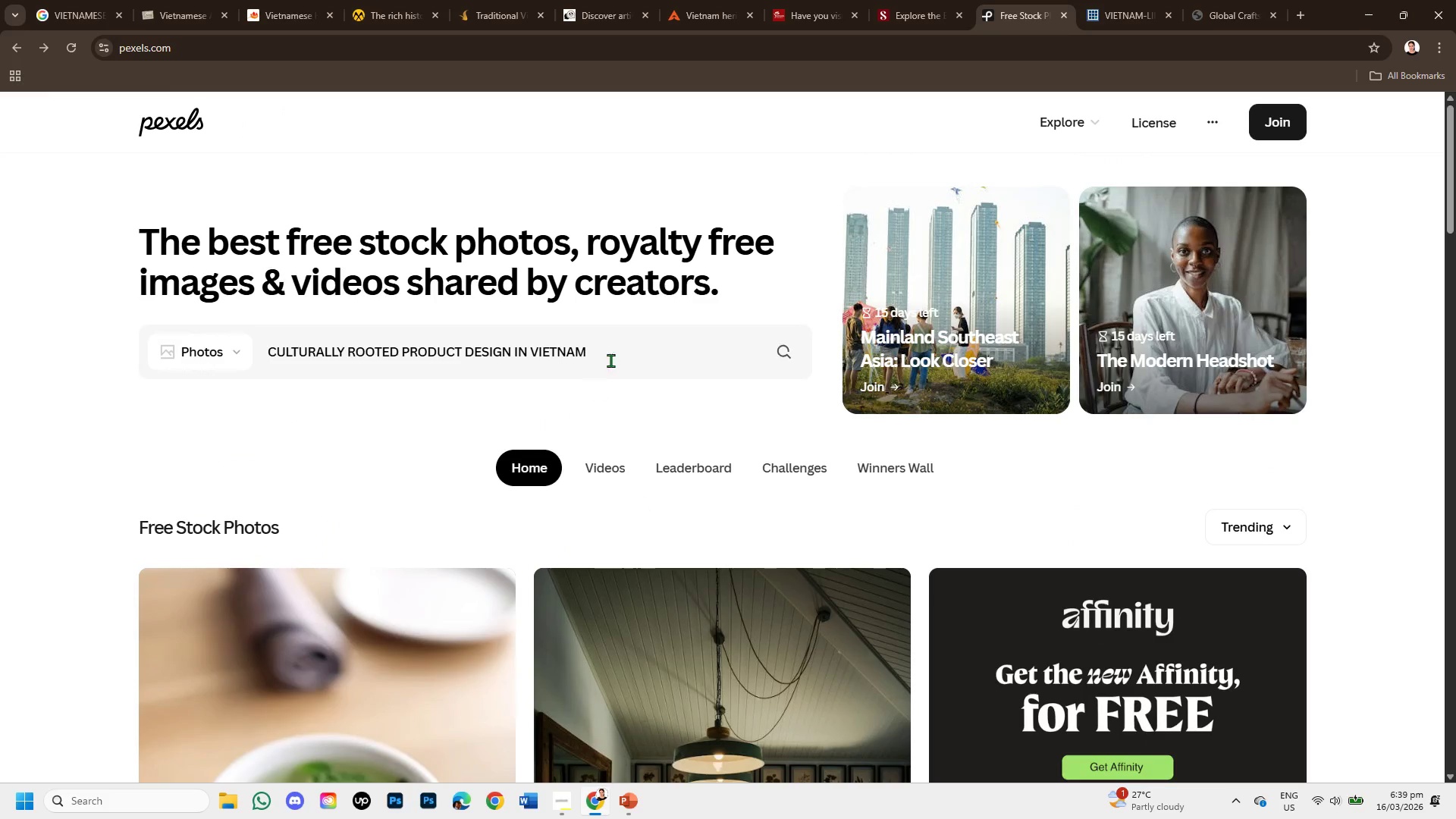 
left_click([613, 349])
 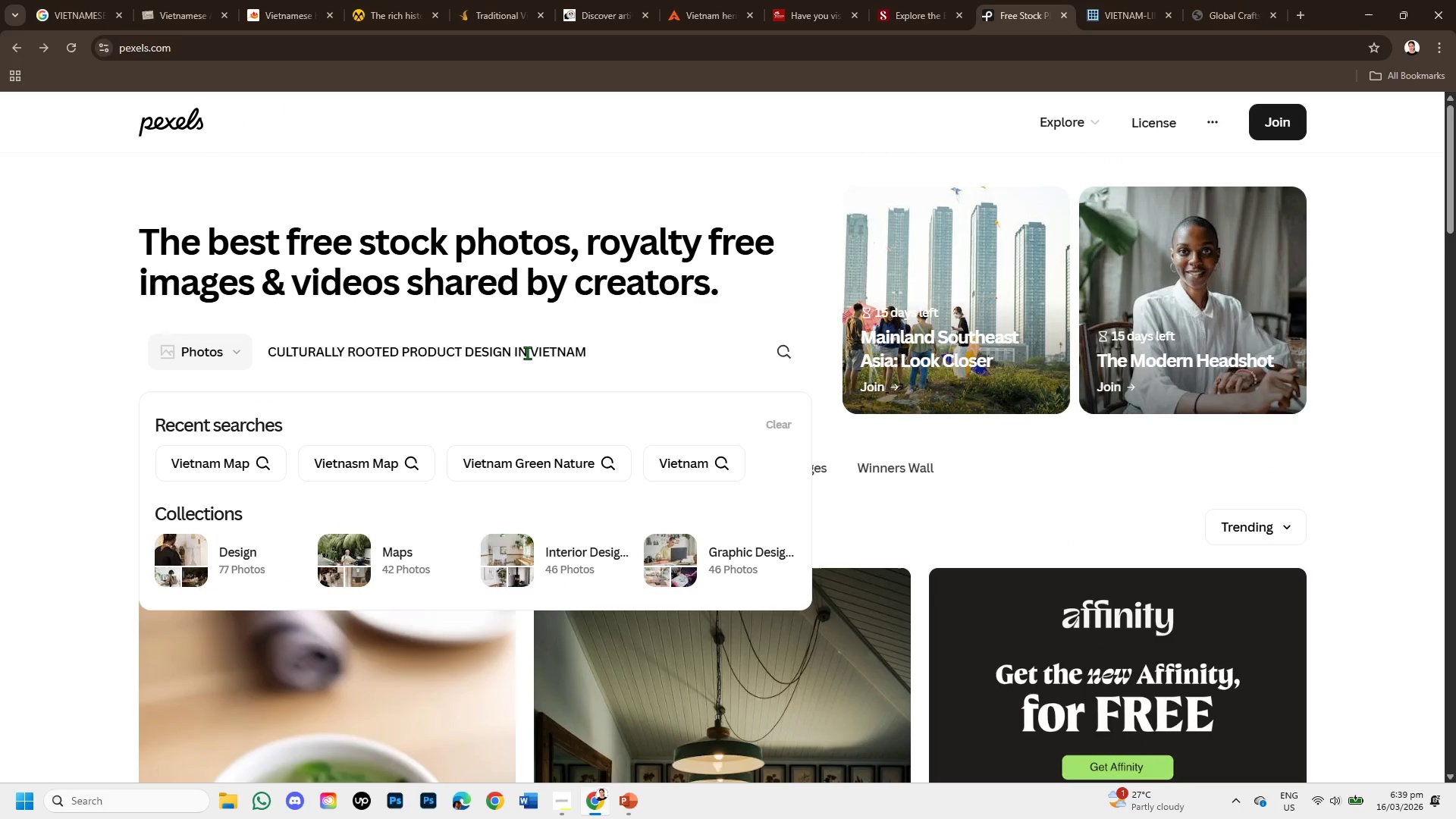 
wait(6.75)
 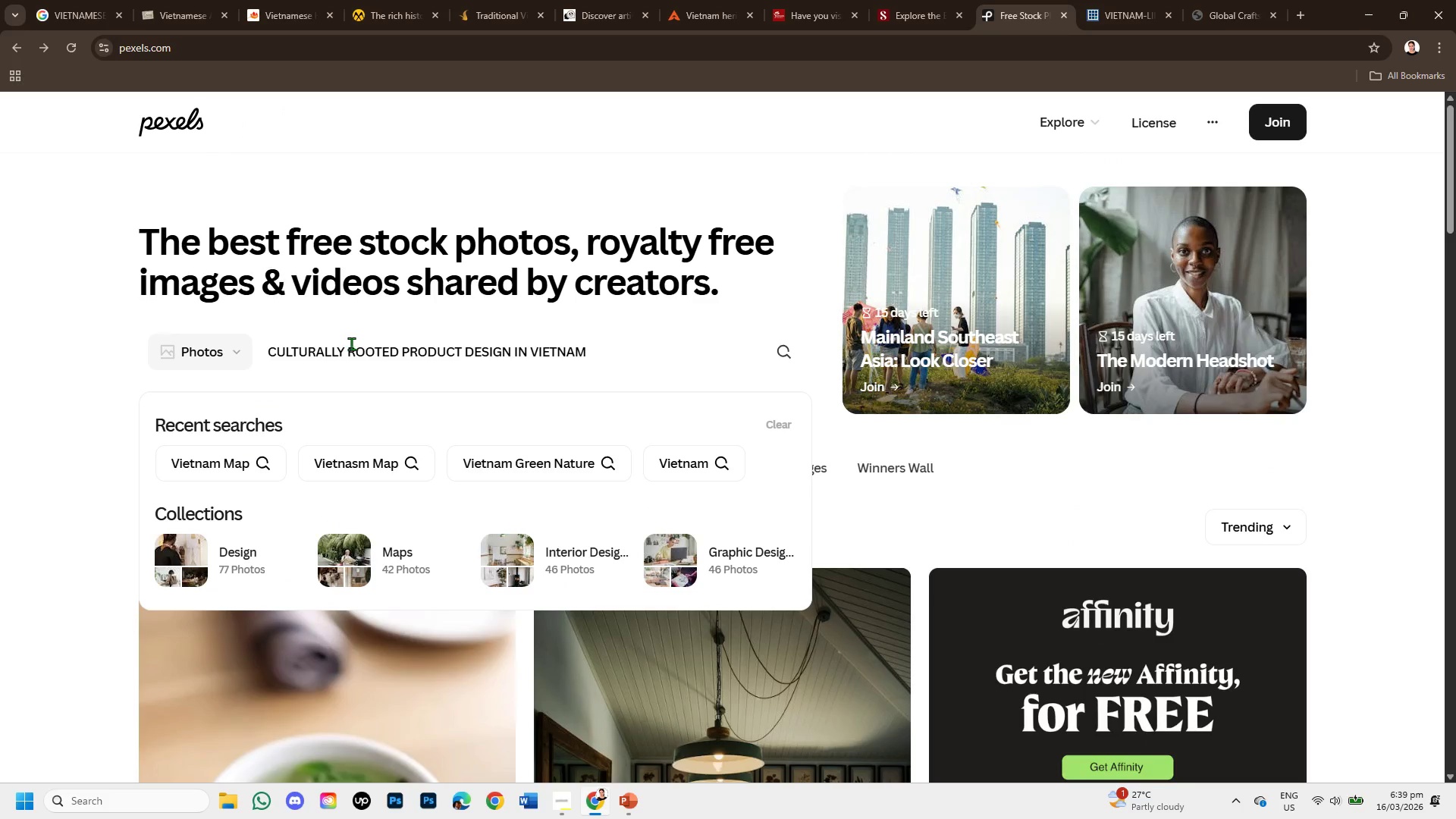 
key(Enter)
 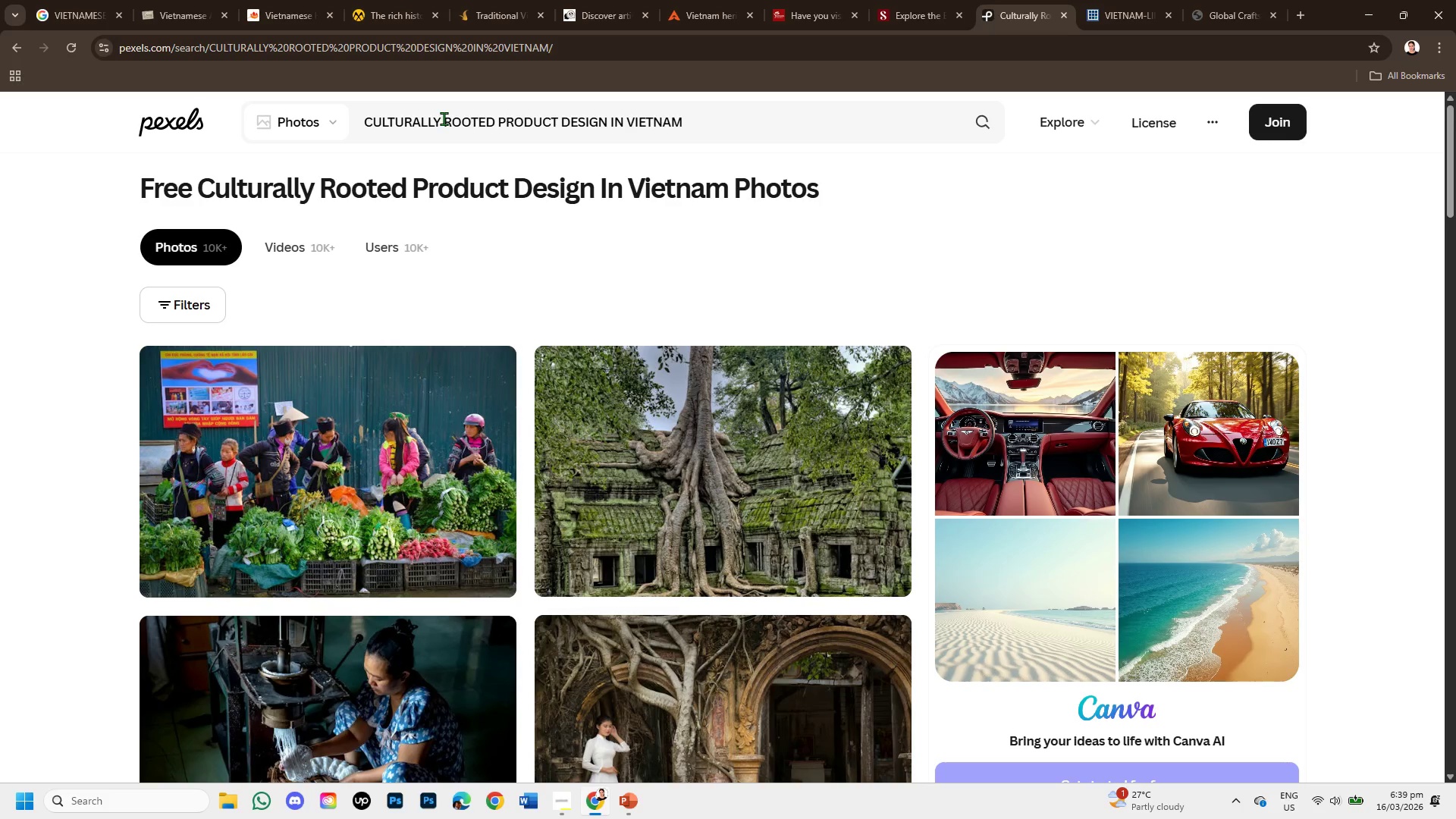 
left_click_drag(start_coordinate=[496, 121], to_coordinate=[333, 98])
 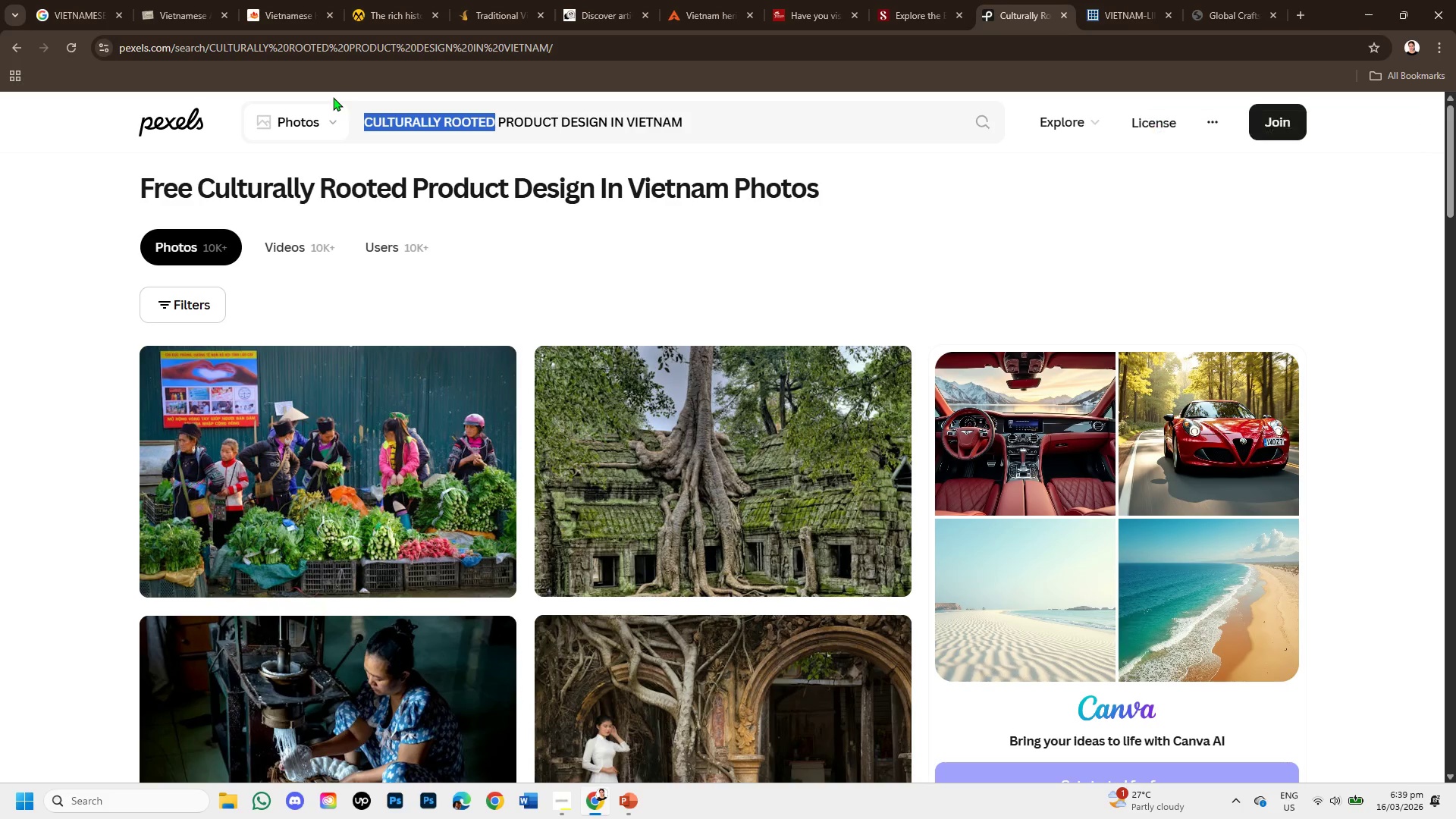 
key(Backspace)
 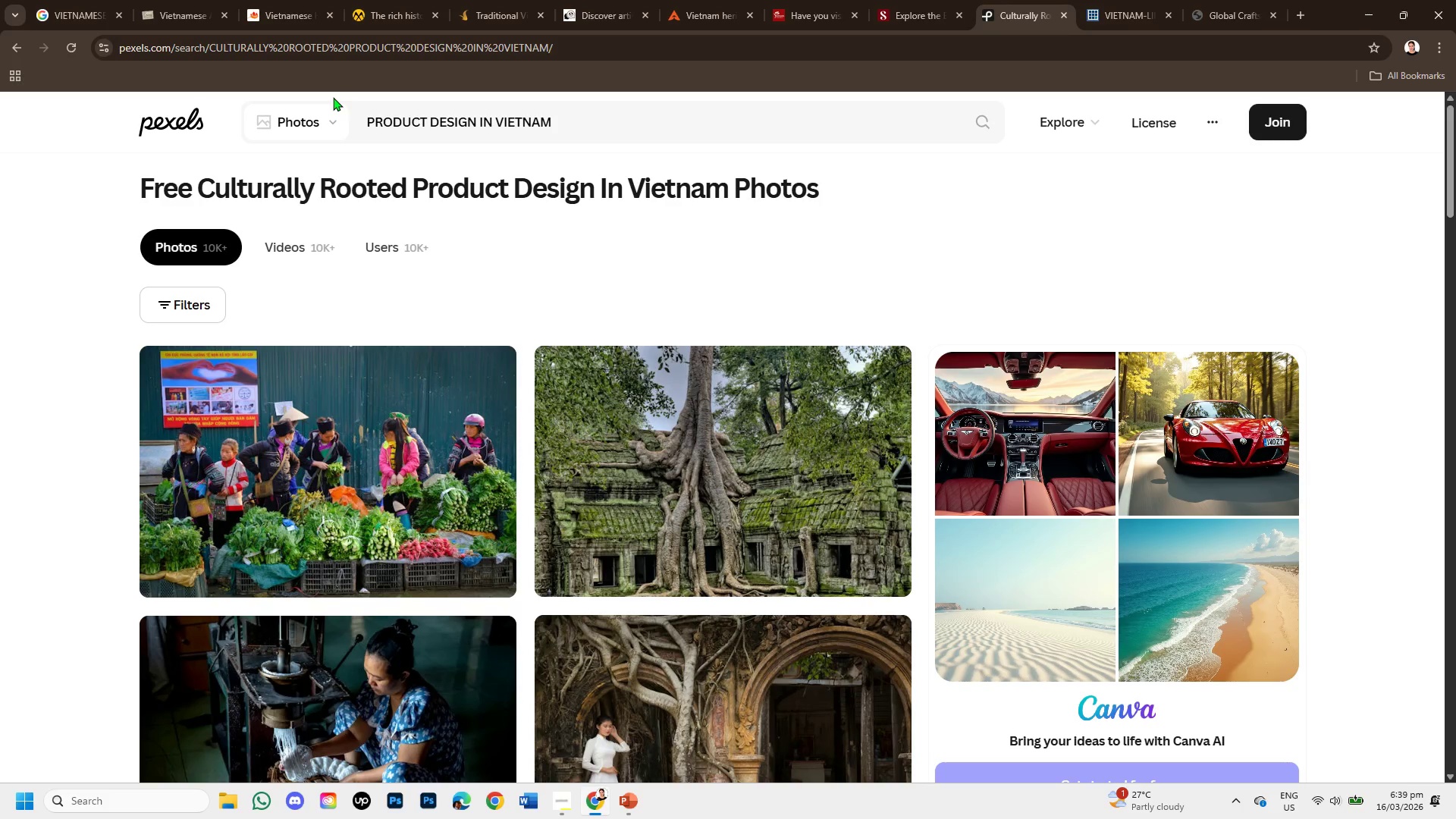 
key(Enter)
 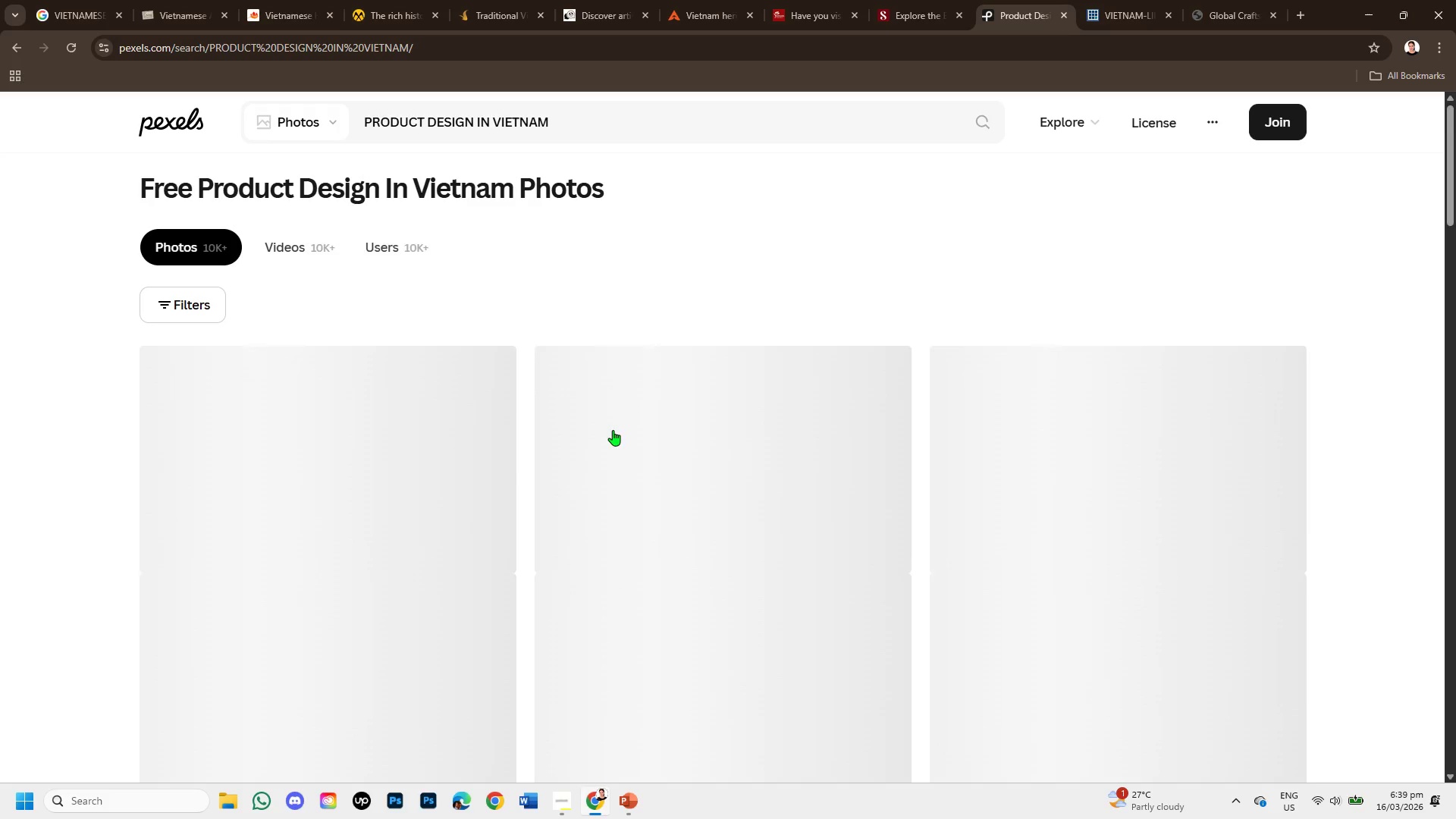 
scroll: coordinate [821, 475], scroll_direction: down, amount: 8.0
 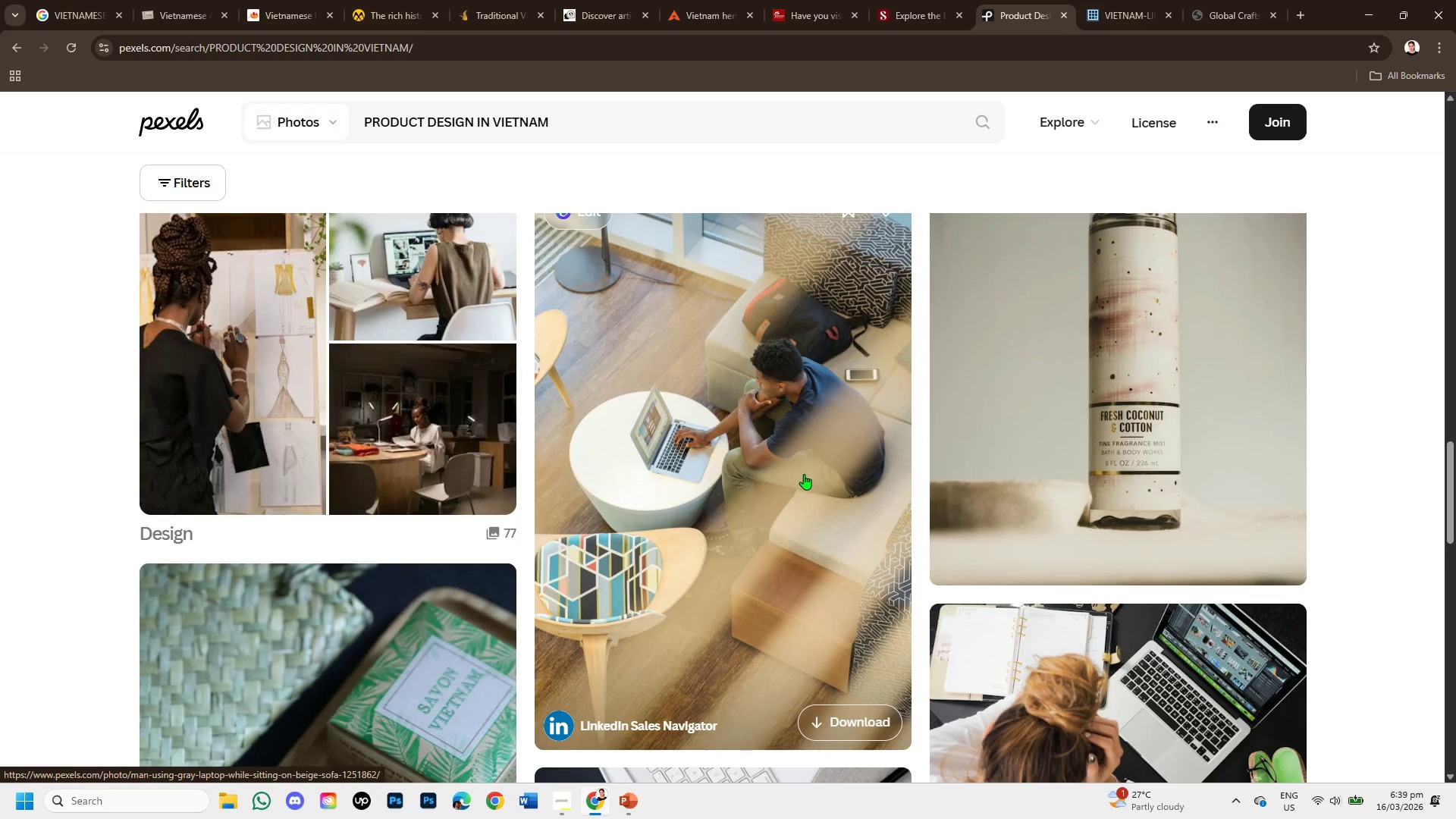 
scroll: coordinate [793, 457], scroll_direction: up, amount: 2.0
 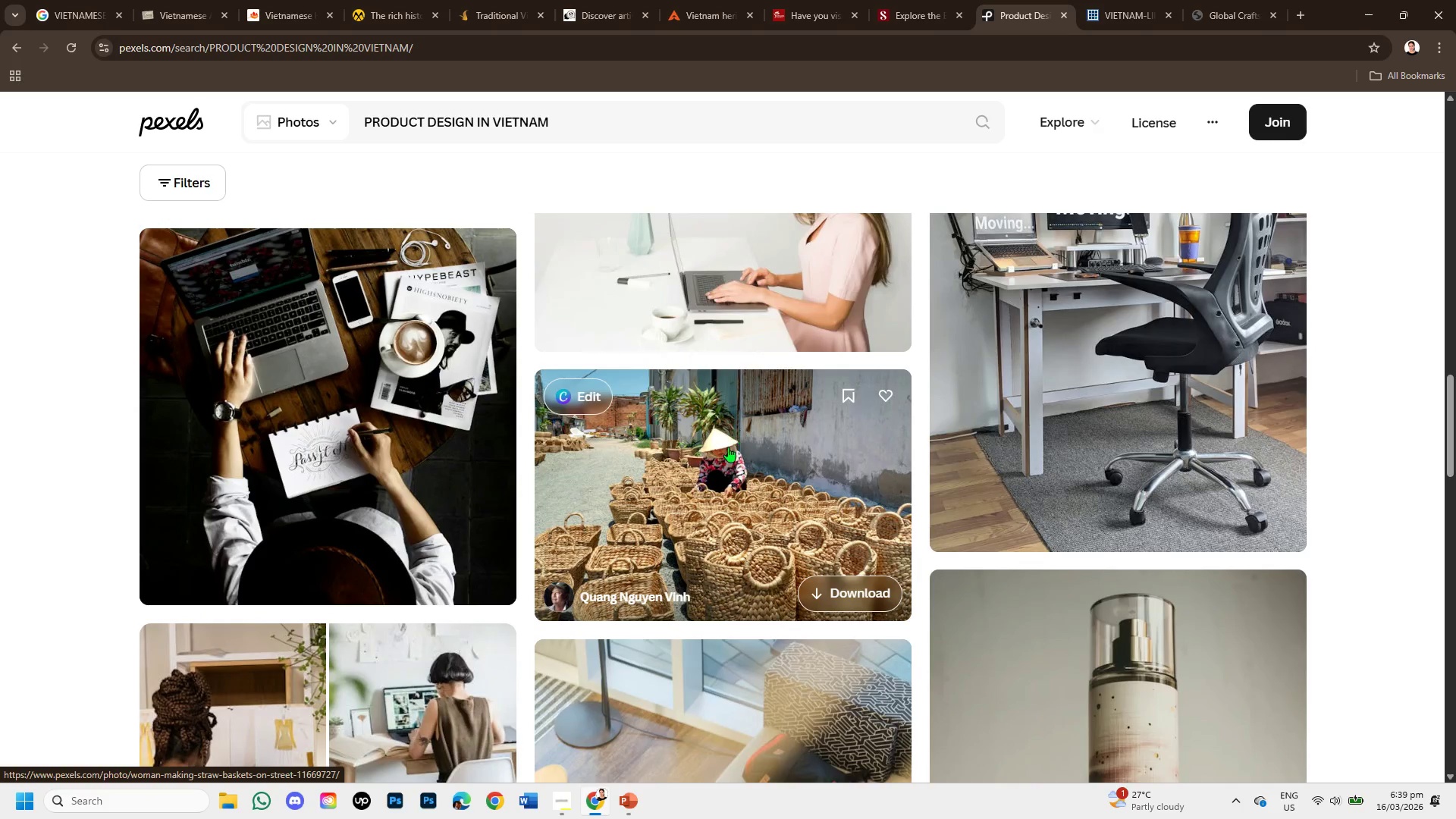 
left_click([728, 447])
 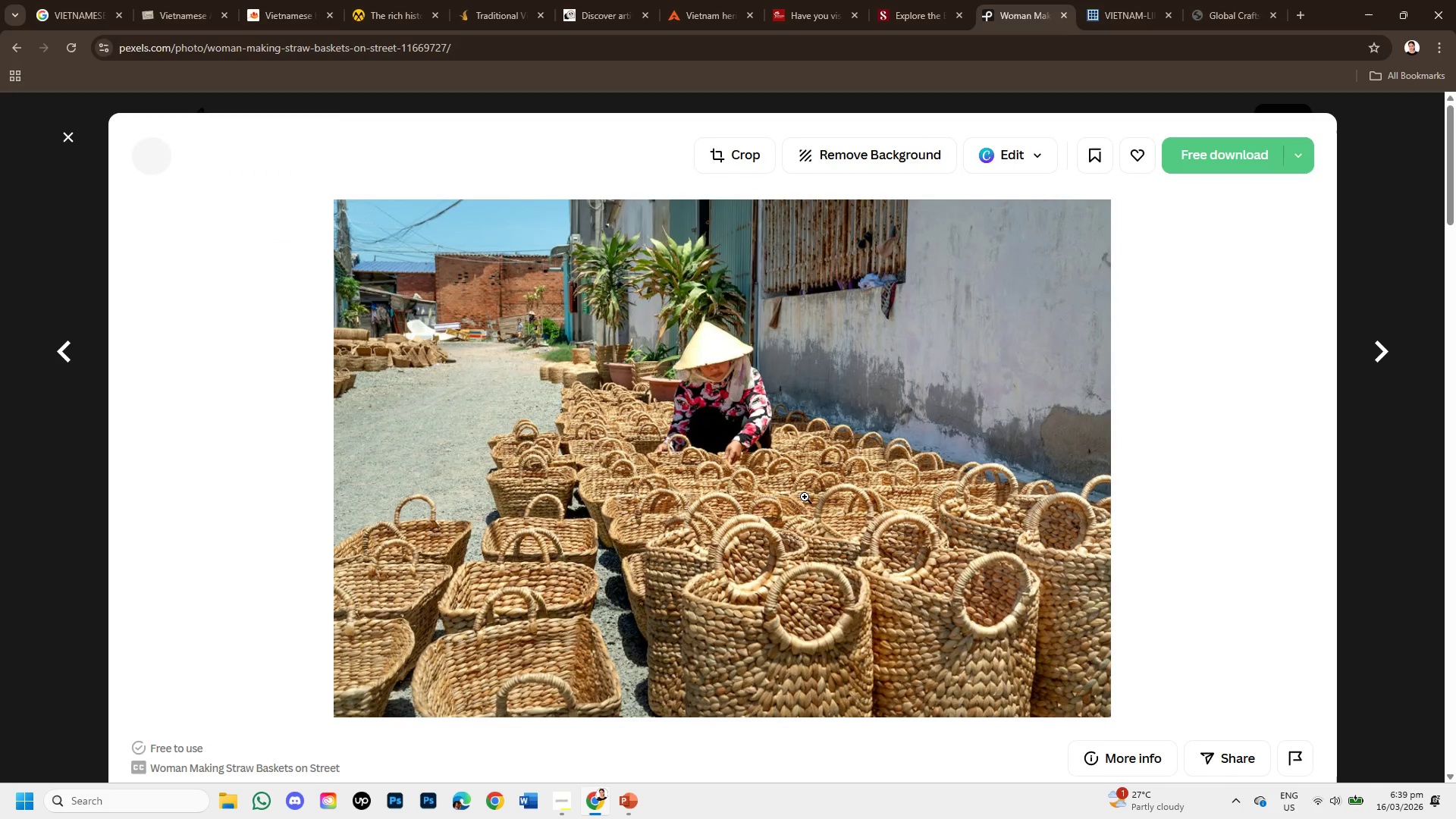 
scroll: coordinate [862, 602], scroll_direction: down, amount: 5.0
 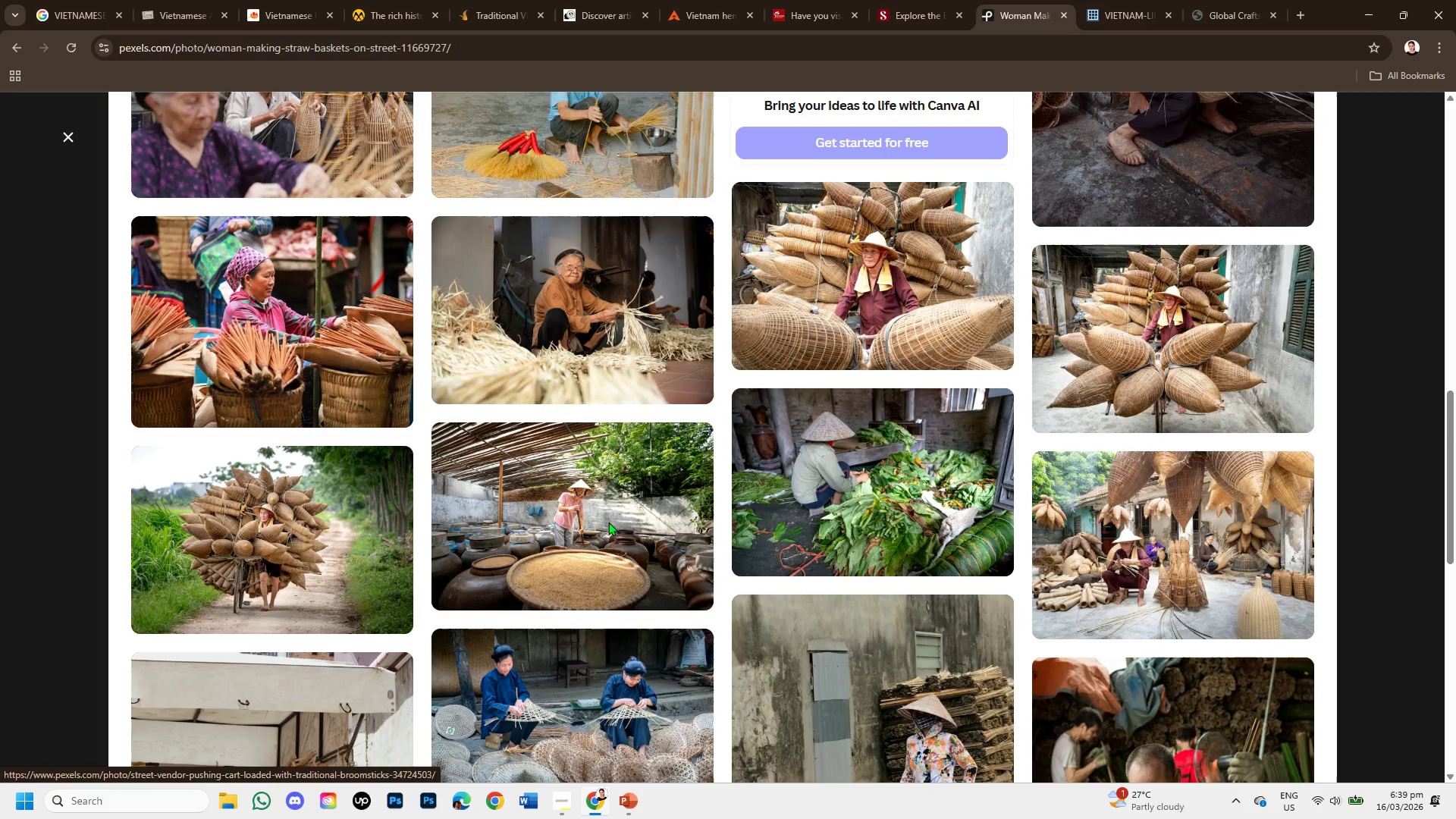 
mouse_move([726, 554])
 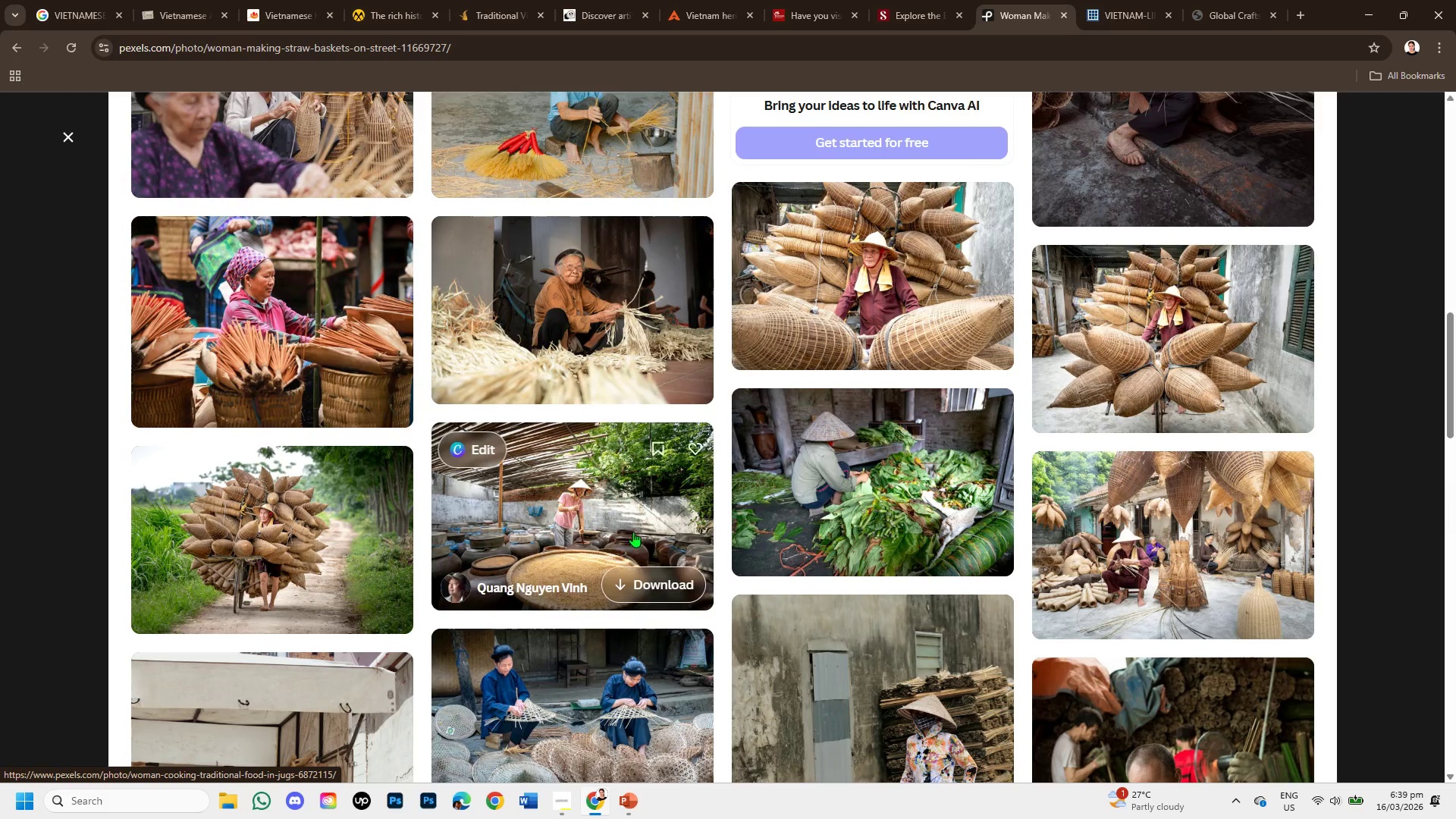 
scroll: coordinate [633, 532], scroll_direction: down, amount: 2.0
 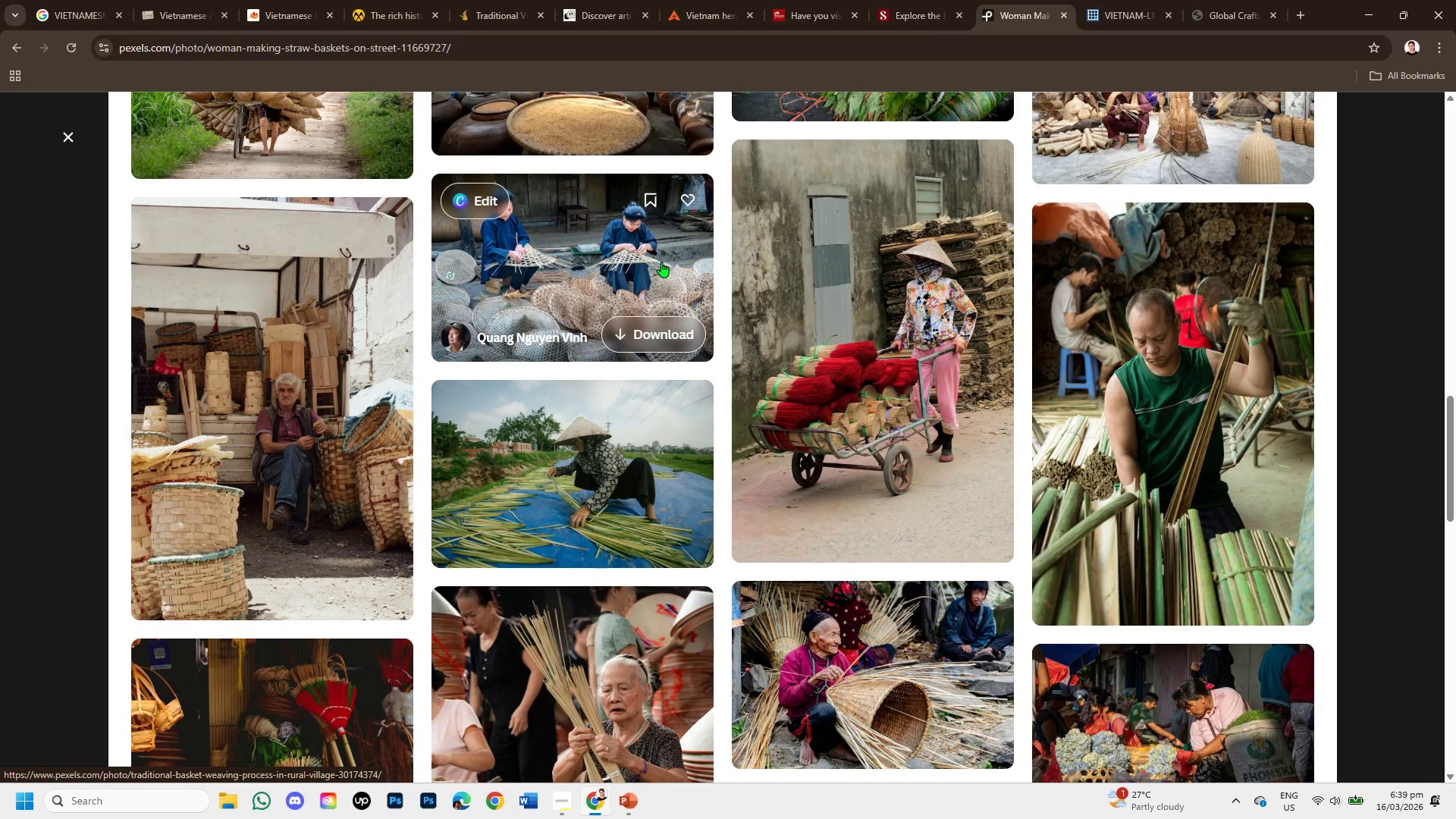 
left_click([661, 262])
 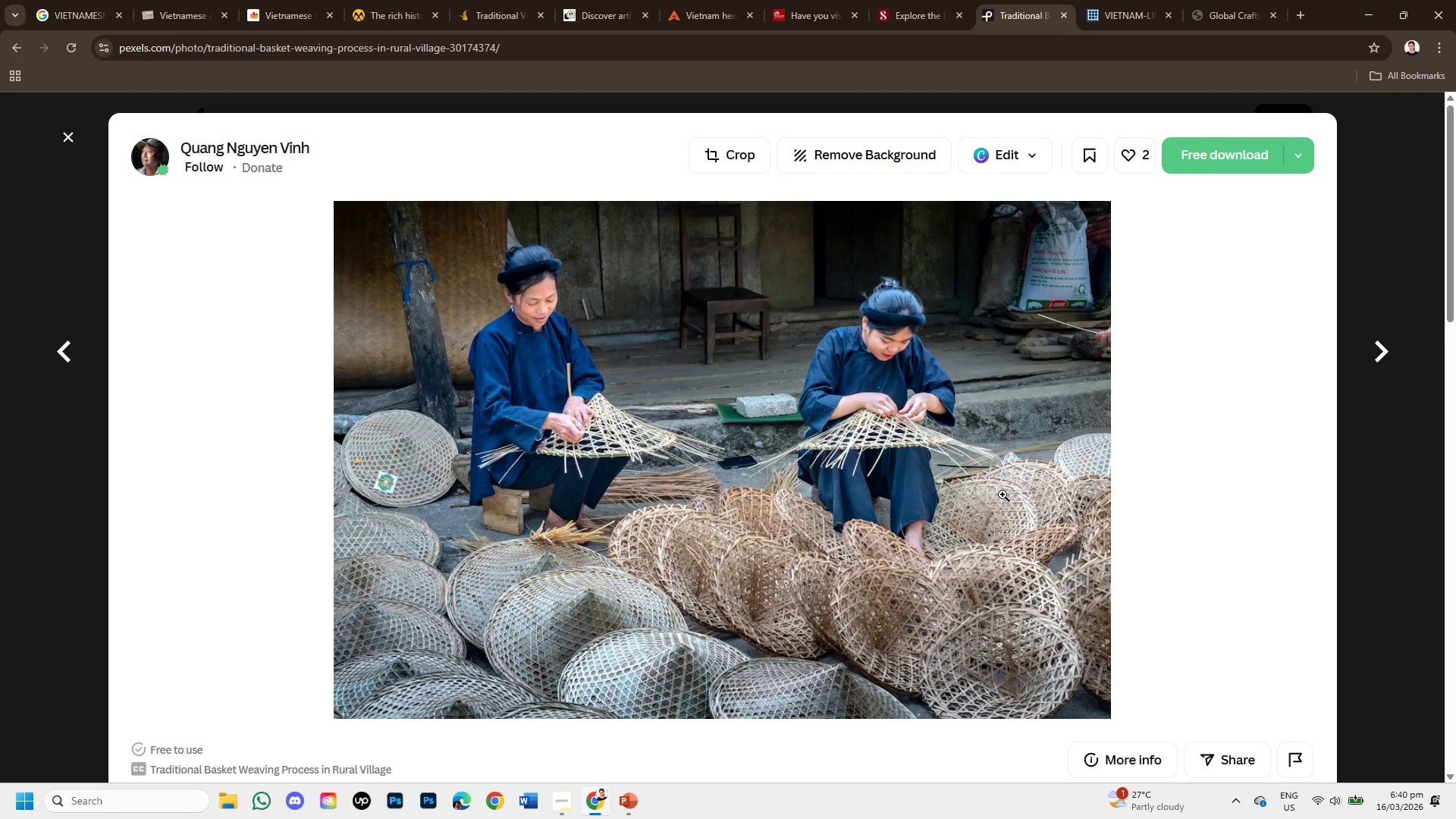 
scroll: coordinate [697, 539], scroll_direction: down, amount: 7.0
 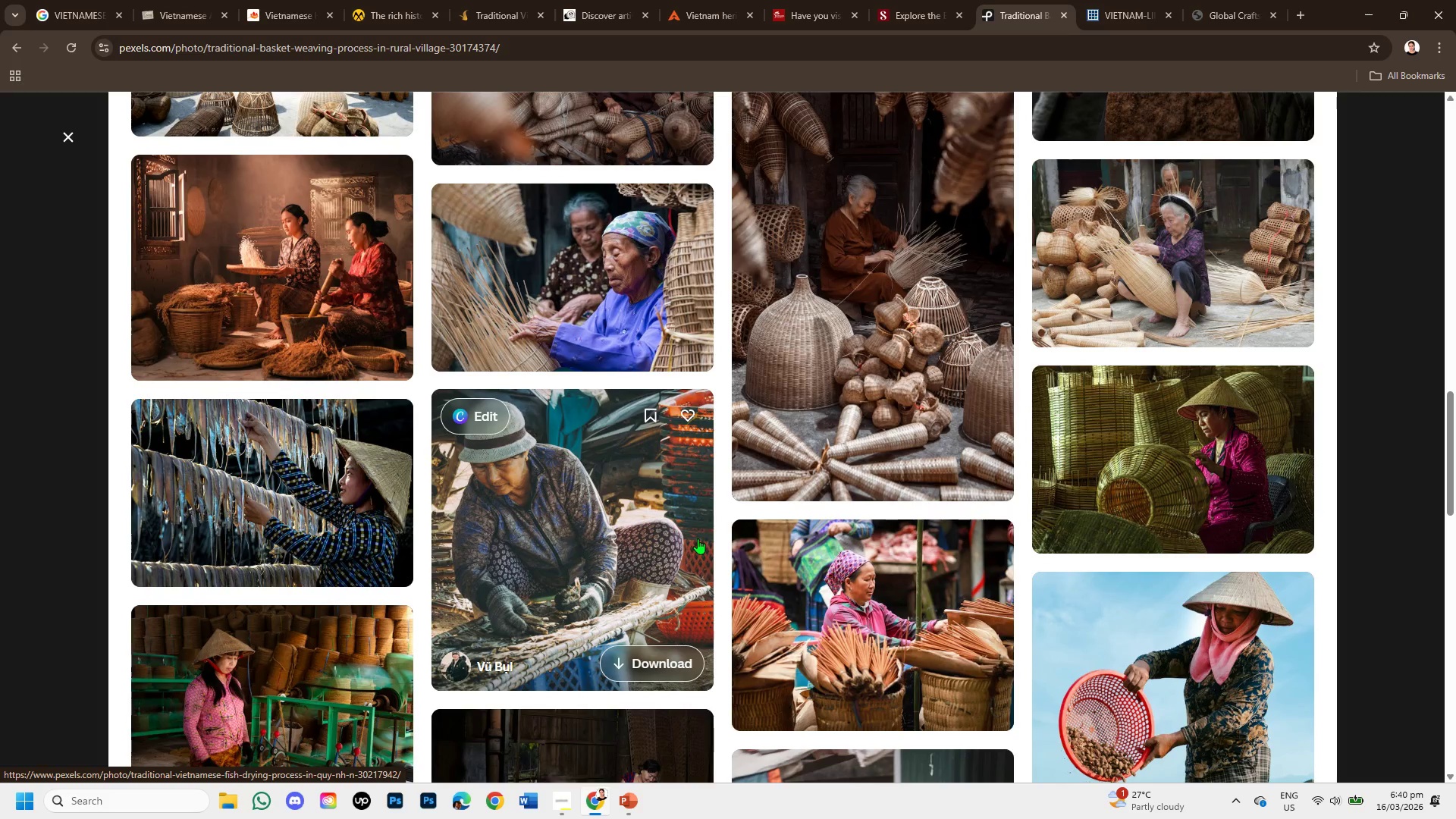 
scroll: coordinate [686, 499], scroll_direction: up, amount: 7.0
 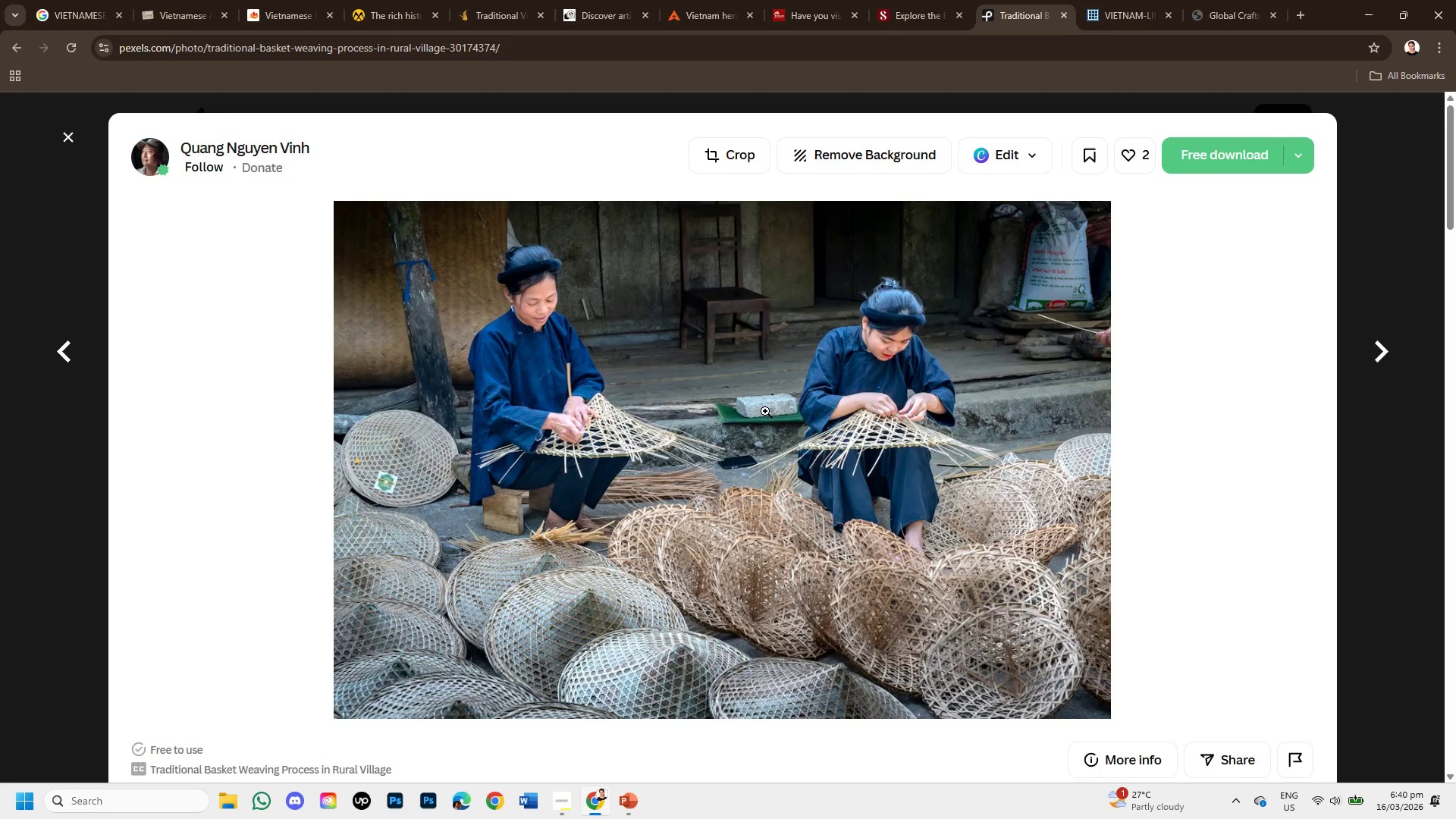 
left_click([1341, 239])
 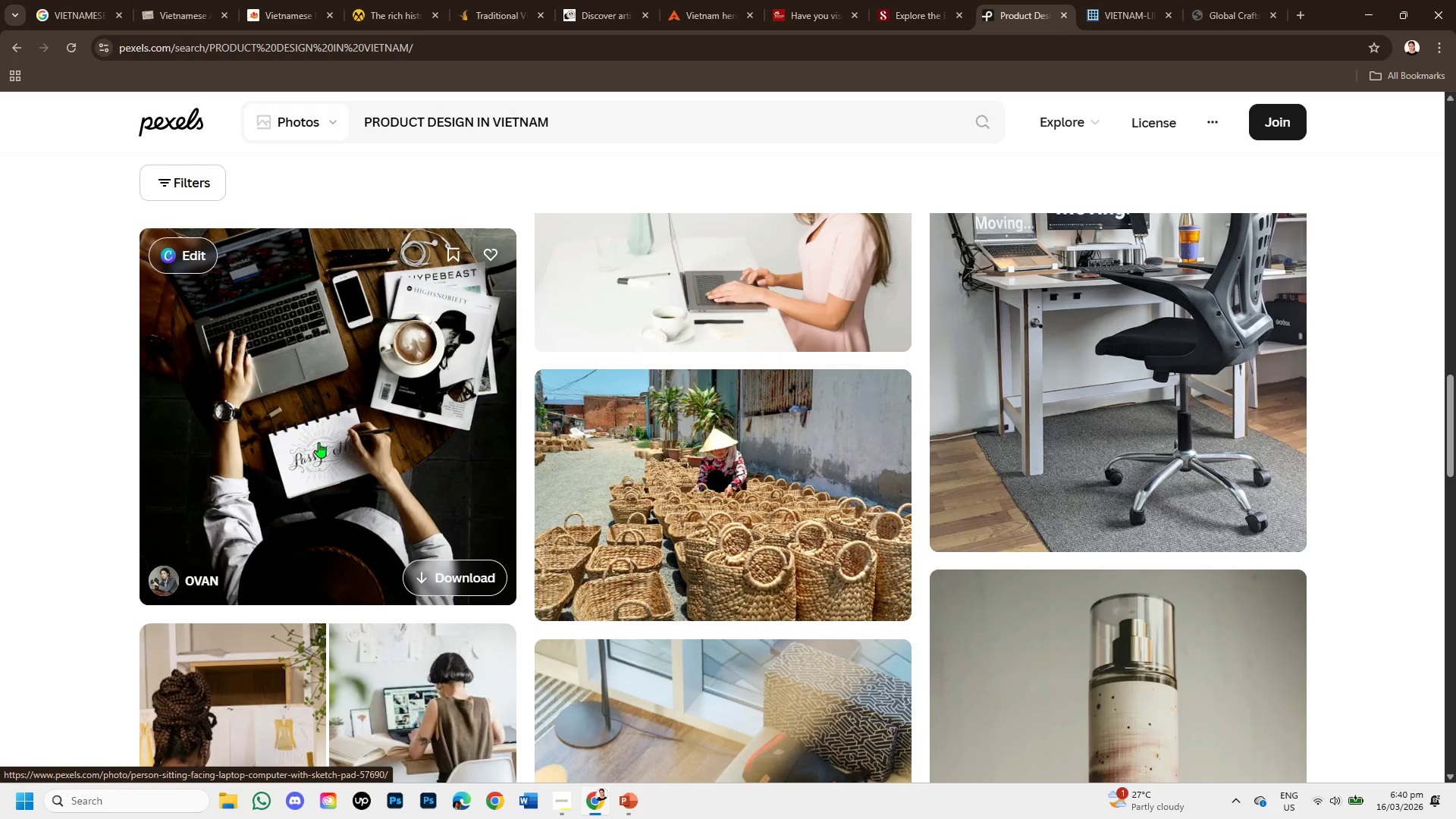 
left_click([688, 506])
 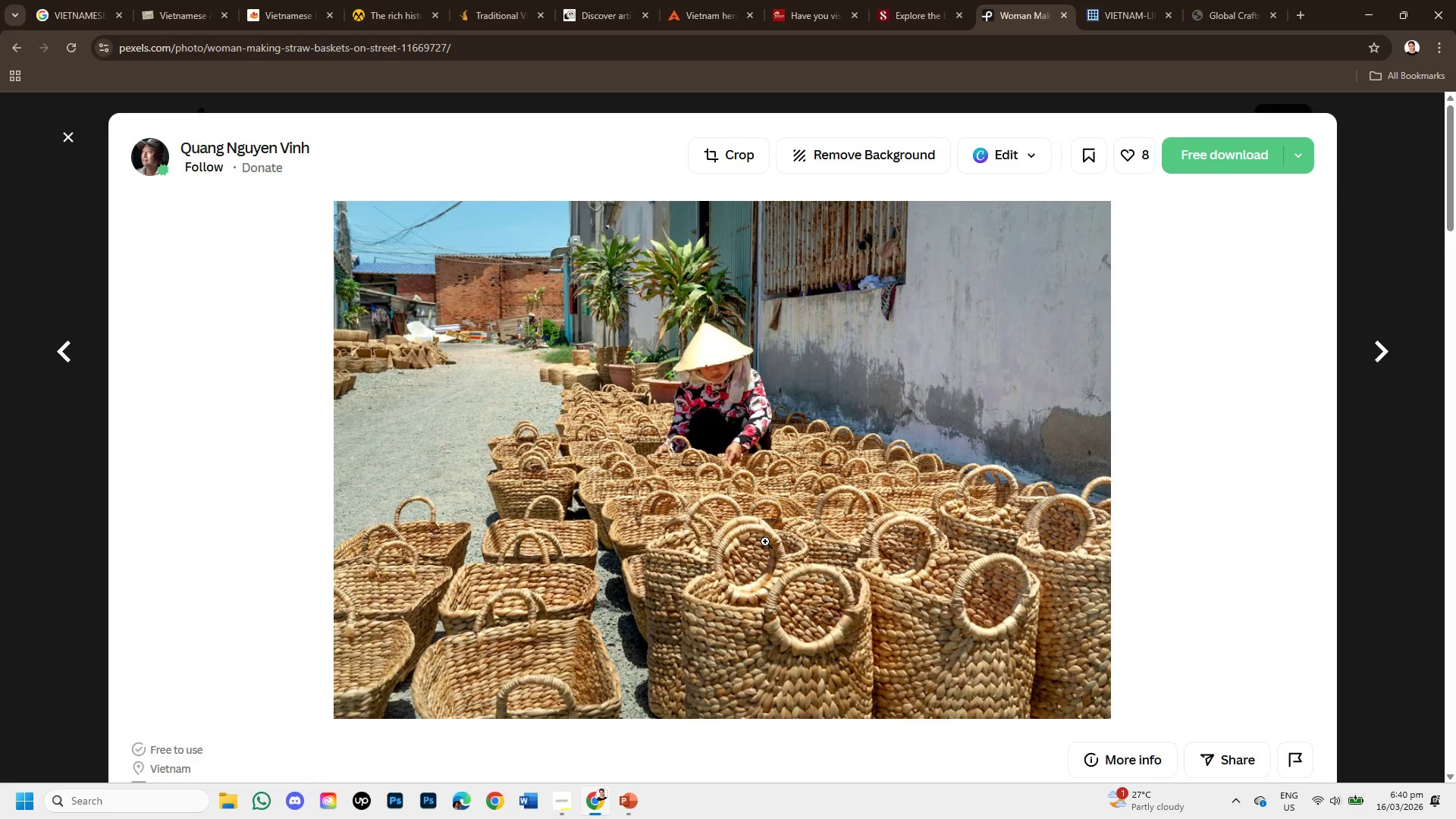 
scroll: coordinate [394, 557], scroll_direction: down, amount: 10.0
 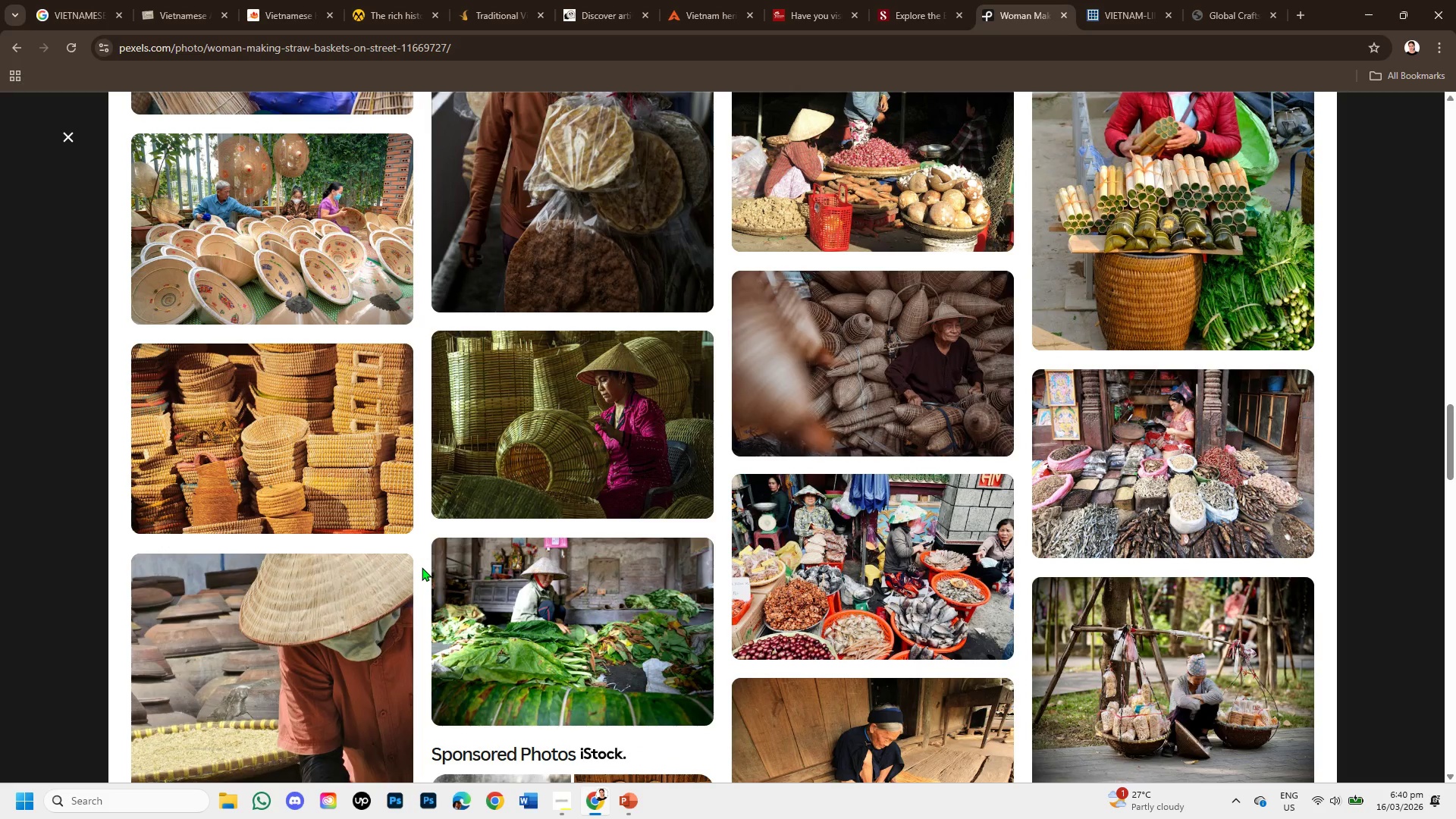 
scroll: coordinate [443, 537], scroll_direction: down, amount: 3.0
 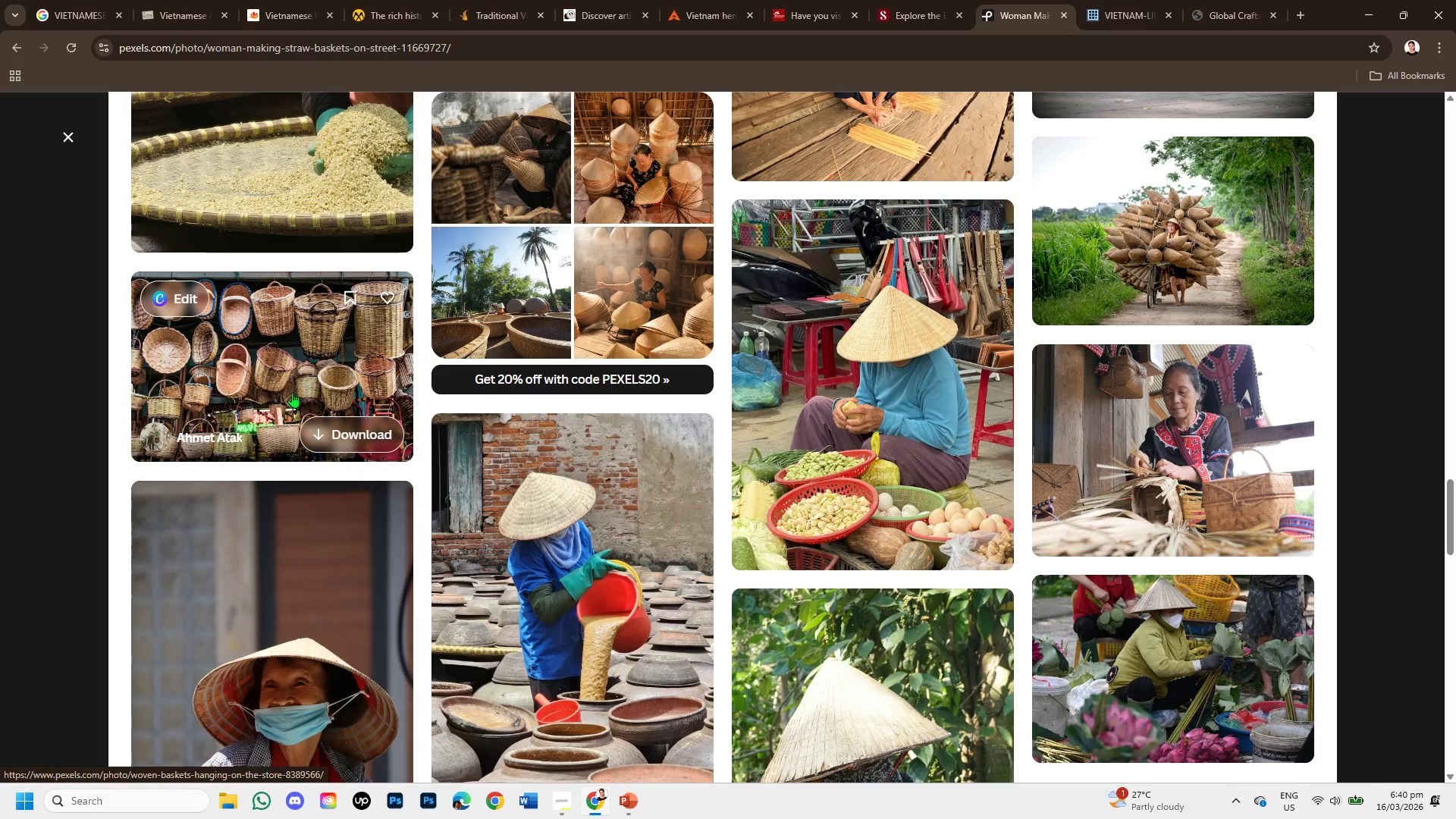 
left_click([283, 356])
 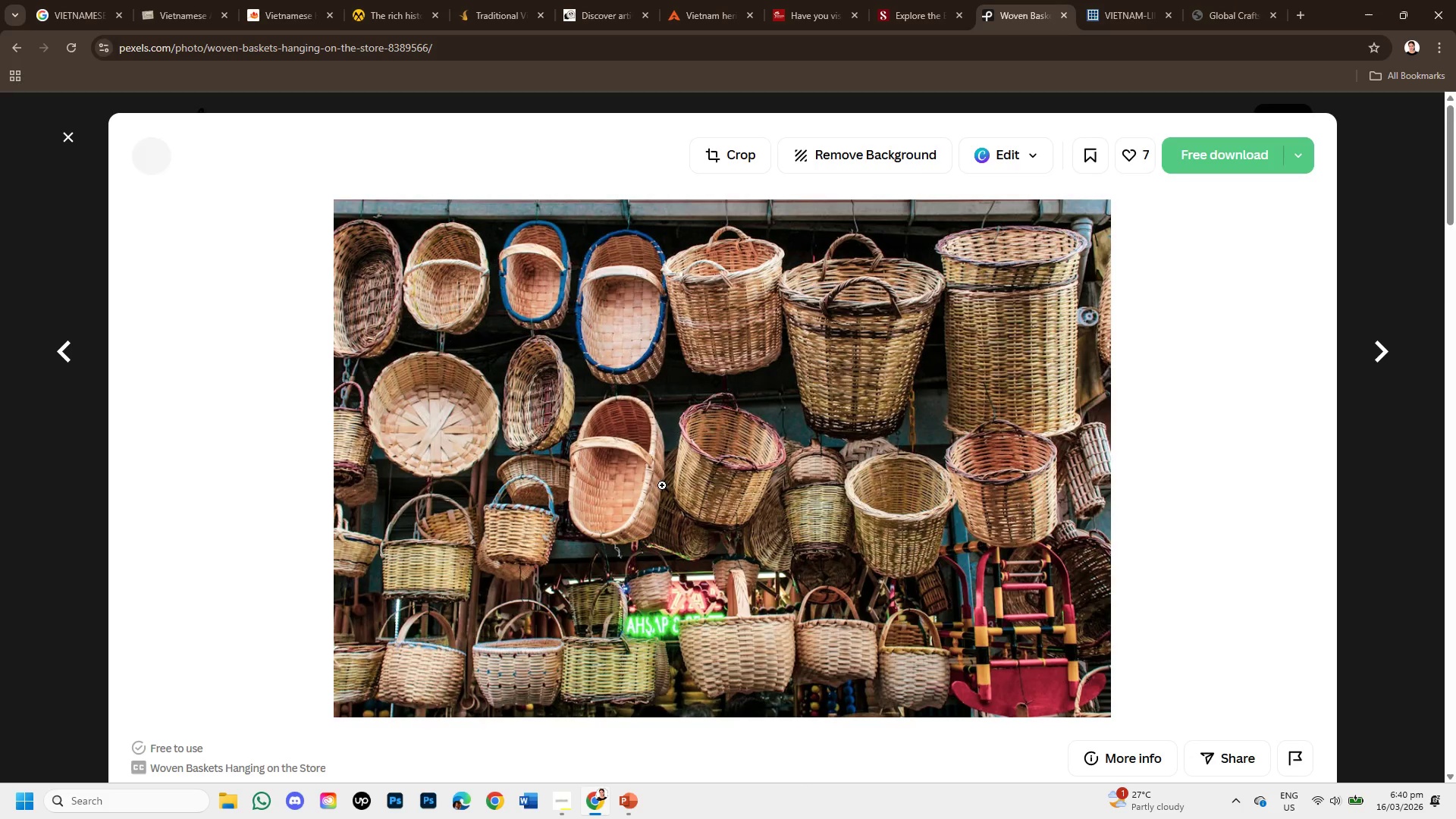 
scroll: coordinate [661, 486], scroll_direction: down, amount: 1.0
 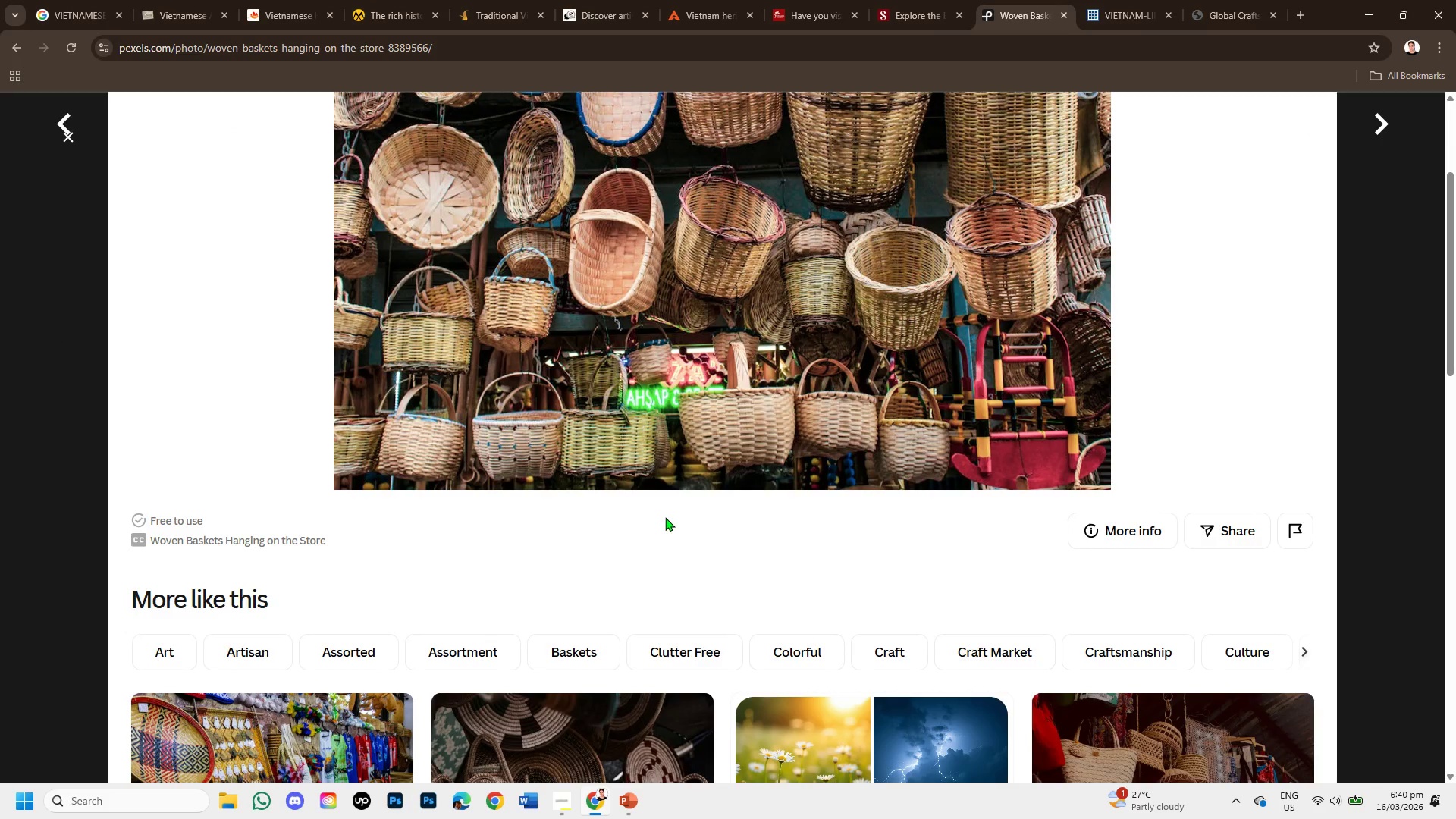 
scroll: coordinate [665, 517], scroll_direction: up, amount: 1.0
 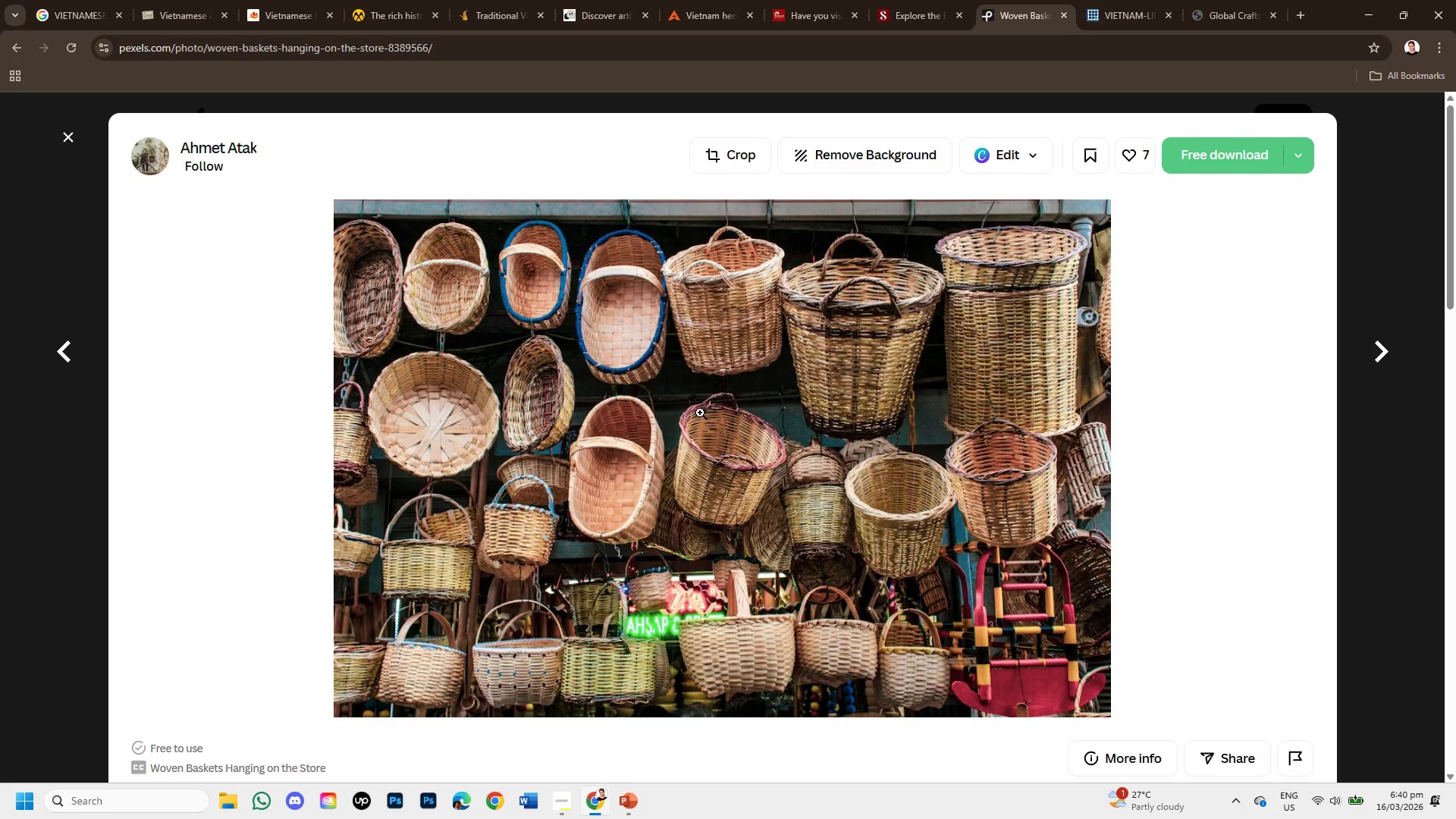 
scroll: coordinate [590, 428], scroll_direction: down, amount: 7.0
 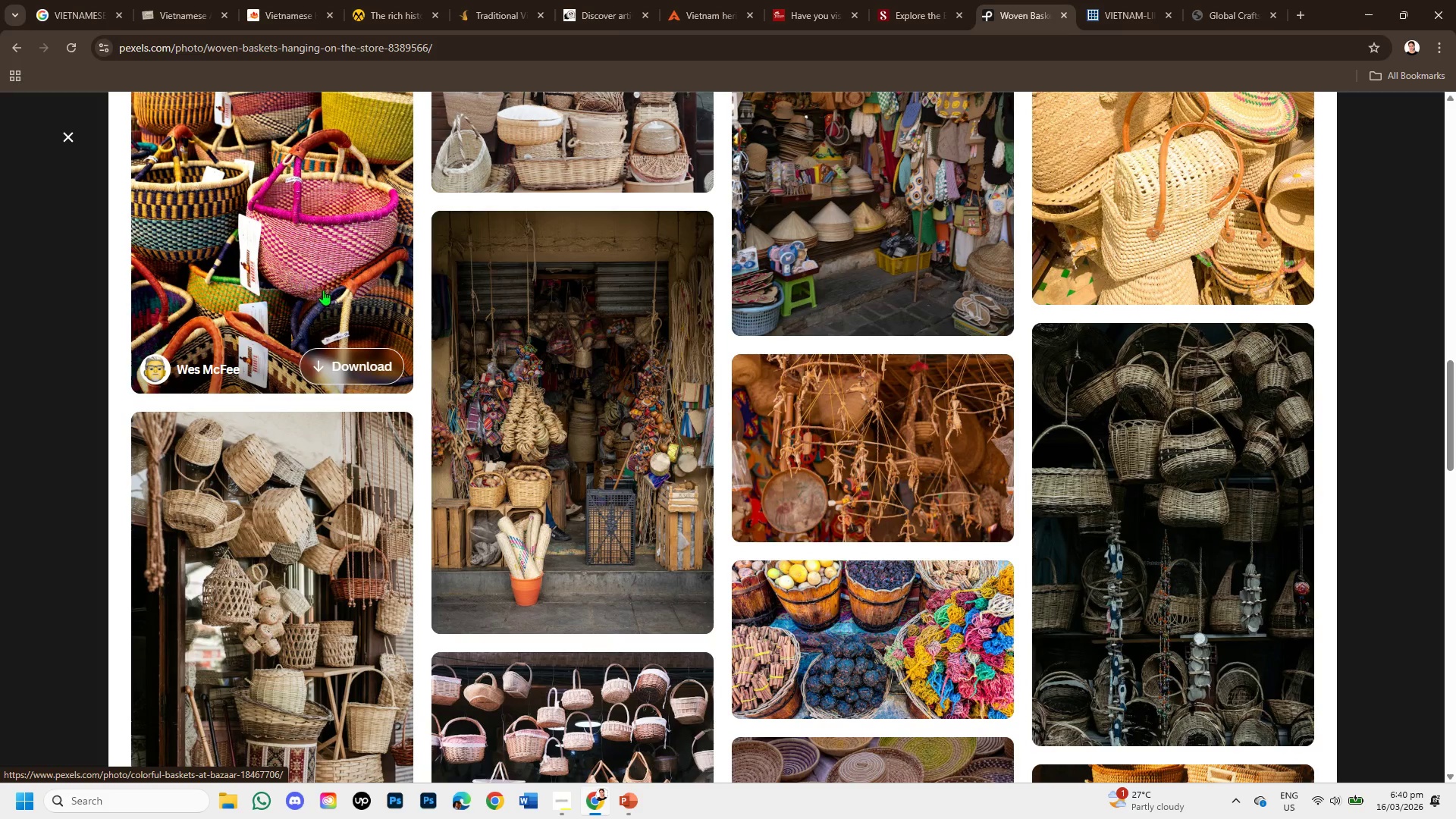 
left_click([323, 290])
 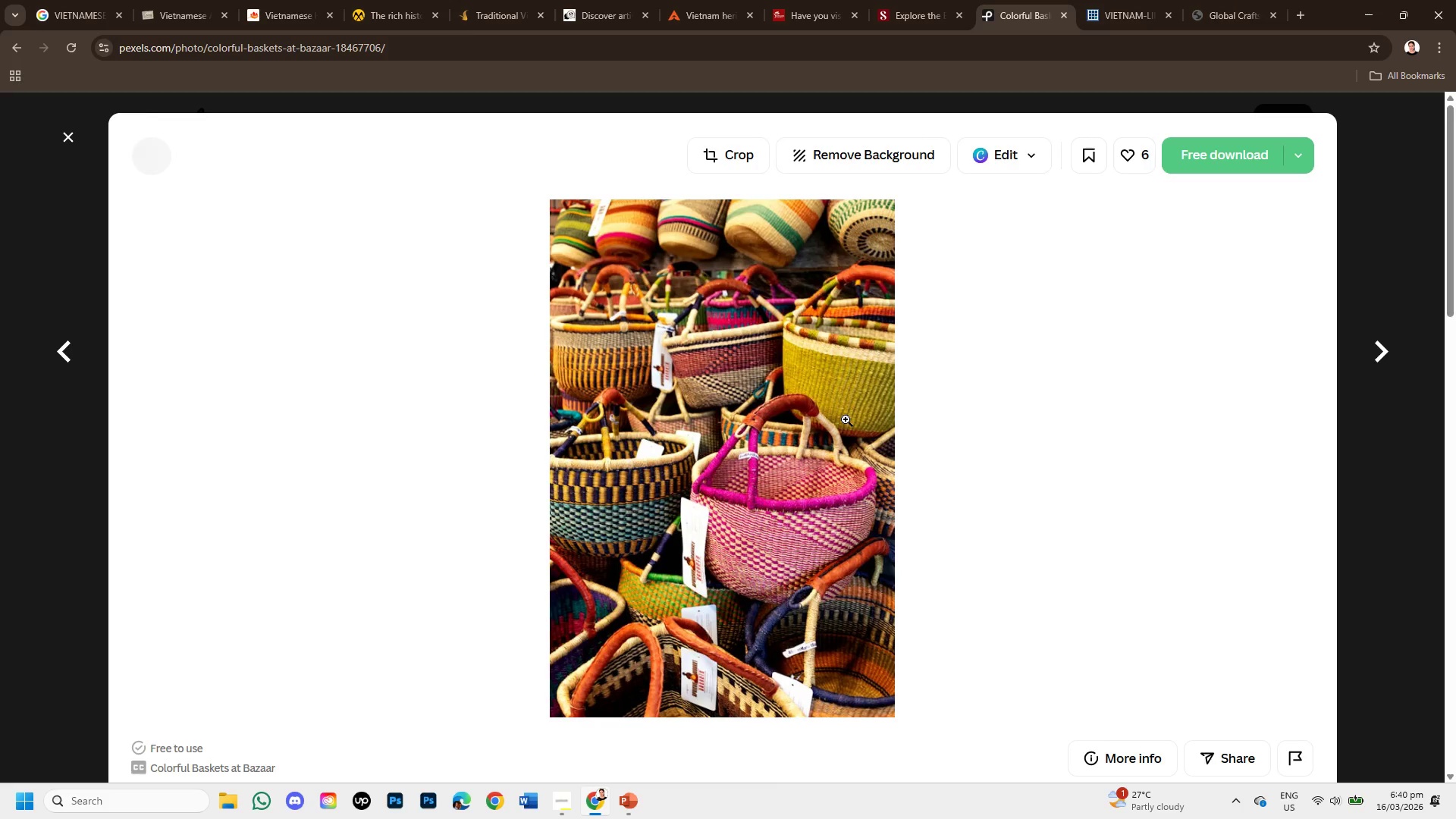 
scroll: coordinate [737, 459], scroll_direction: down, amount: 4.0
 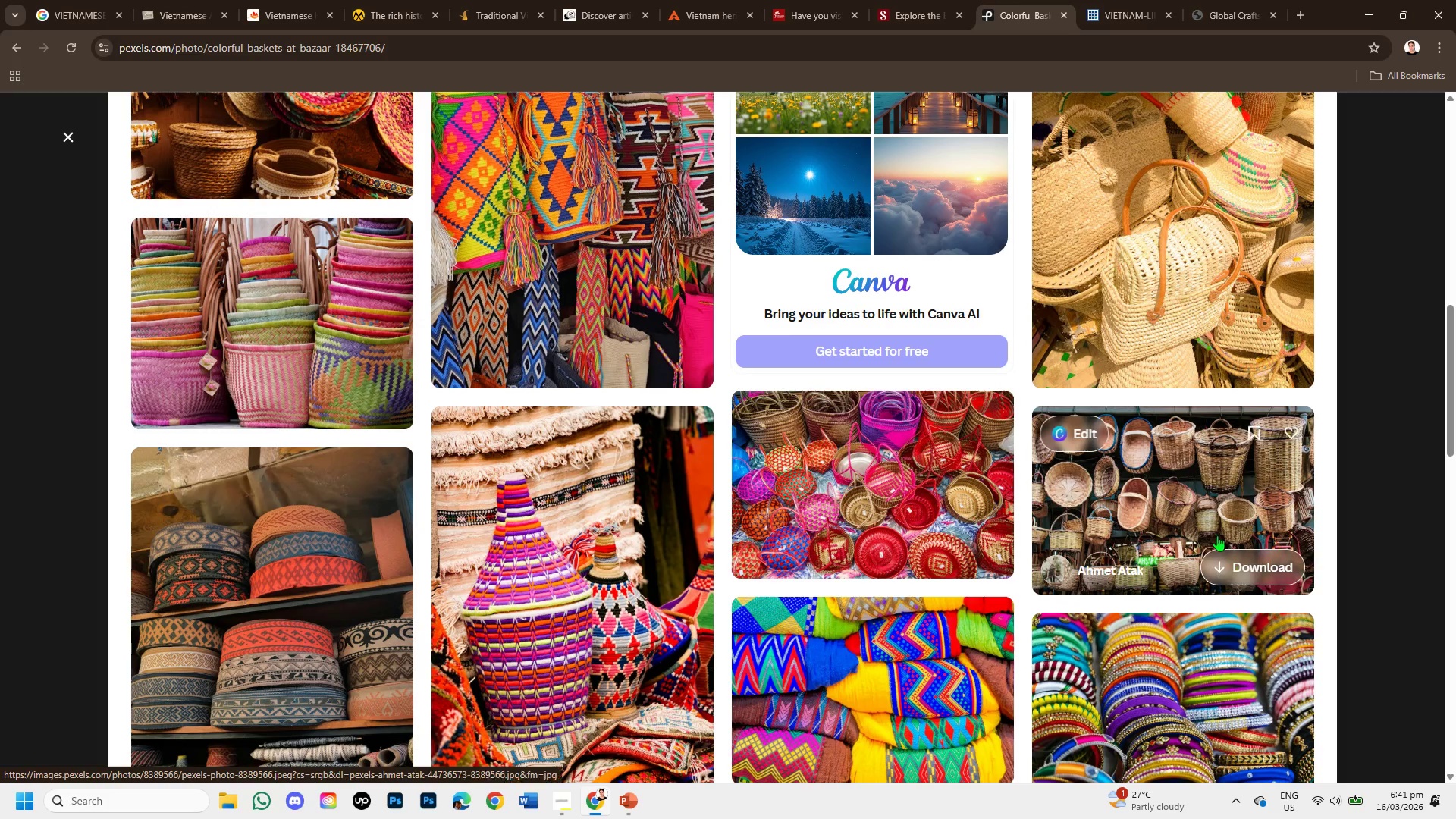 
left_click([1165, 474])
 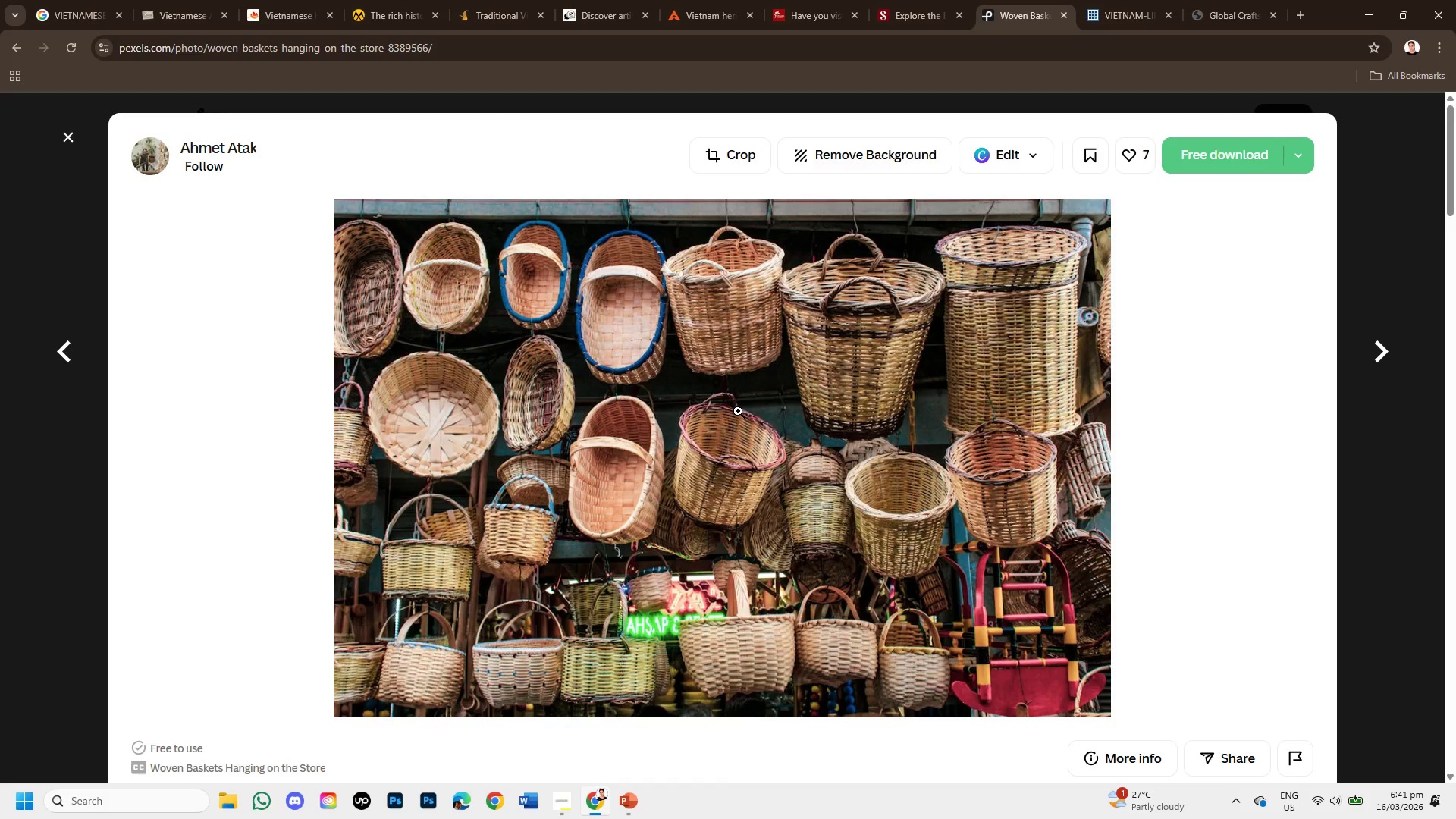 
scroll: coordinate [890, 459], scroll_direction: down, amount: 4.0
 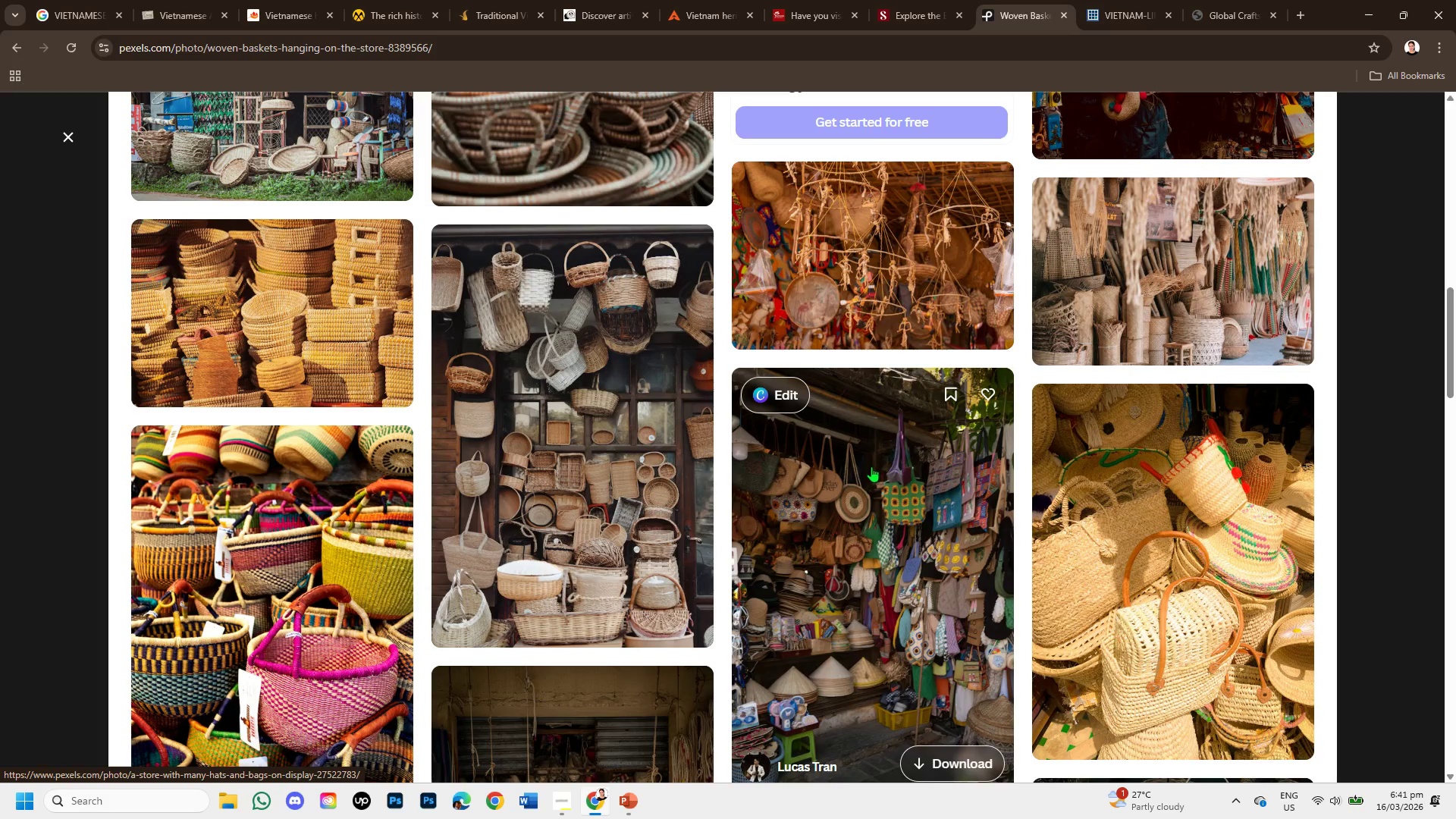 
left_click([579, 457])
 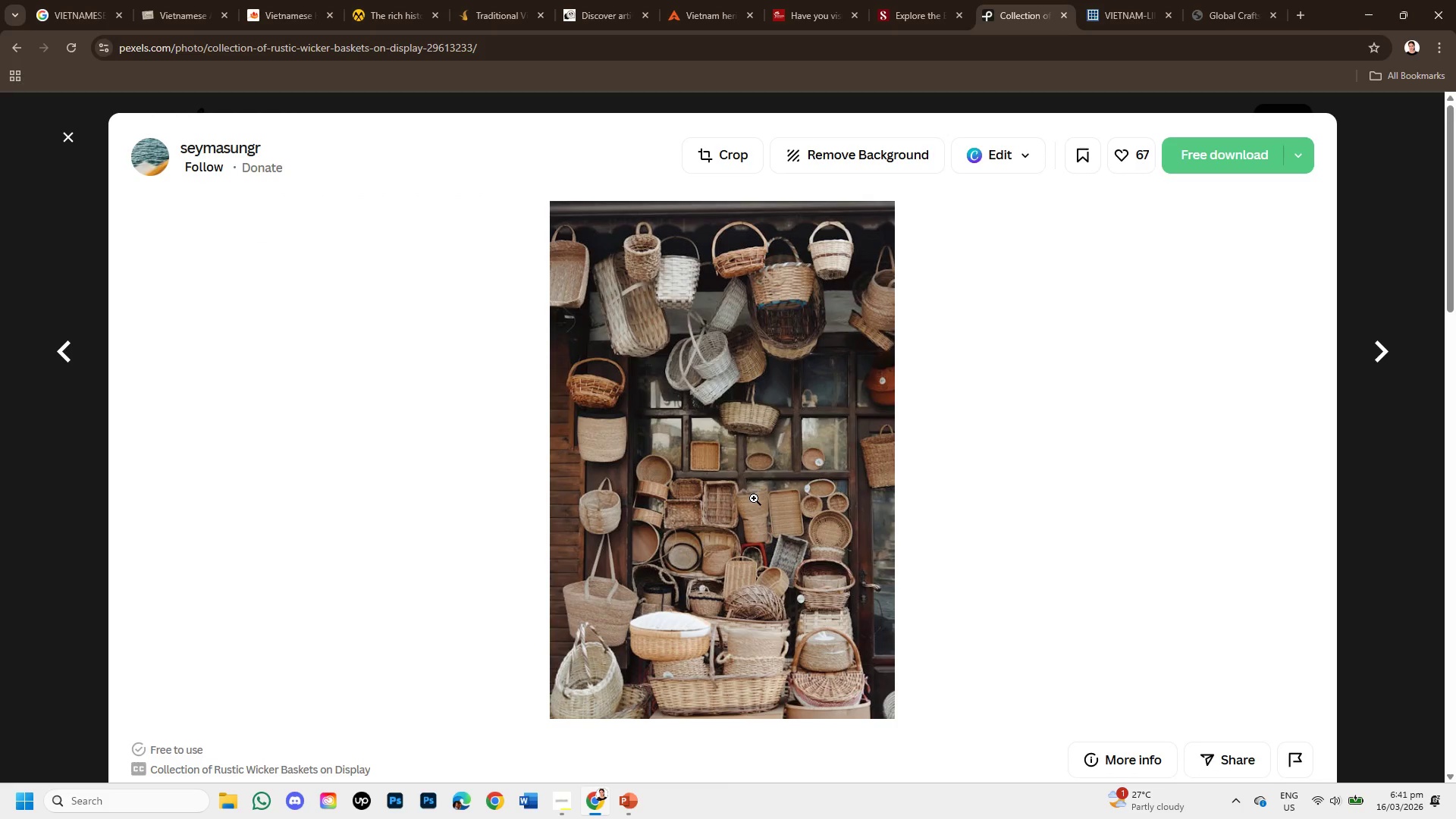 
scroll: coordinate [800, 542], scroll_direction: down, amount: 4.0
 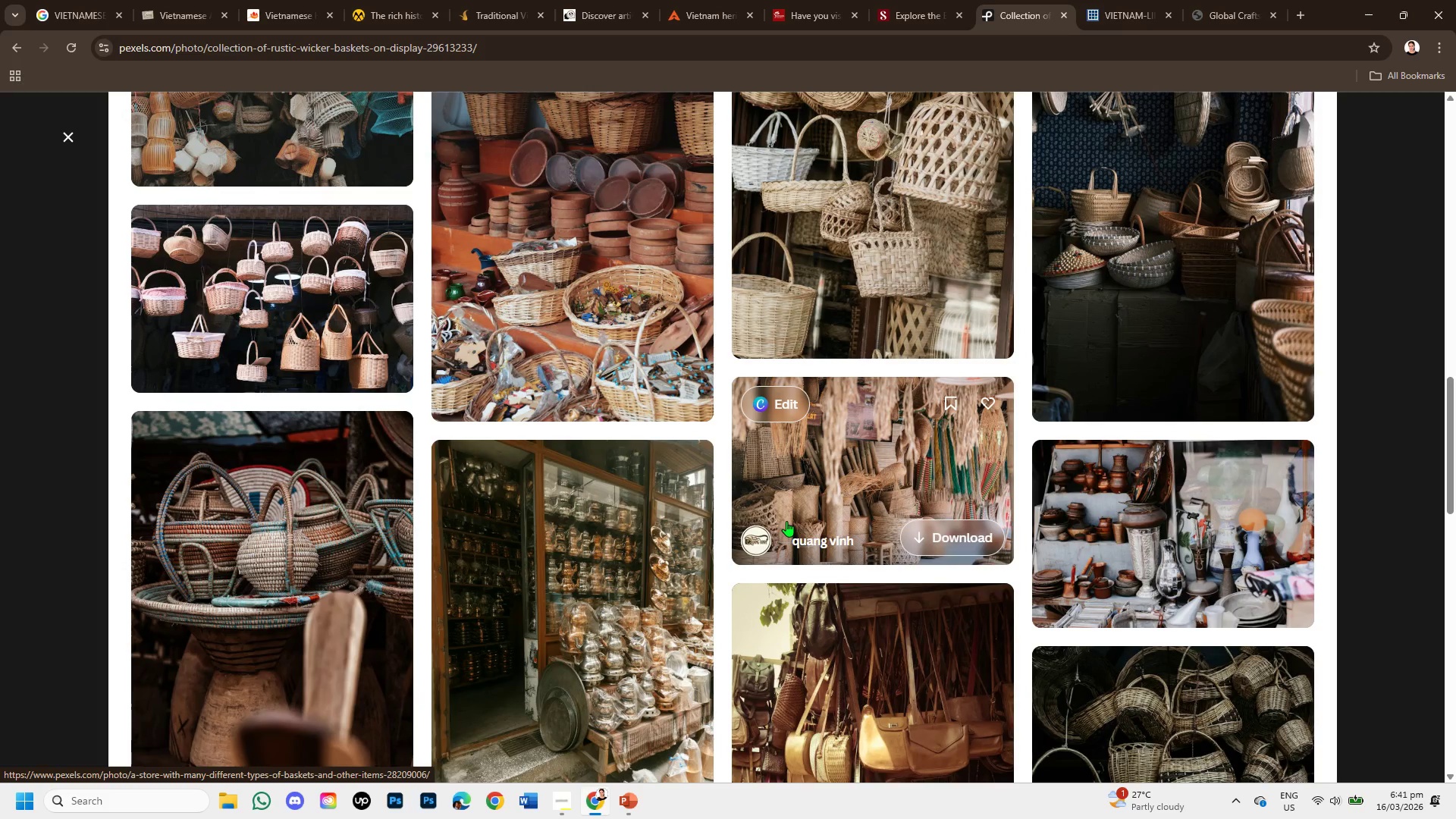 
scroll: coordinate [788, 516], scroll_direction: up, amount: 1.0
 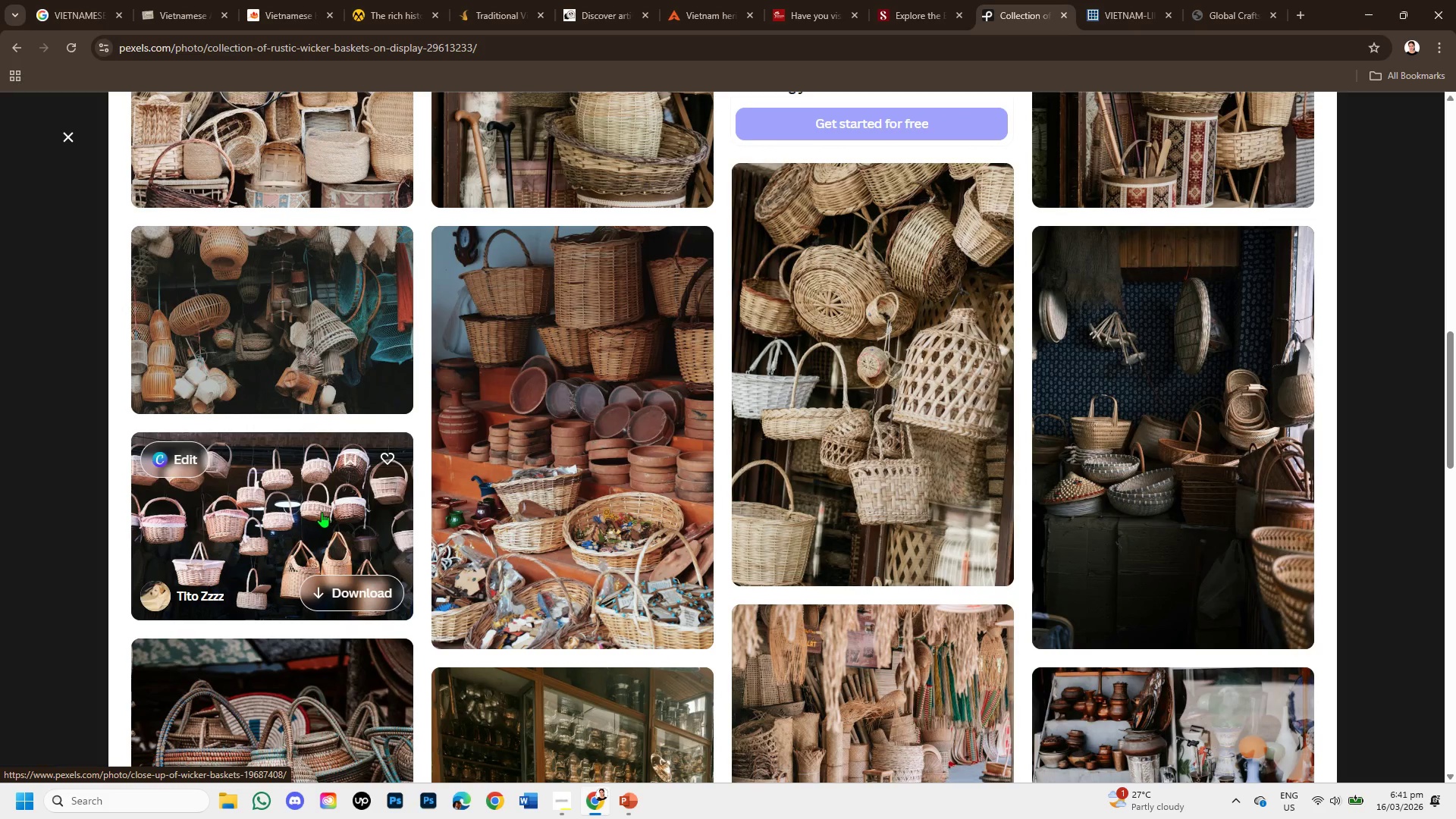 
left_click([524, 472])
 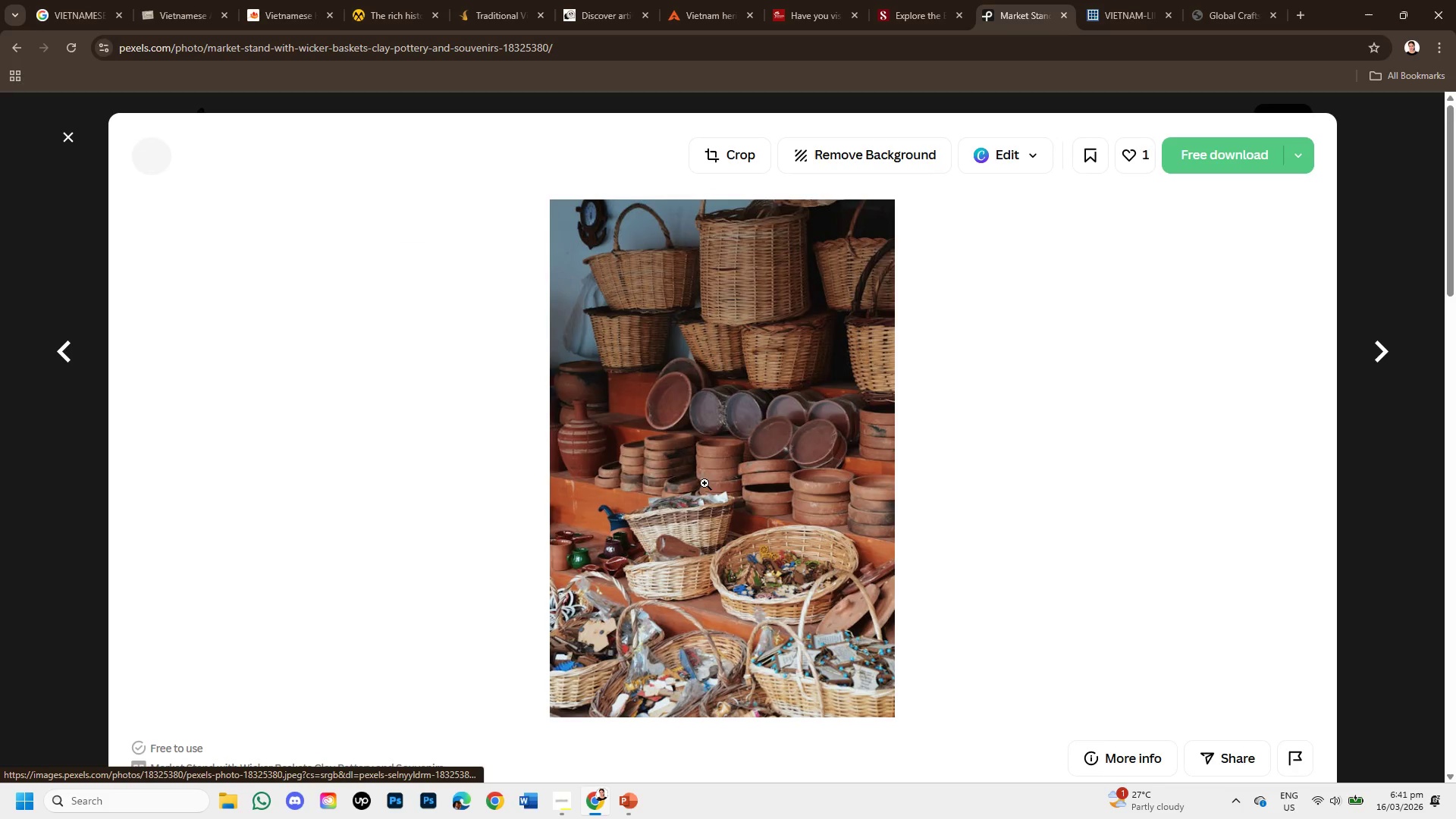 
scroll: coordinate [723, 490], scroll_direction: down, amount: 8.0
 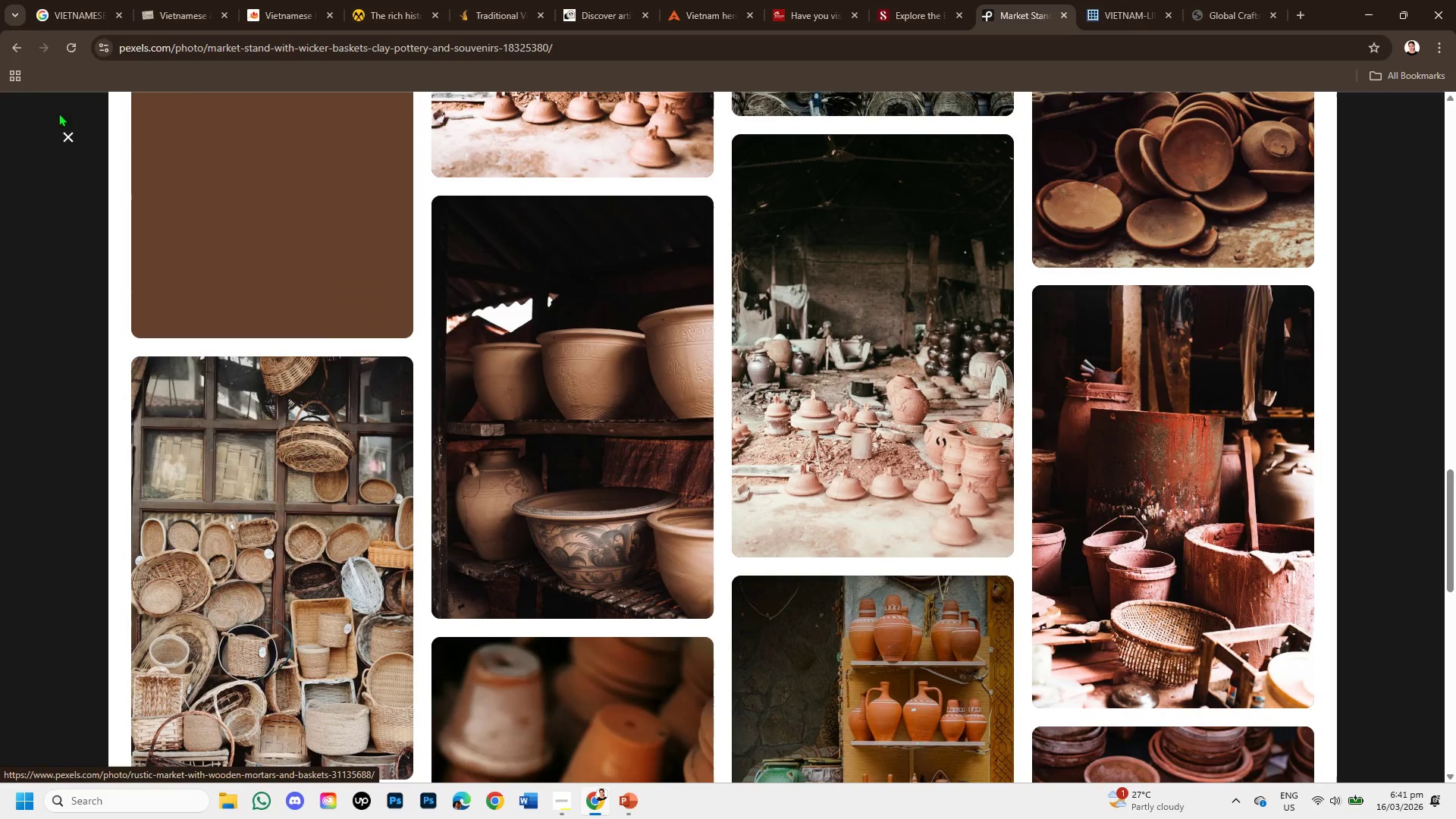 
left_click([17, 44])
 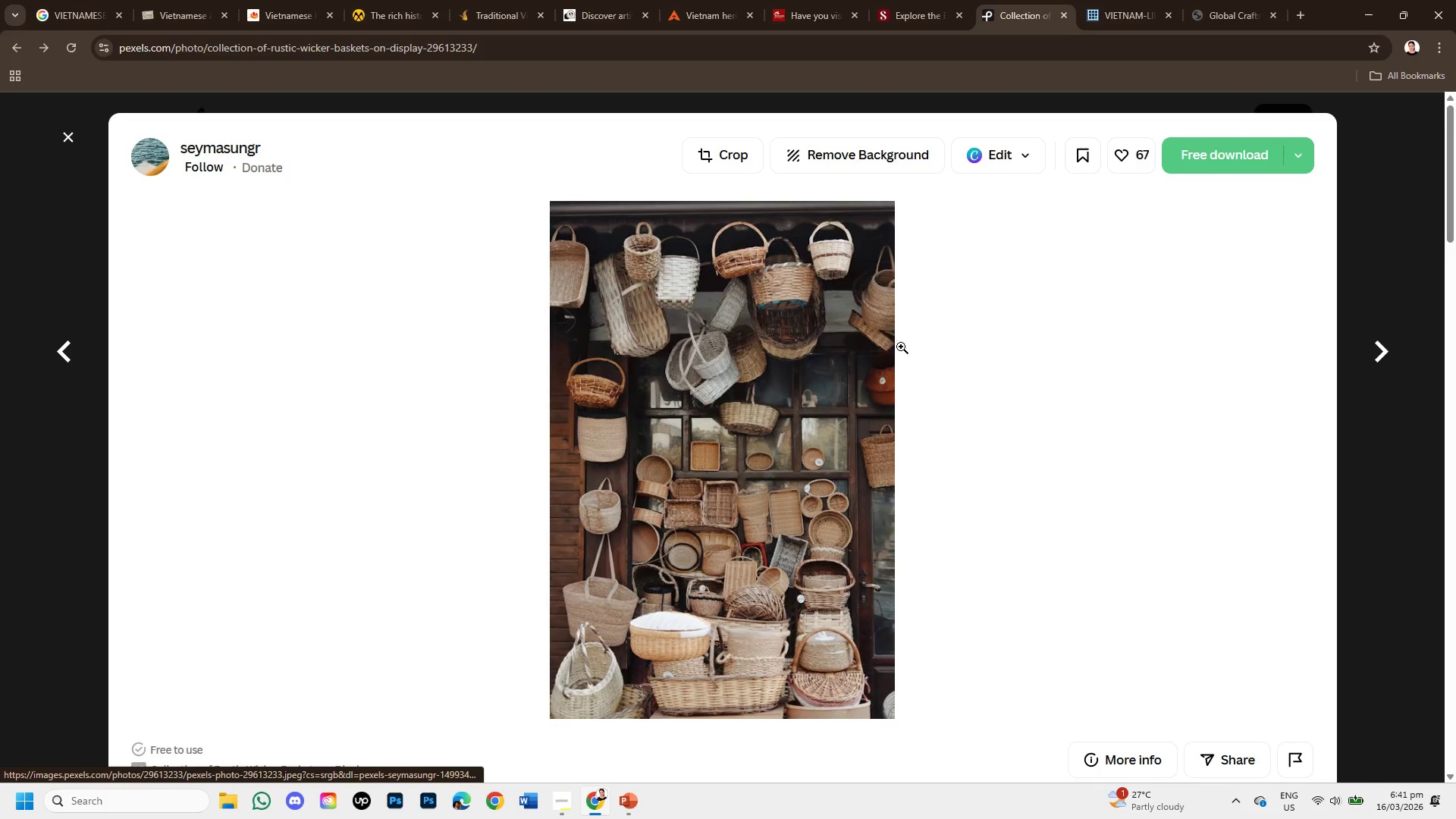 
scroll: coordinate [876, 403], scroll_direction: down, amount: 9.0
 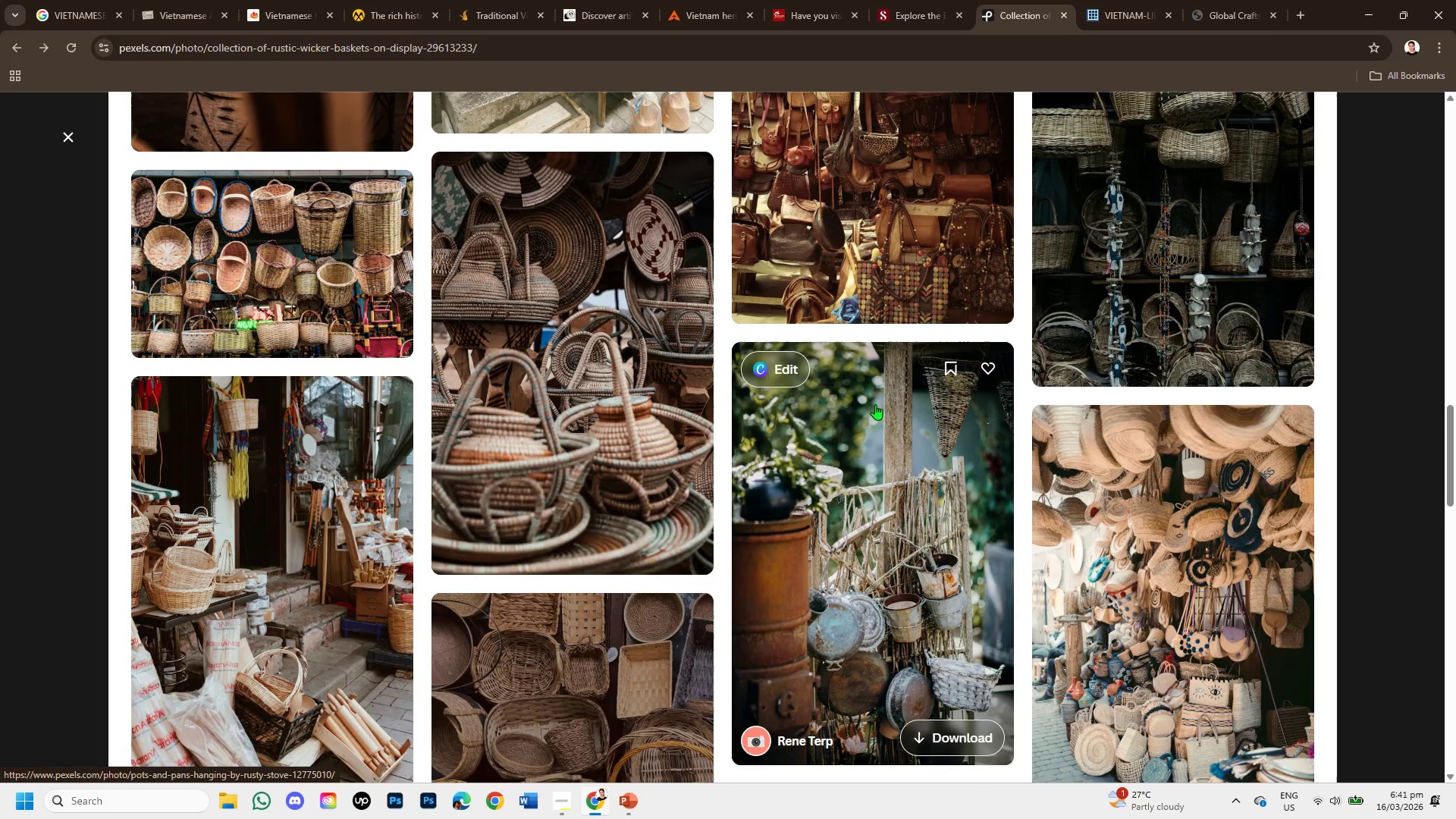 
scroll: coordinate [875, 404], scroll_direction: down, amount: 1.0
 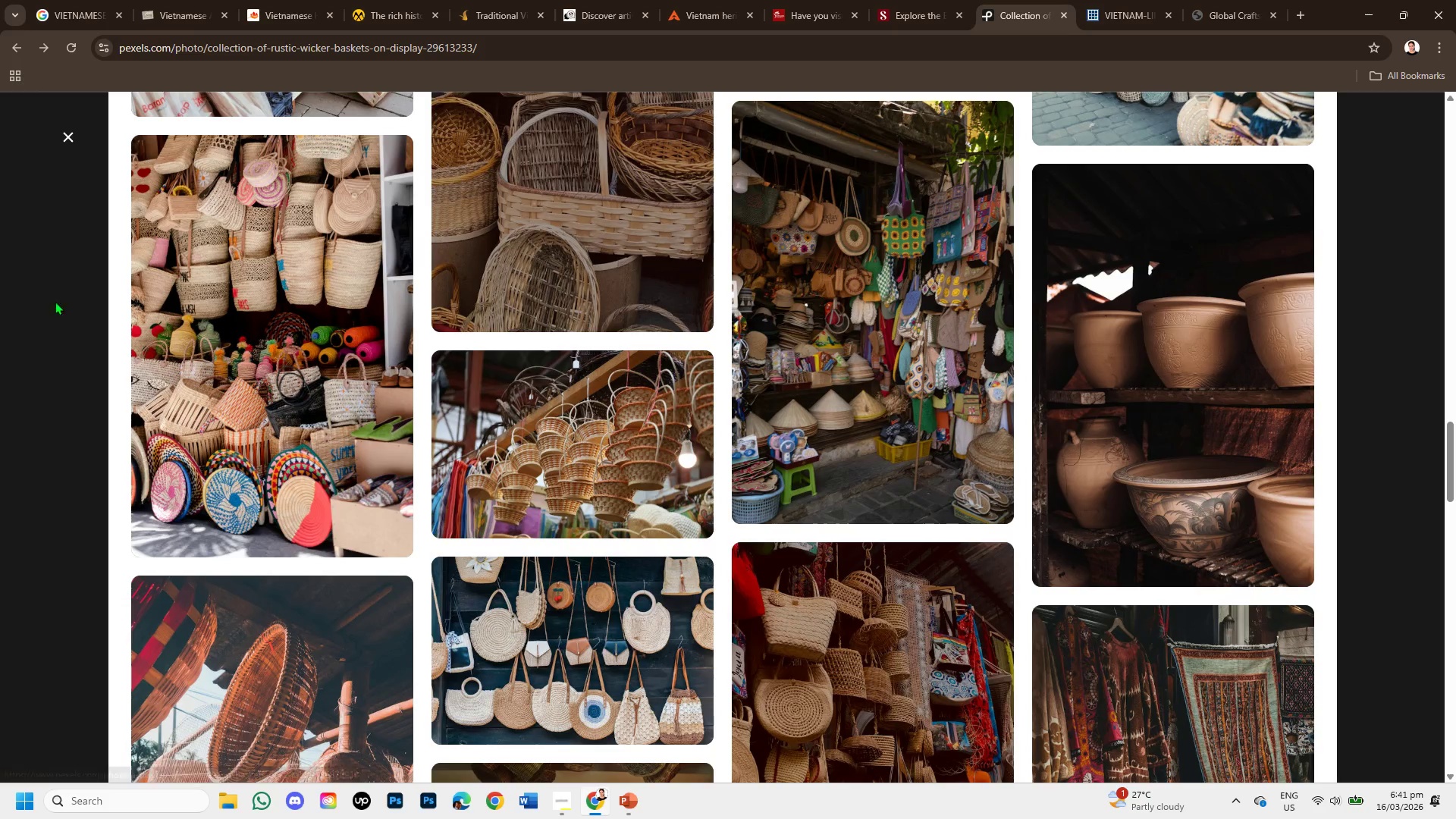 
left_click([199, 350])
 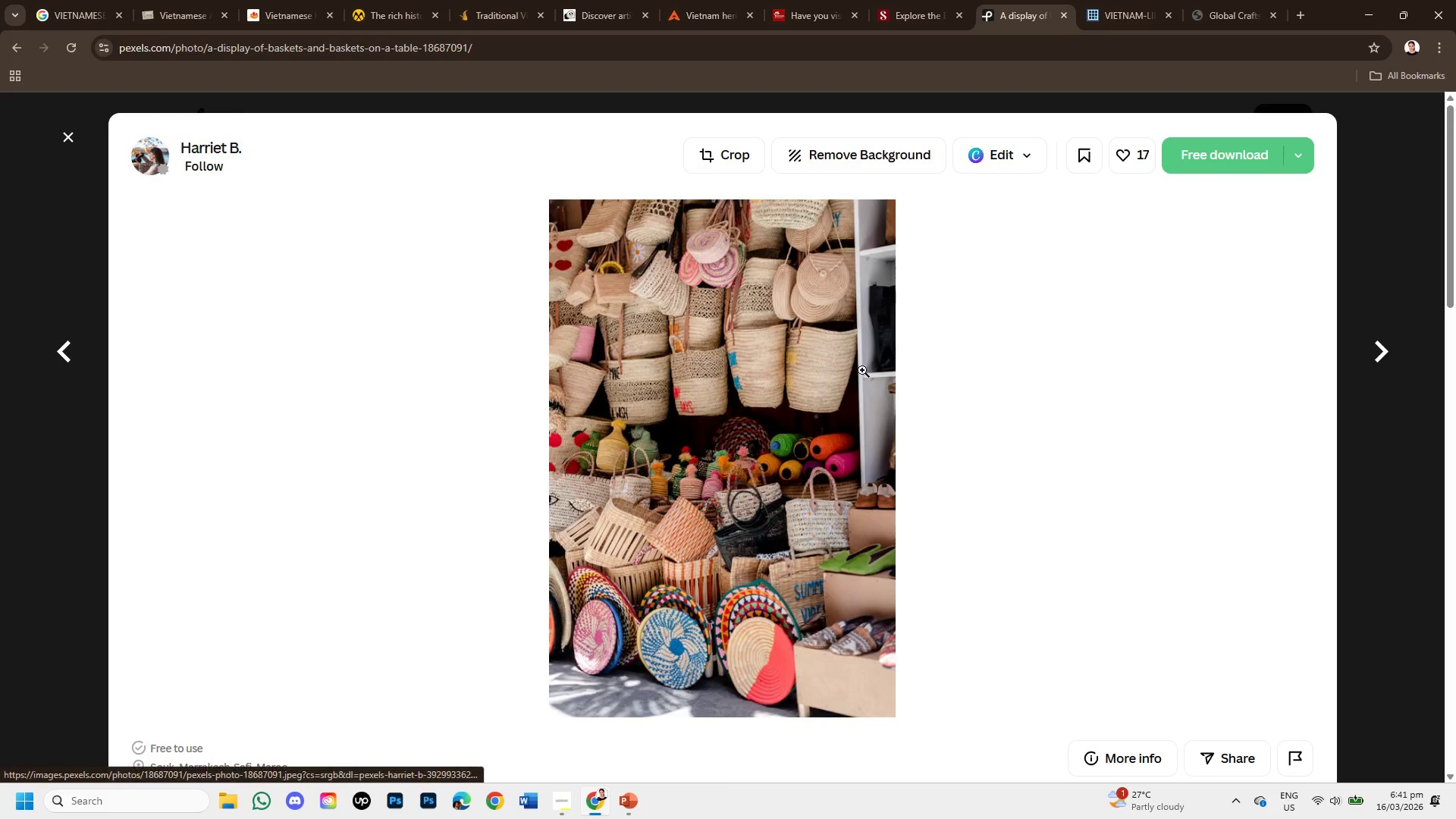 
scroll: coordinate [661, 414], scroll_direction: down, amount: 2.0
 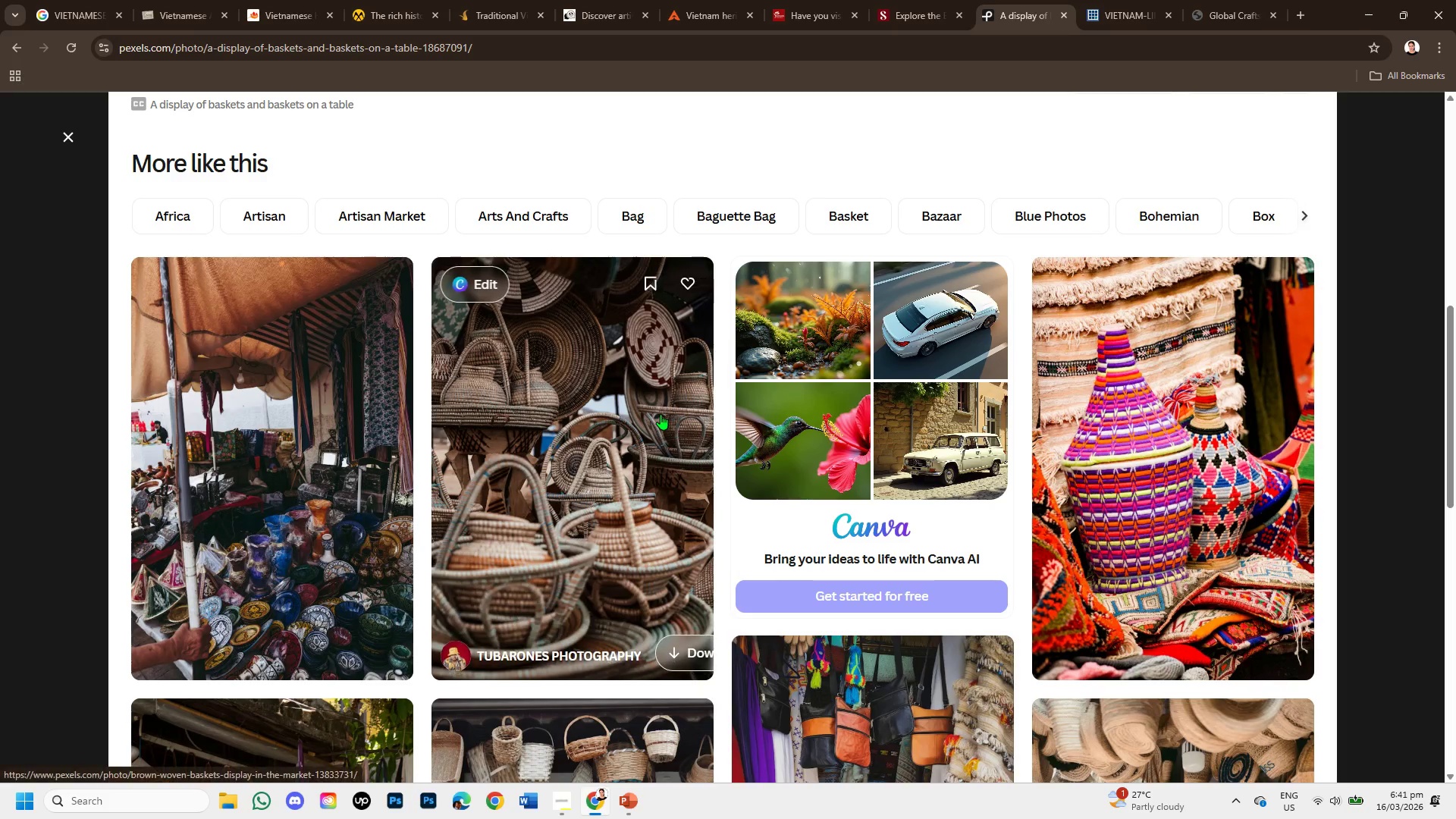 
scroll: coordinate [664, 412], scroll_direction: up, amount: 4.0
 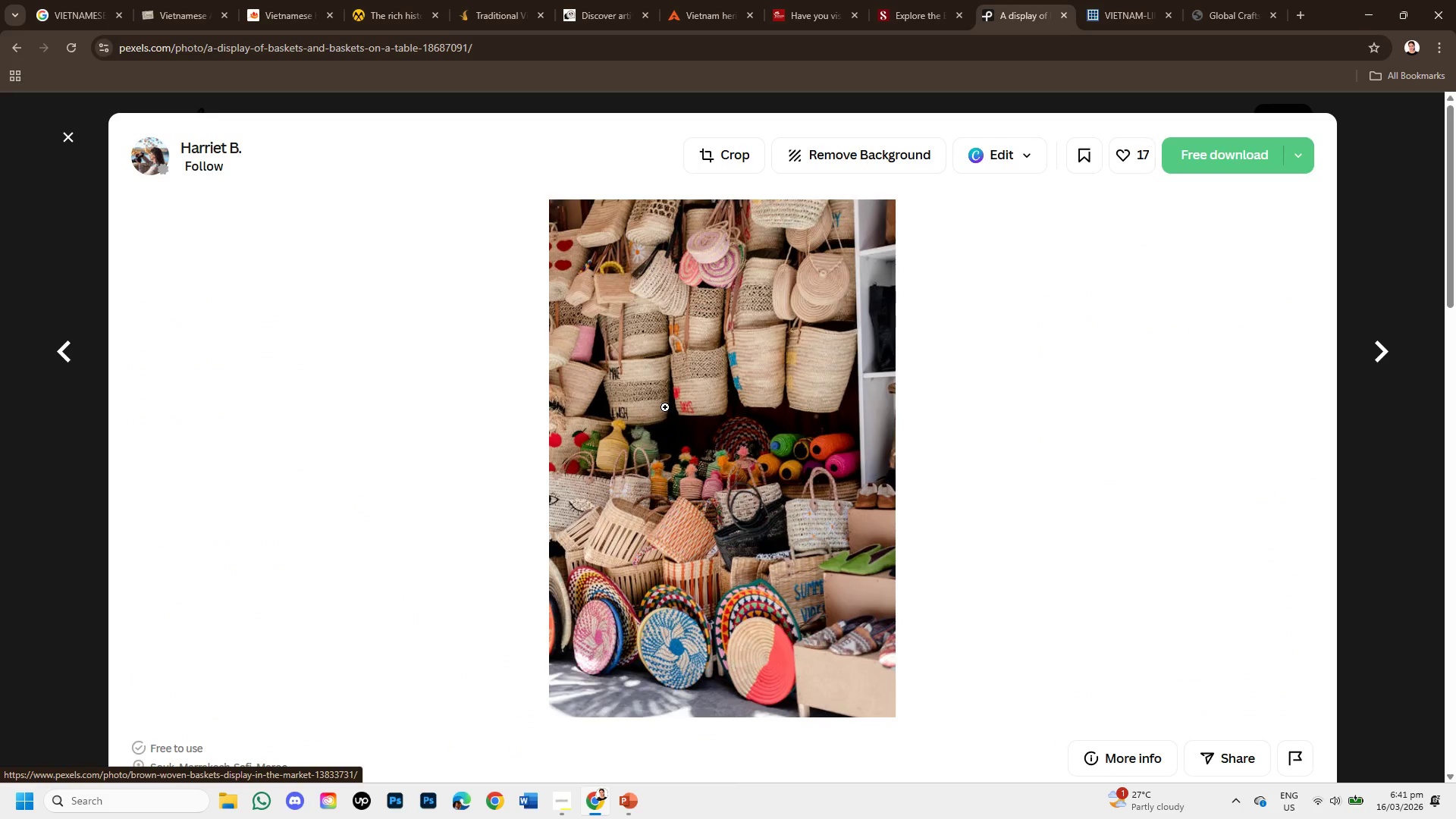 
right_click([665, 407])
 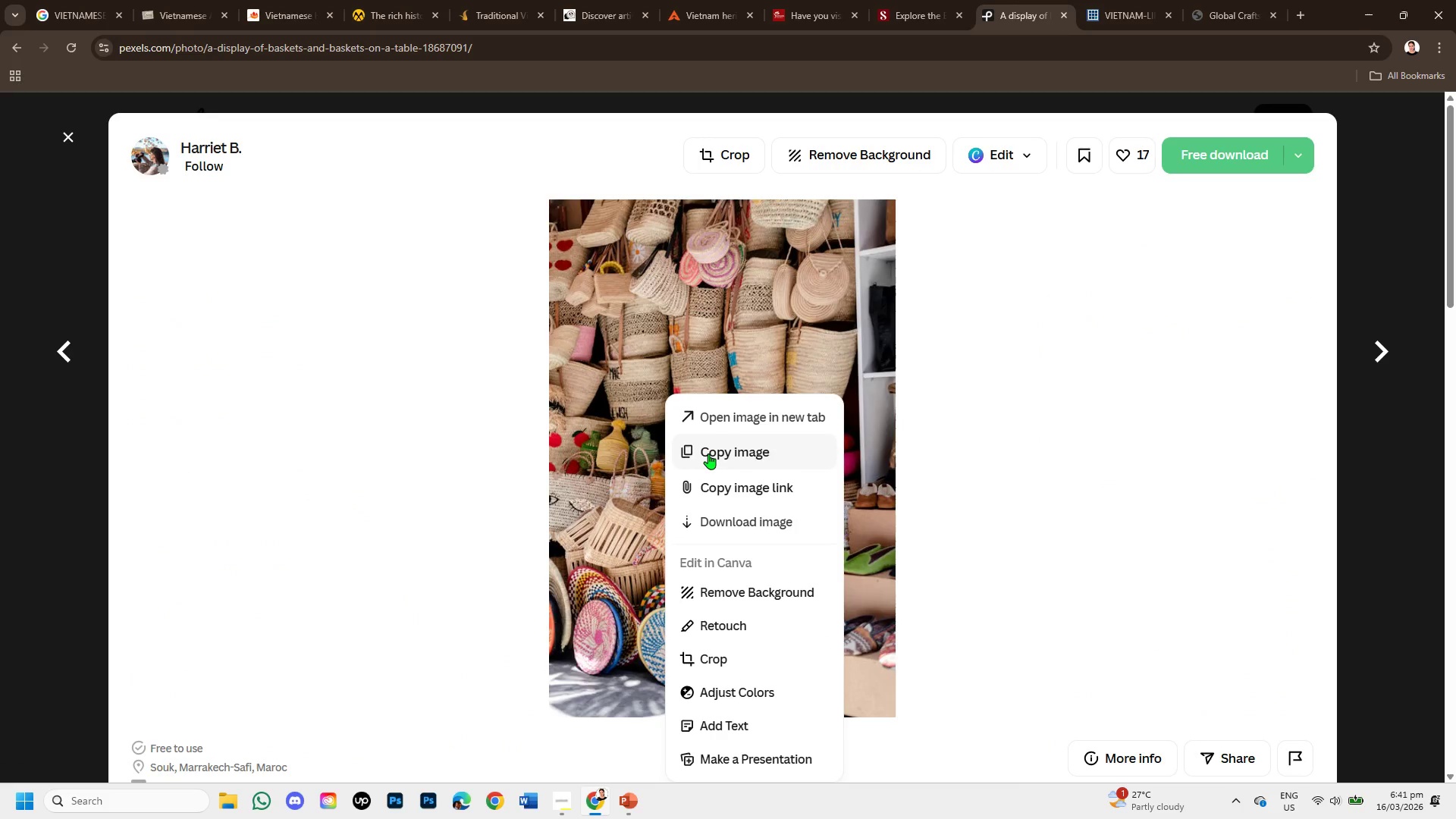 
left_click([708, 453])
 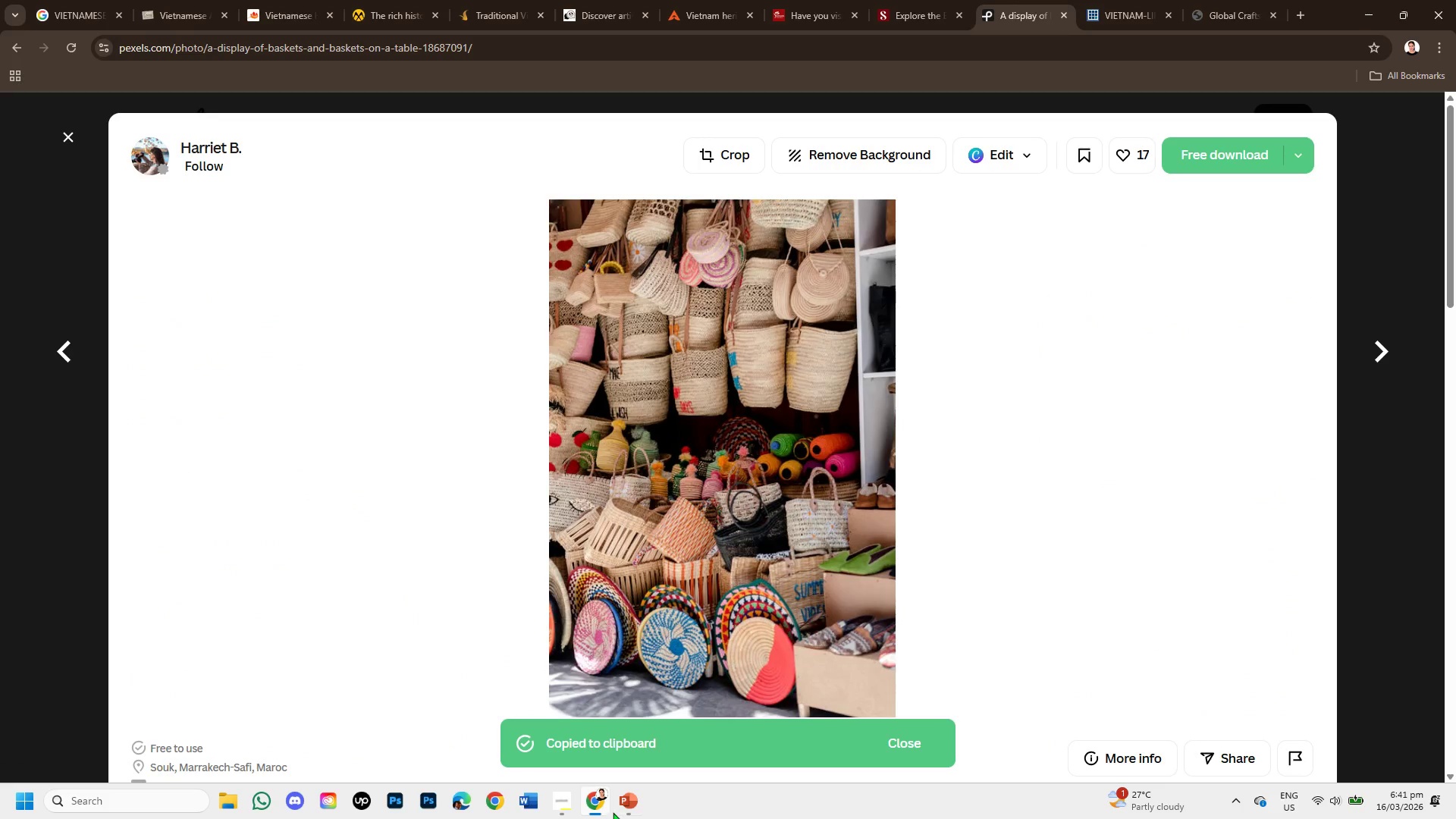 
left_click([619, 811])
 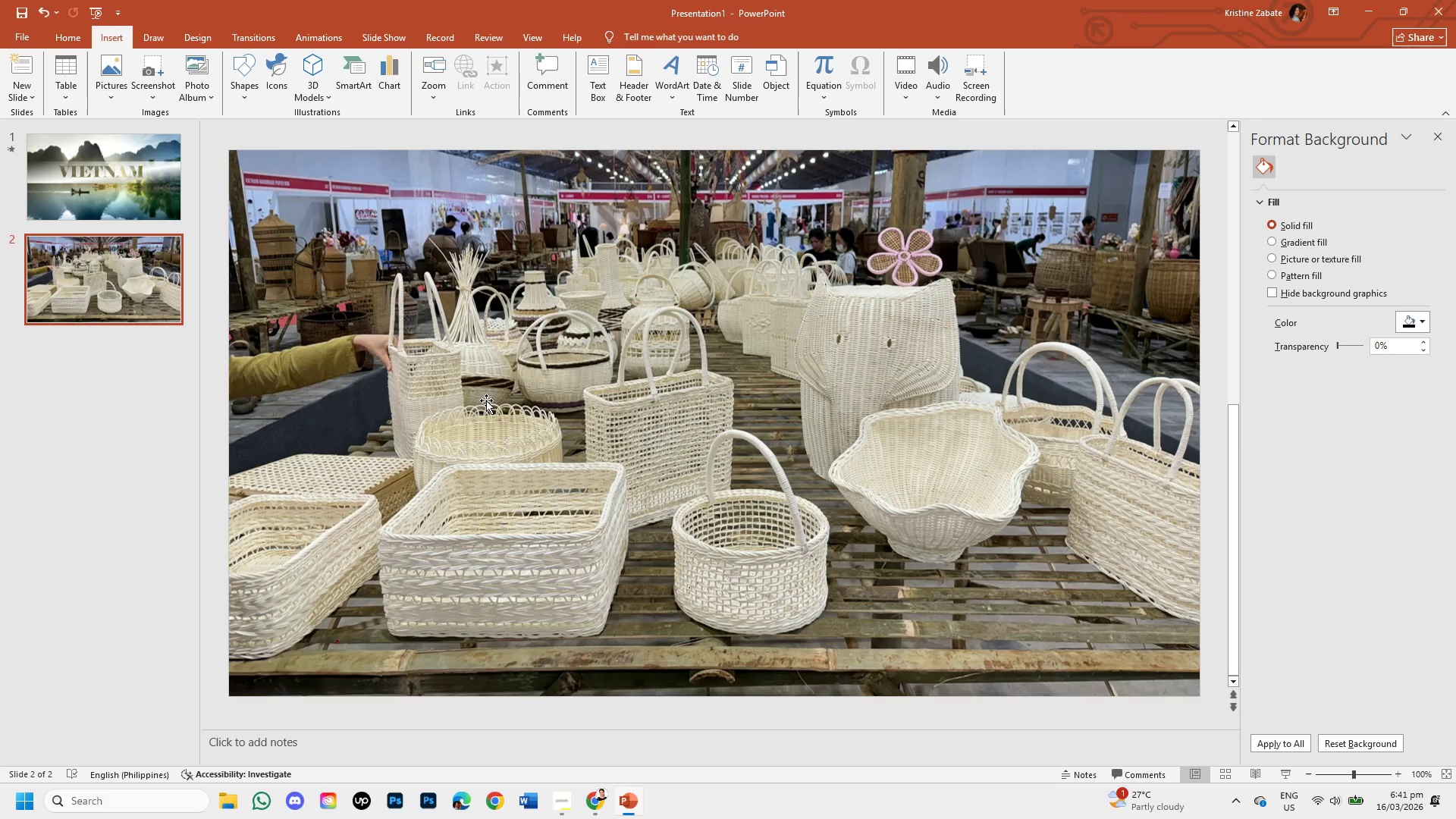 
left_click([486, 400])
 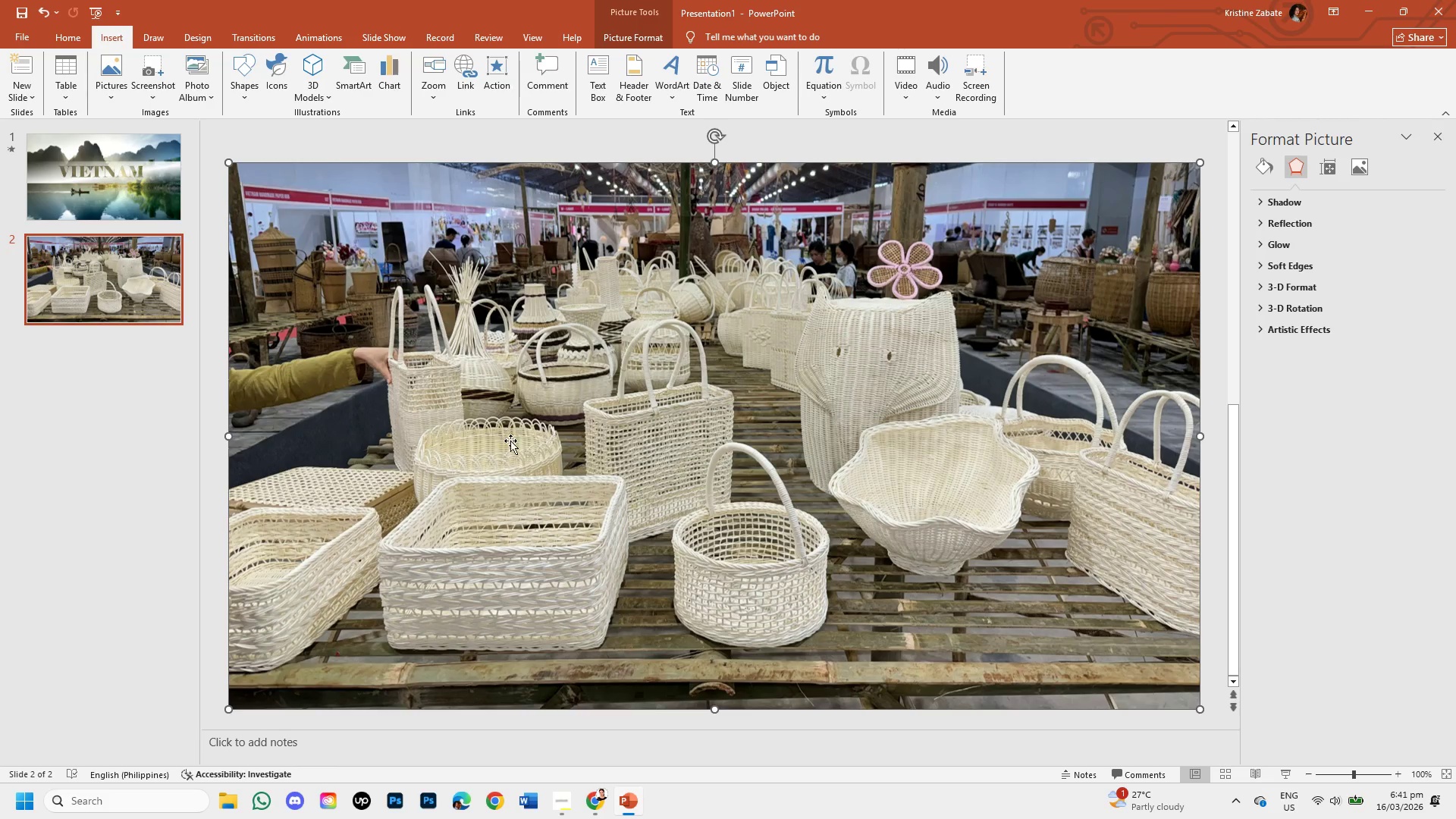 
left_click([516, 451])
 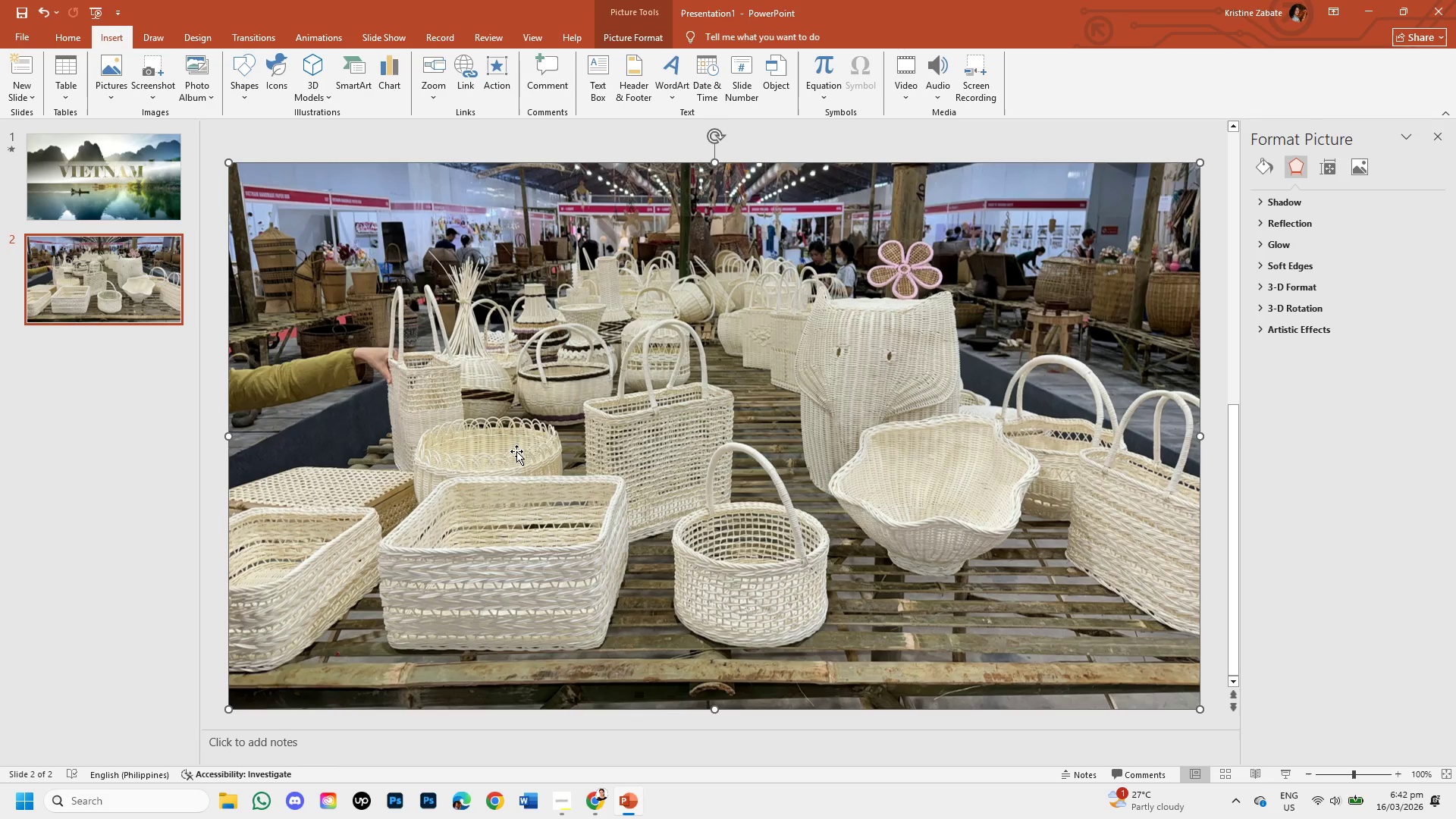 
hold_key(key=ControlLeft, duration=1.51)
 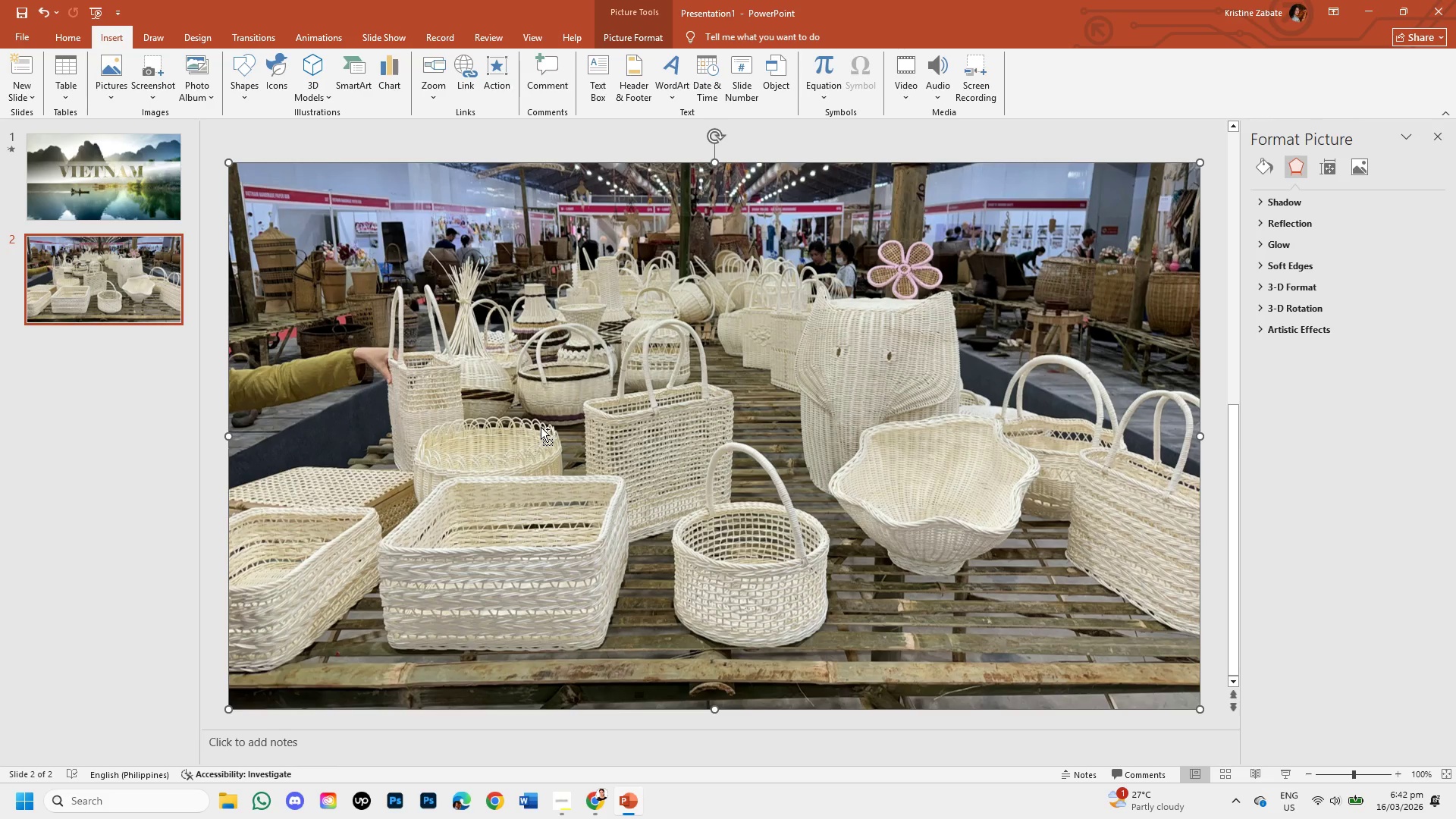 
hold_key(key=ControlLeft, duration=0.31)
 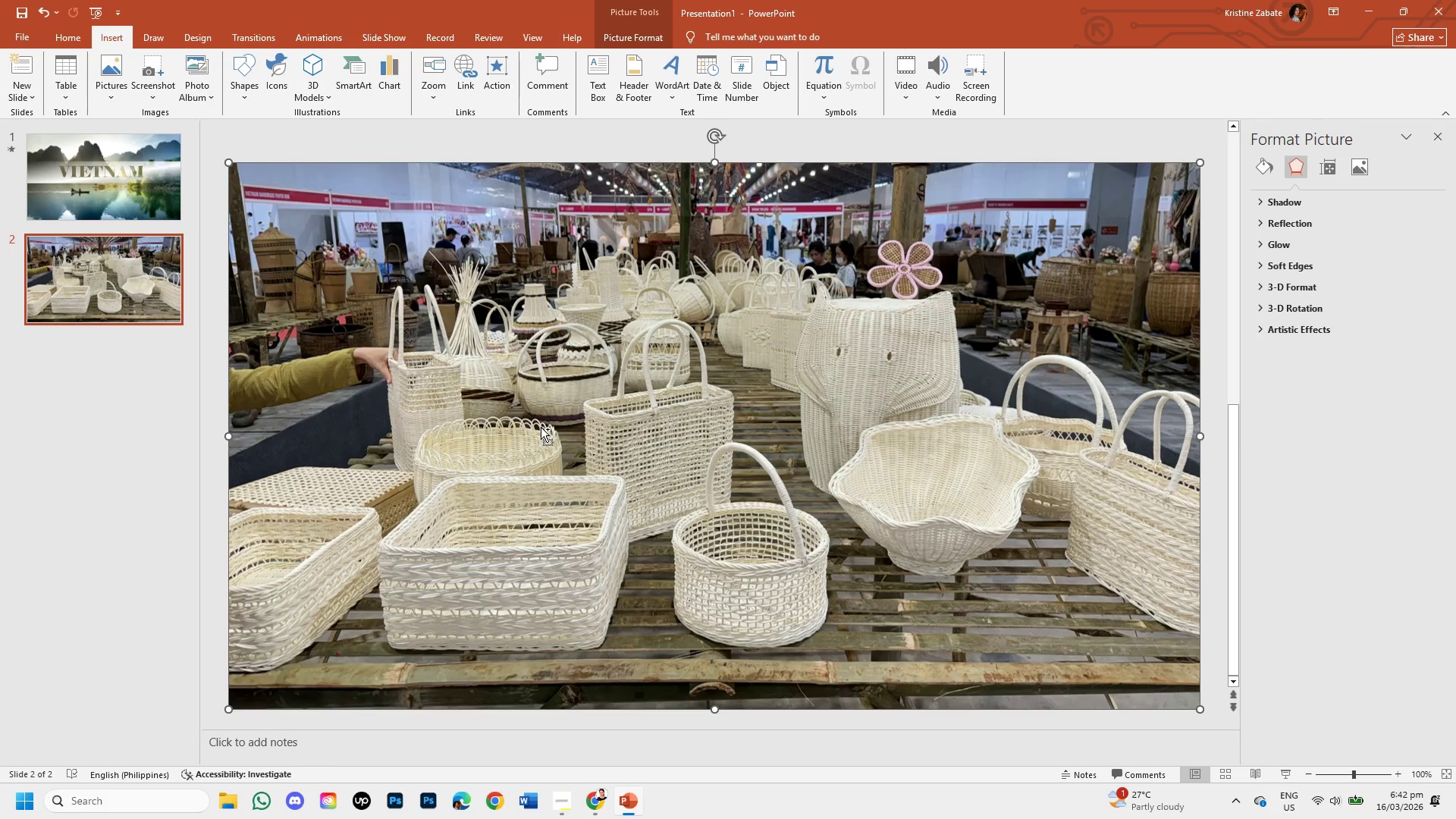 
key(Control+ControlLeft)
 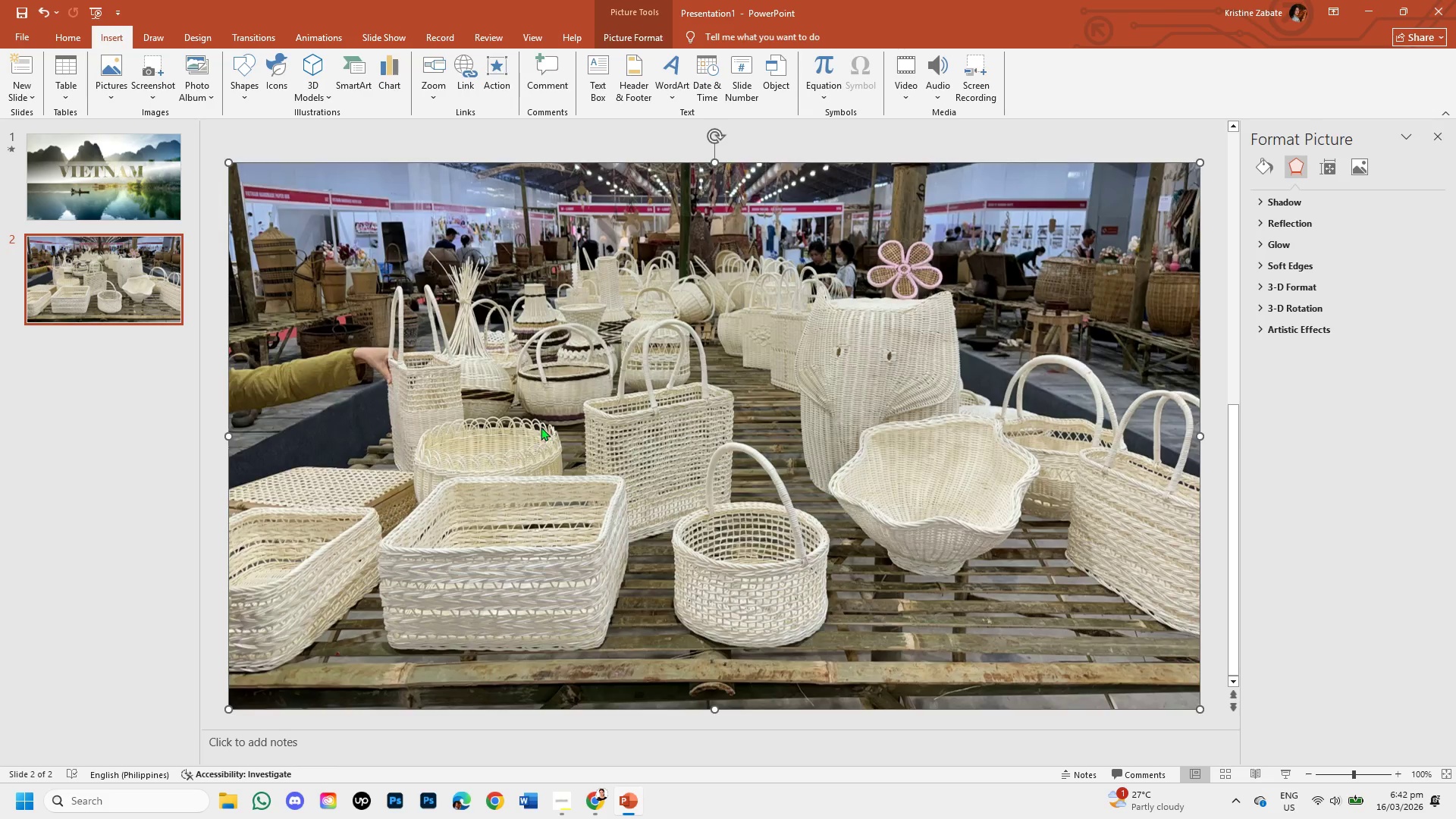 
key(Backspace)
 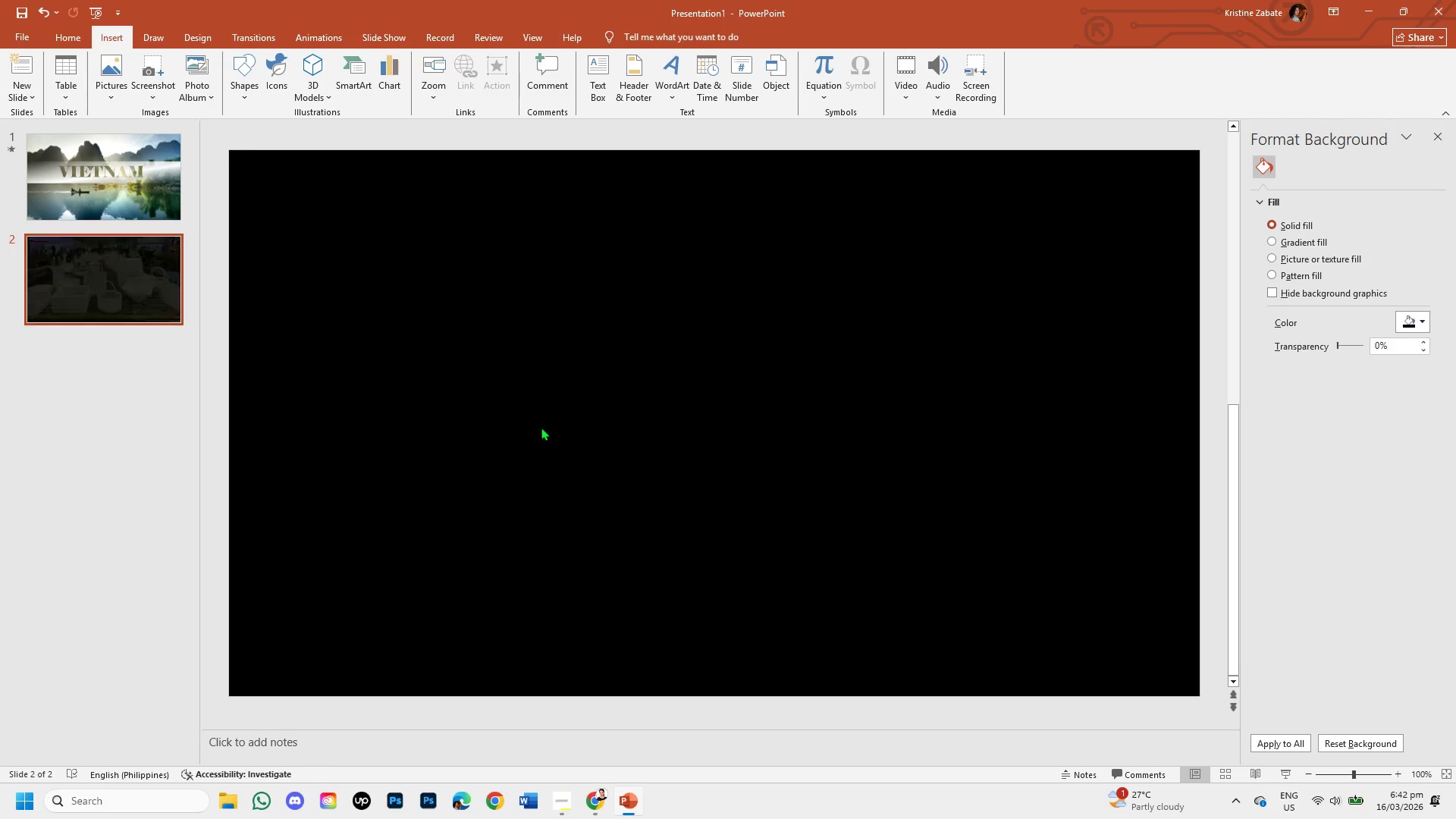 
key(Control+V)
 